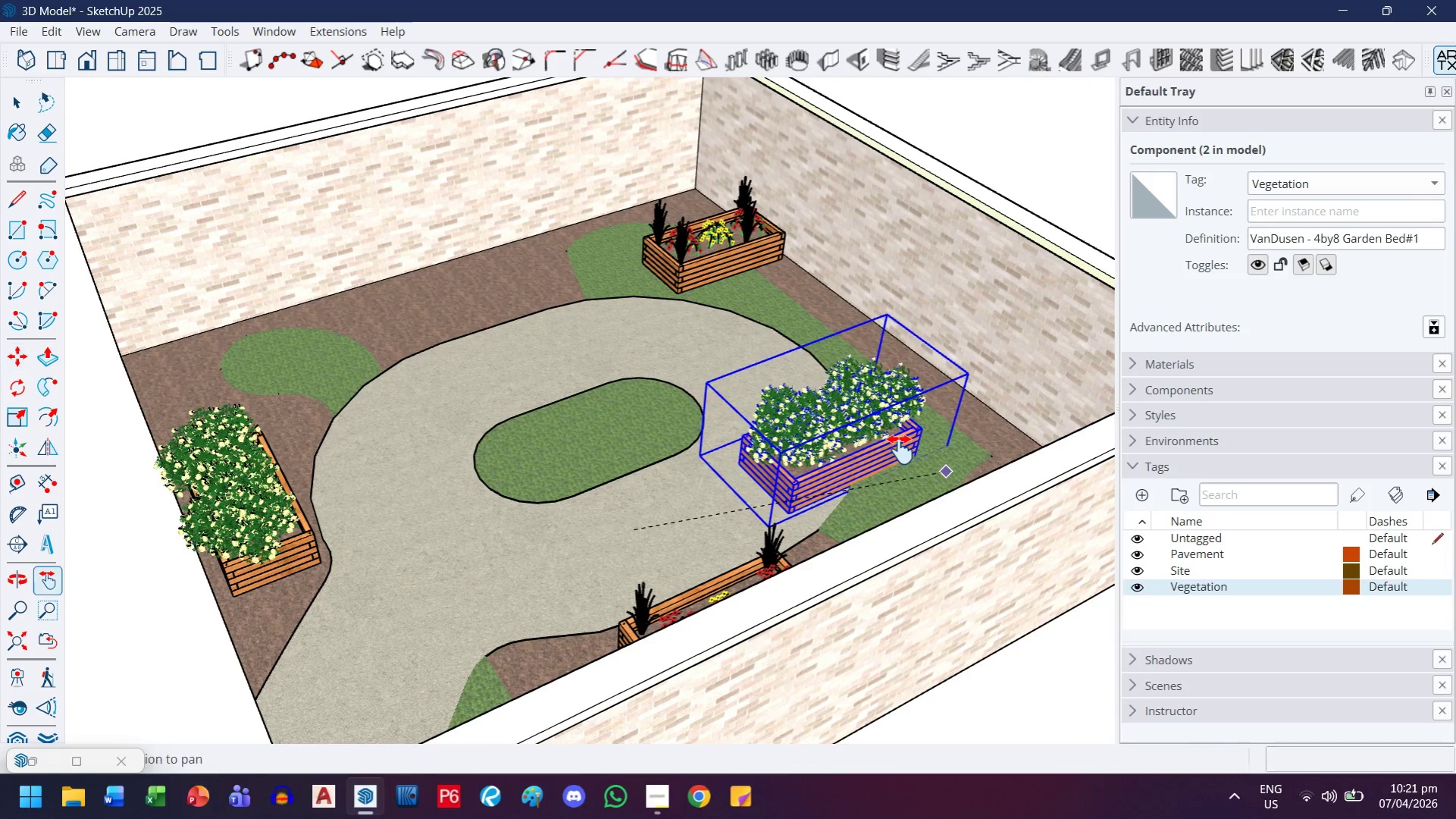 
scroll: coordinate [947, 472], scroll_direction: down, amount: 3.0
 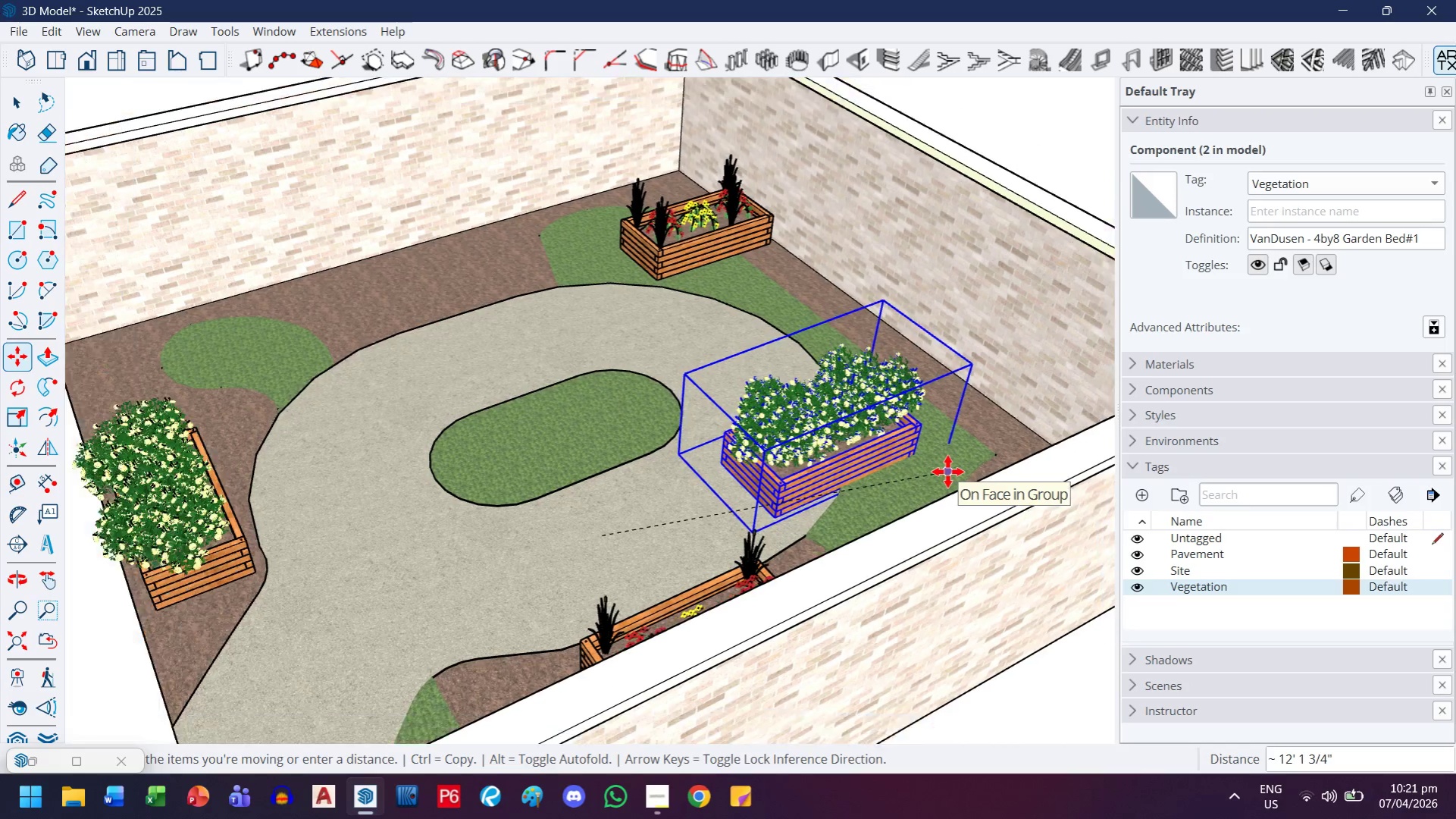 
left_click_drag(start_coordinate=[900, 450], to_coordinate=[614, 373])
 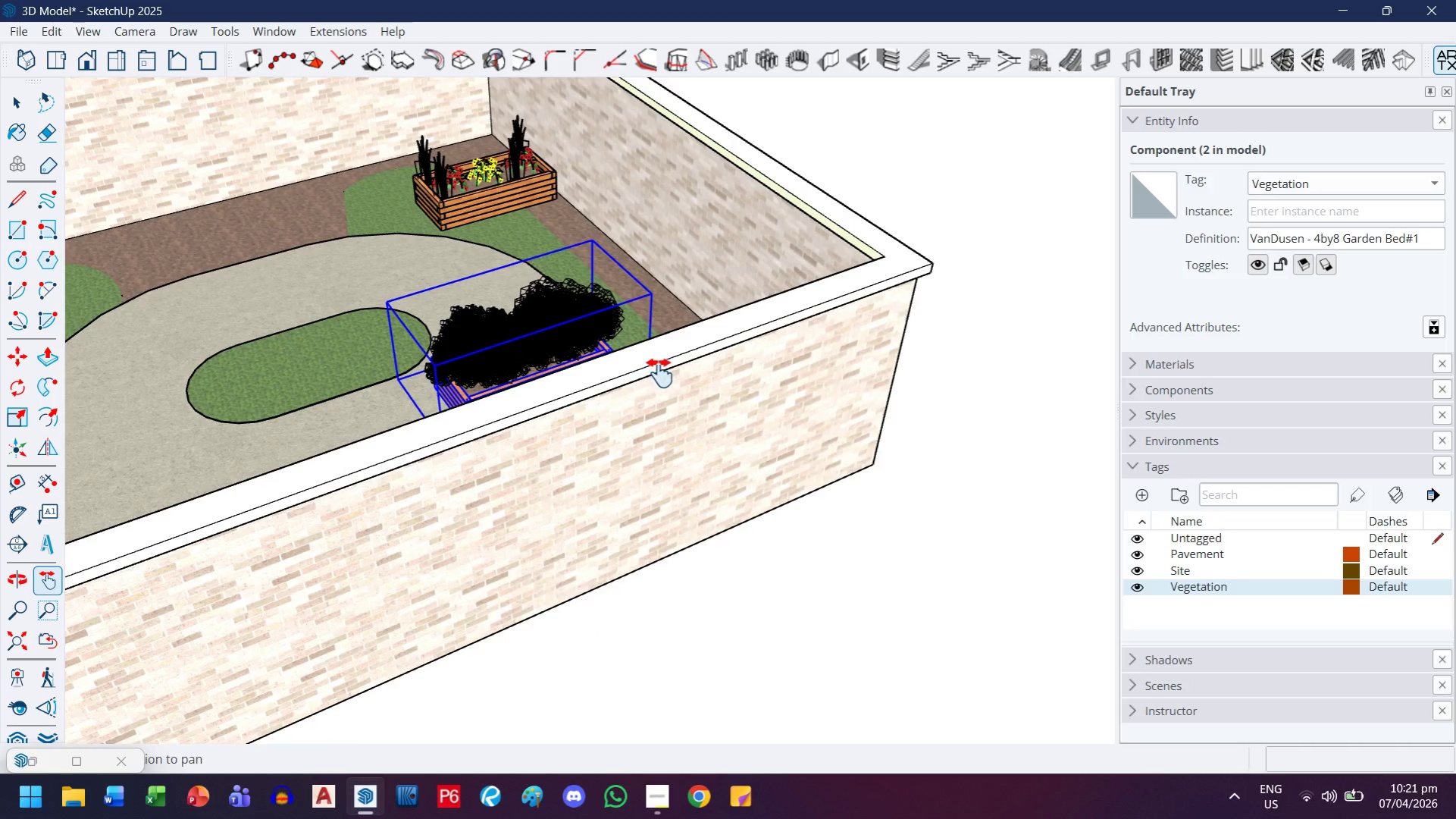 
scroll: coordinate [659, 373], scroll_direction: up, amount: 5.0
 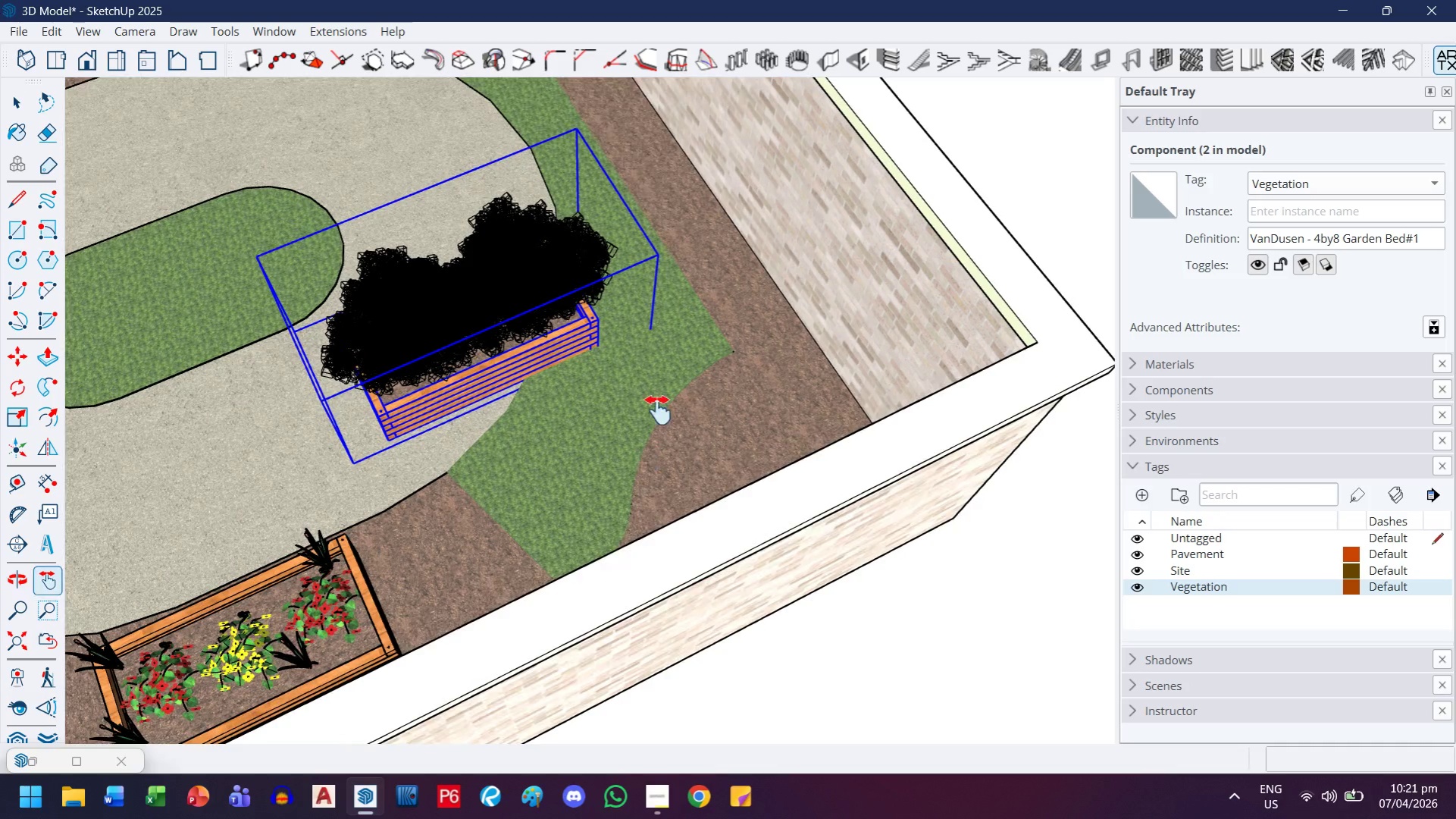 
key(Escape)
 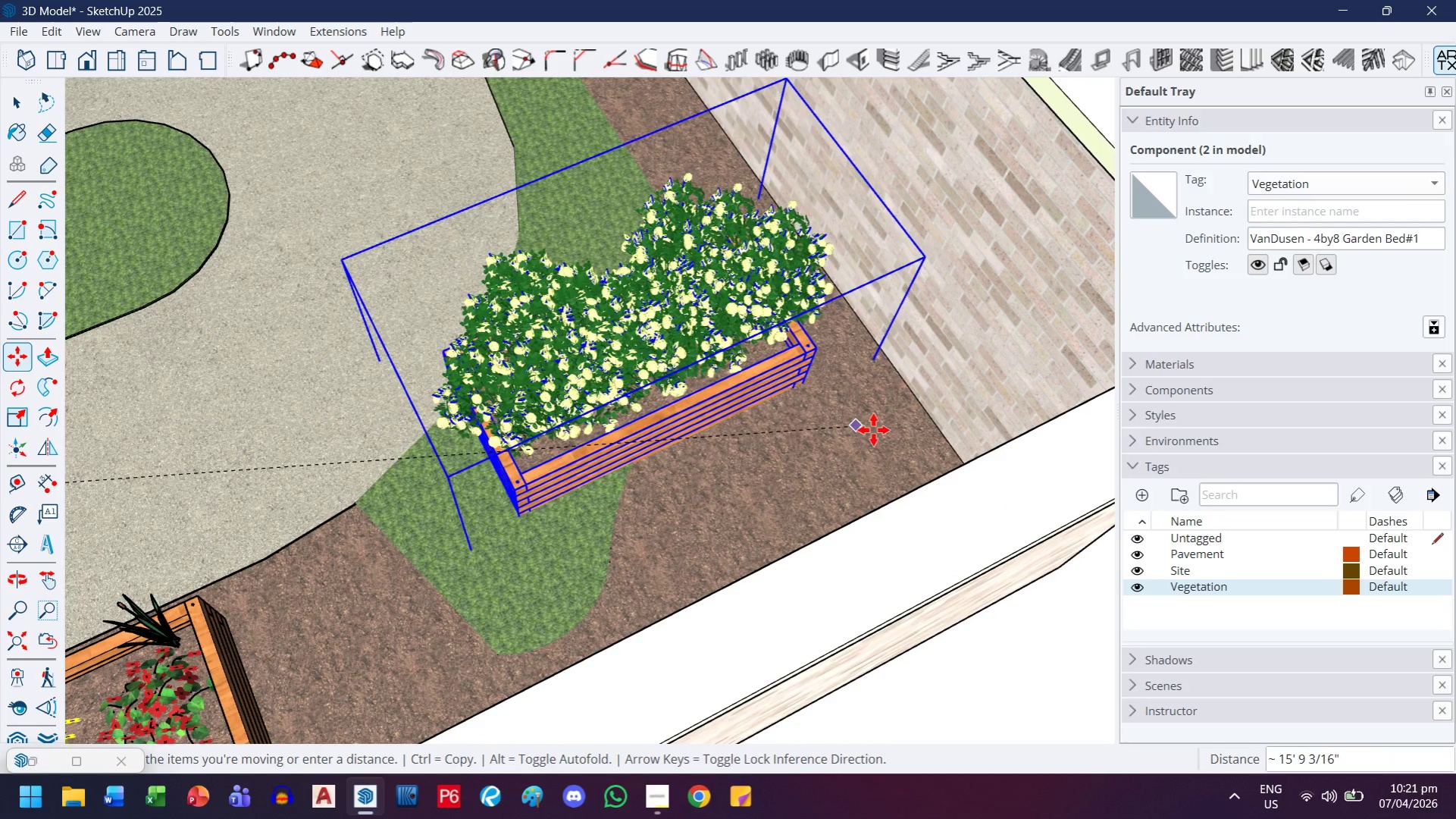 
scroll: coordinate [684, 392], scroll_direction: up, amount: 3.0
 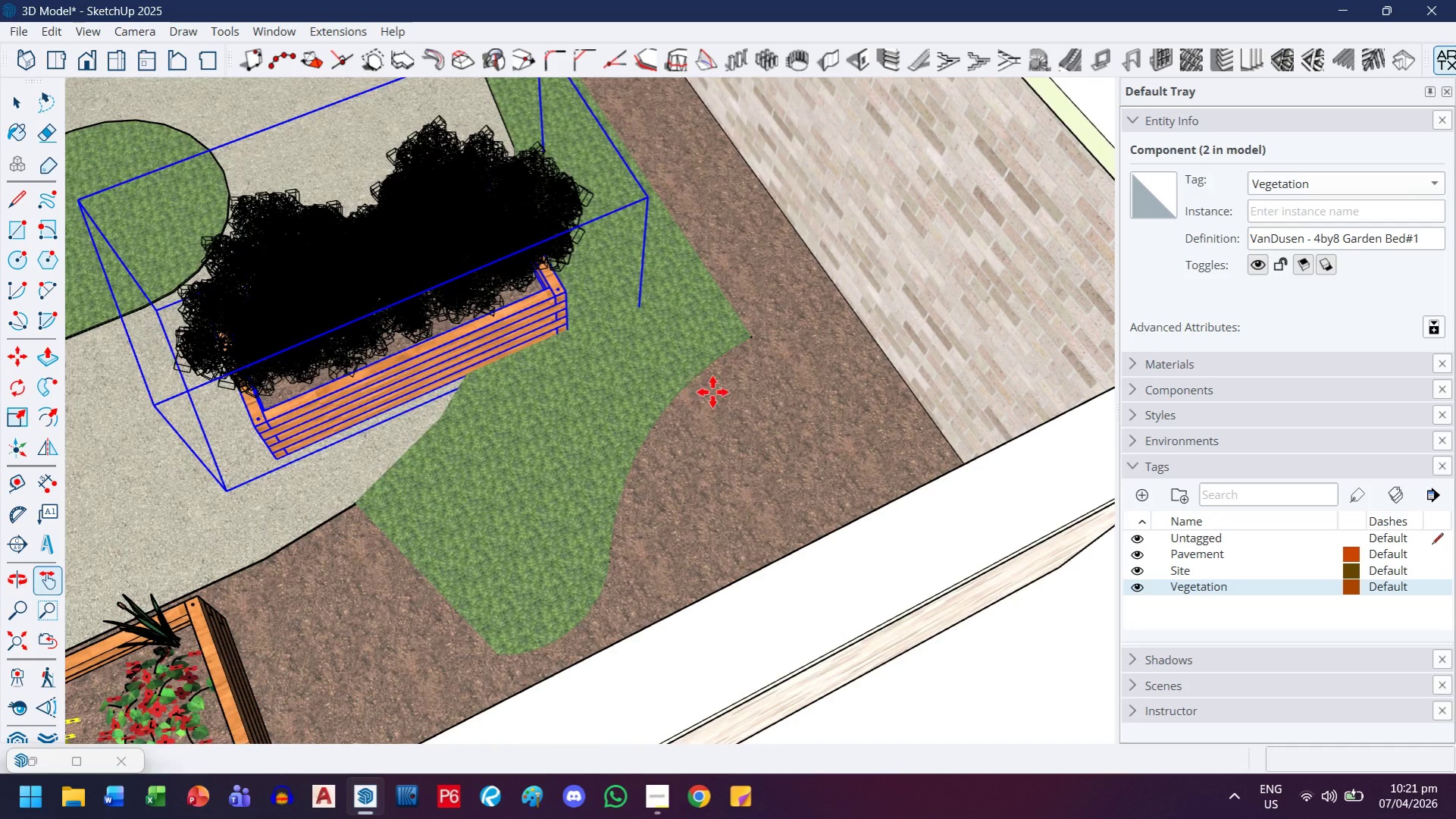 
left_click([873, 431])
 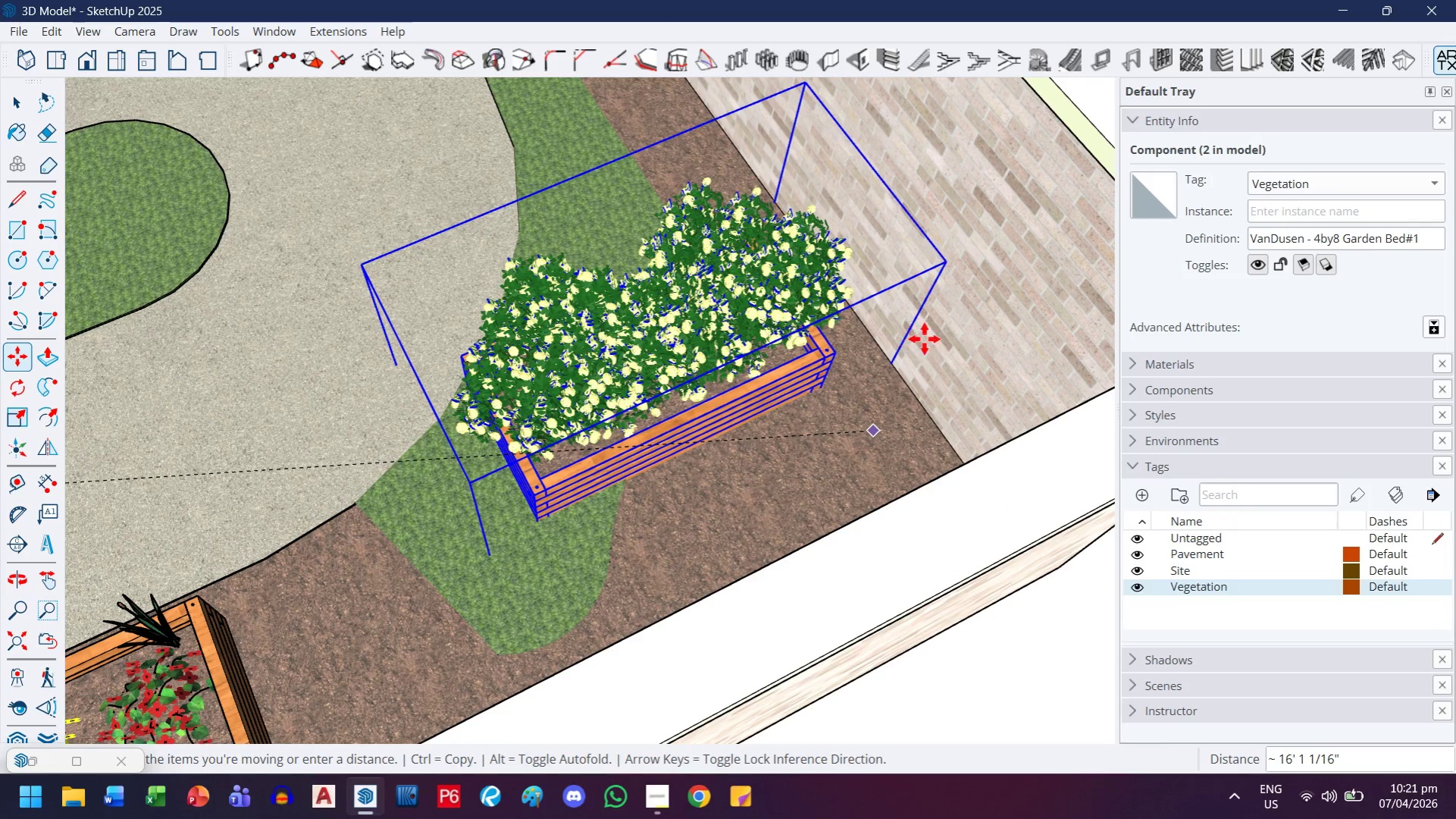 
mouse_move([873, 353])
 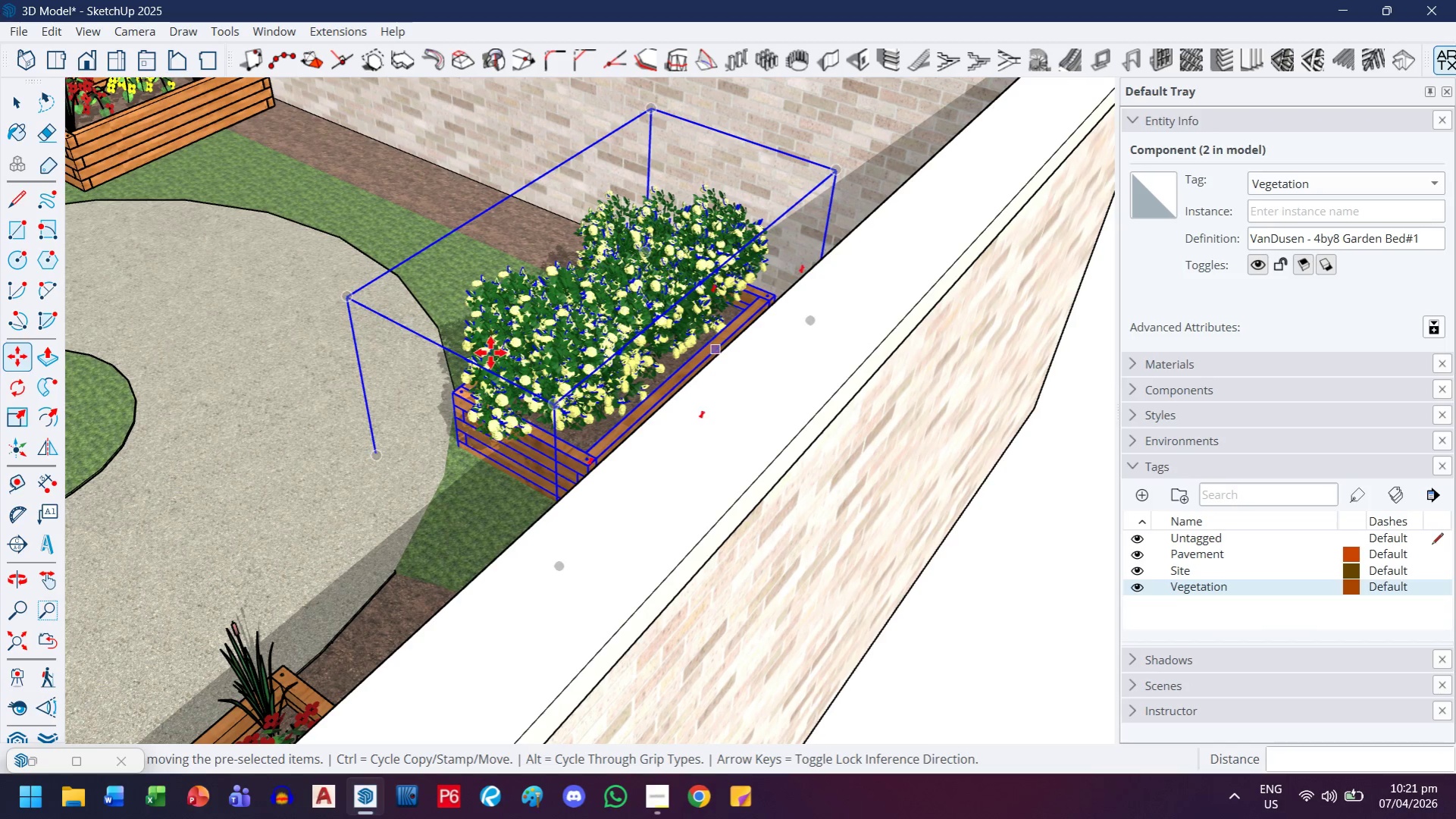 
scroll: coordinate [490, 353], scroll_direction: down, amount: 1.0
 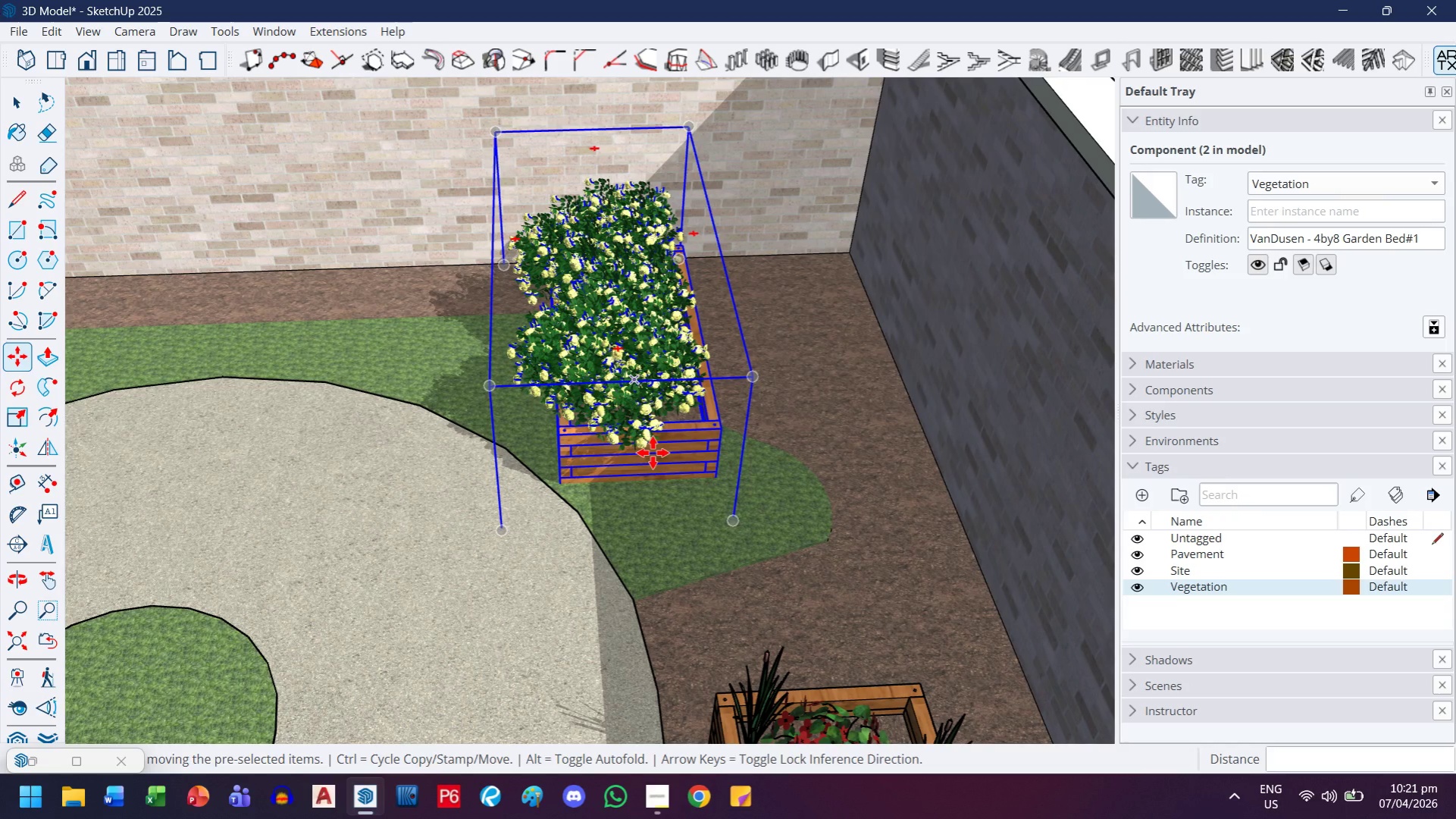 
scroll: coordinate [660, 519], scroll_direction: up, amount: 6.0
 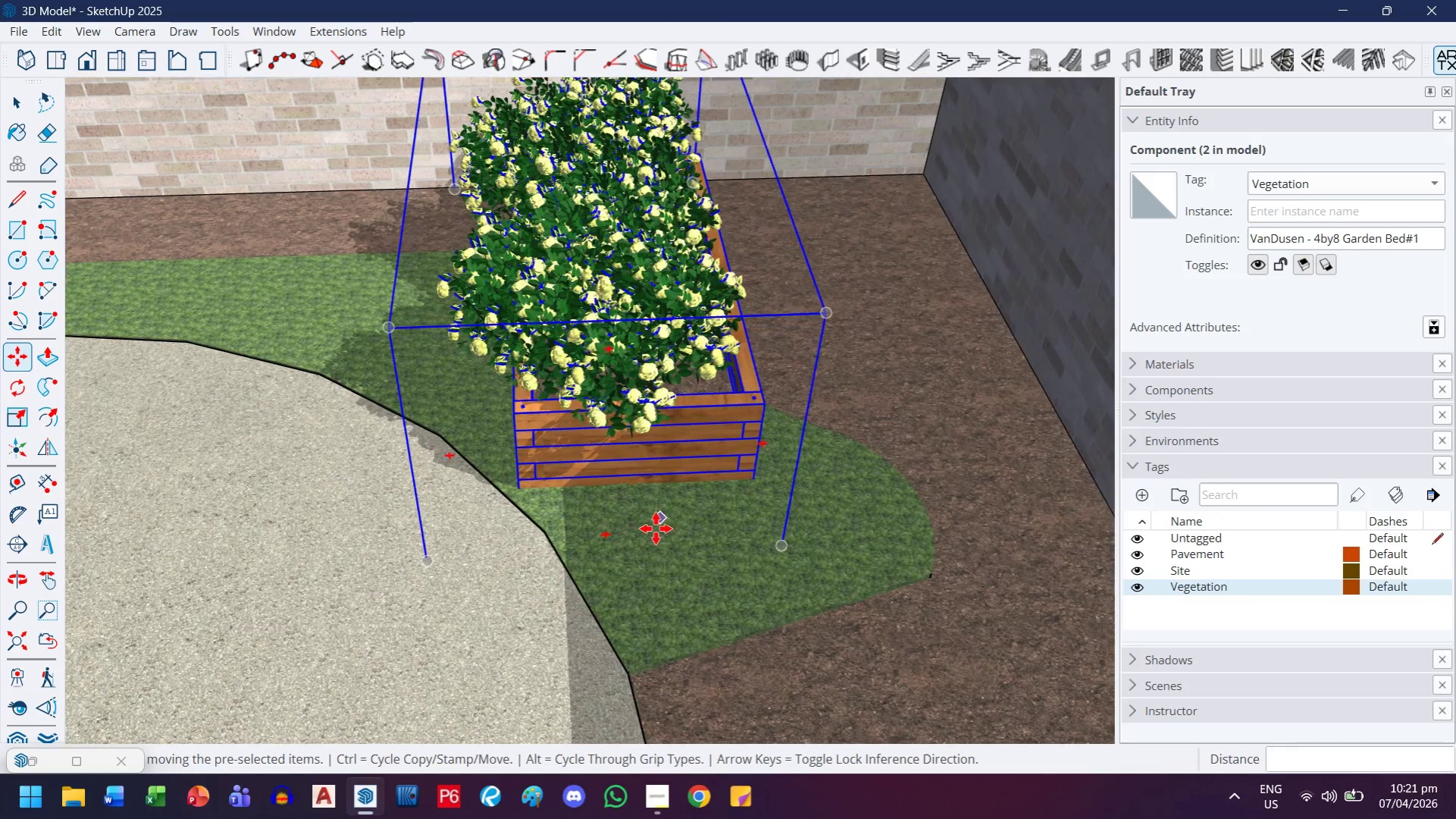 
left_click([656, 529])
 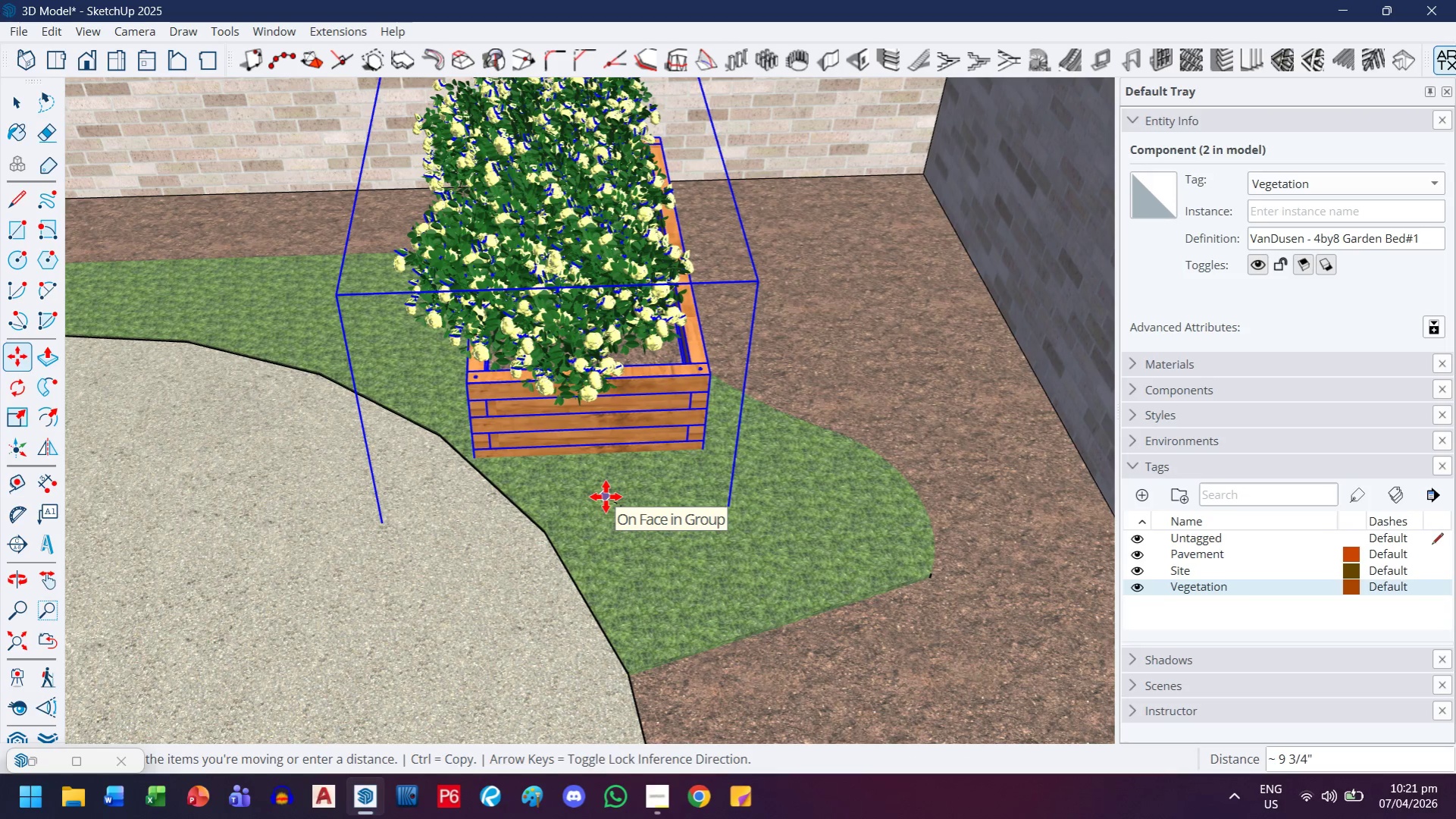 
left_click([621, 495])
 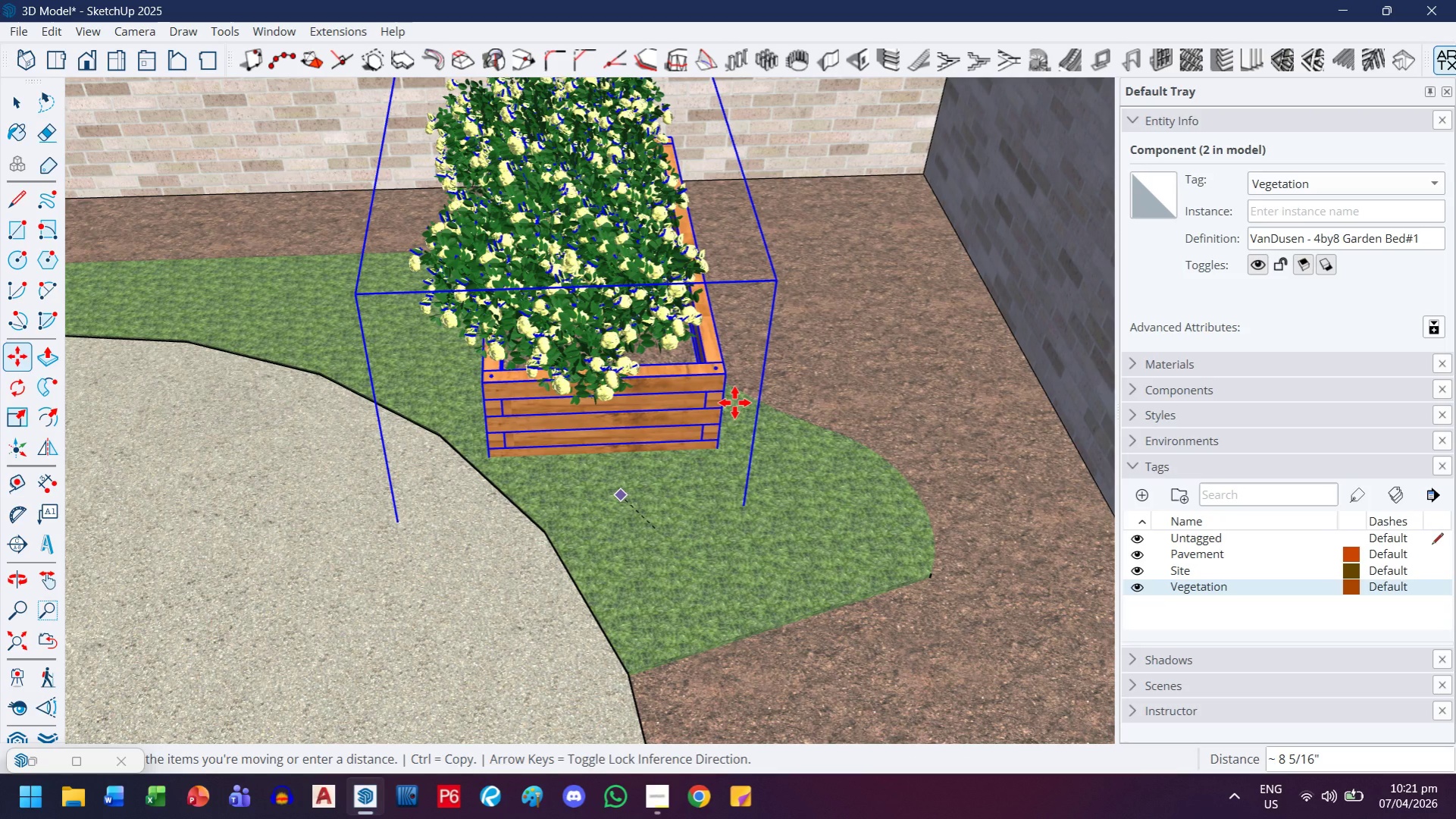 
scroll: coordinate [734, 403], scroll_direction: down, amount: 4.0
 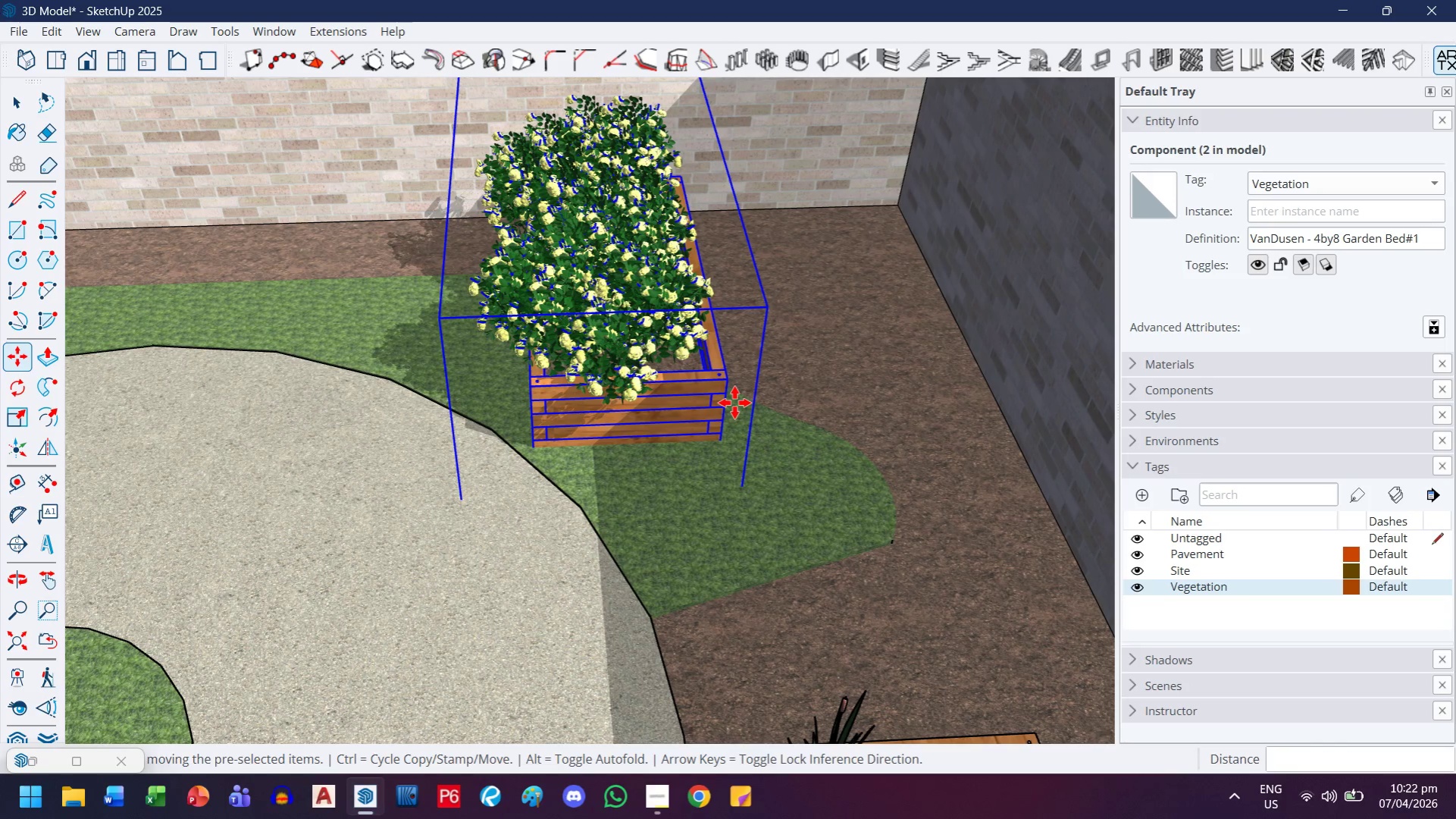 
wait(6.98)
 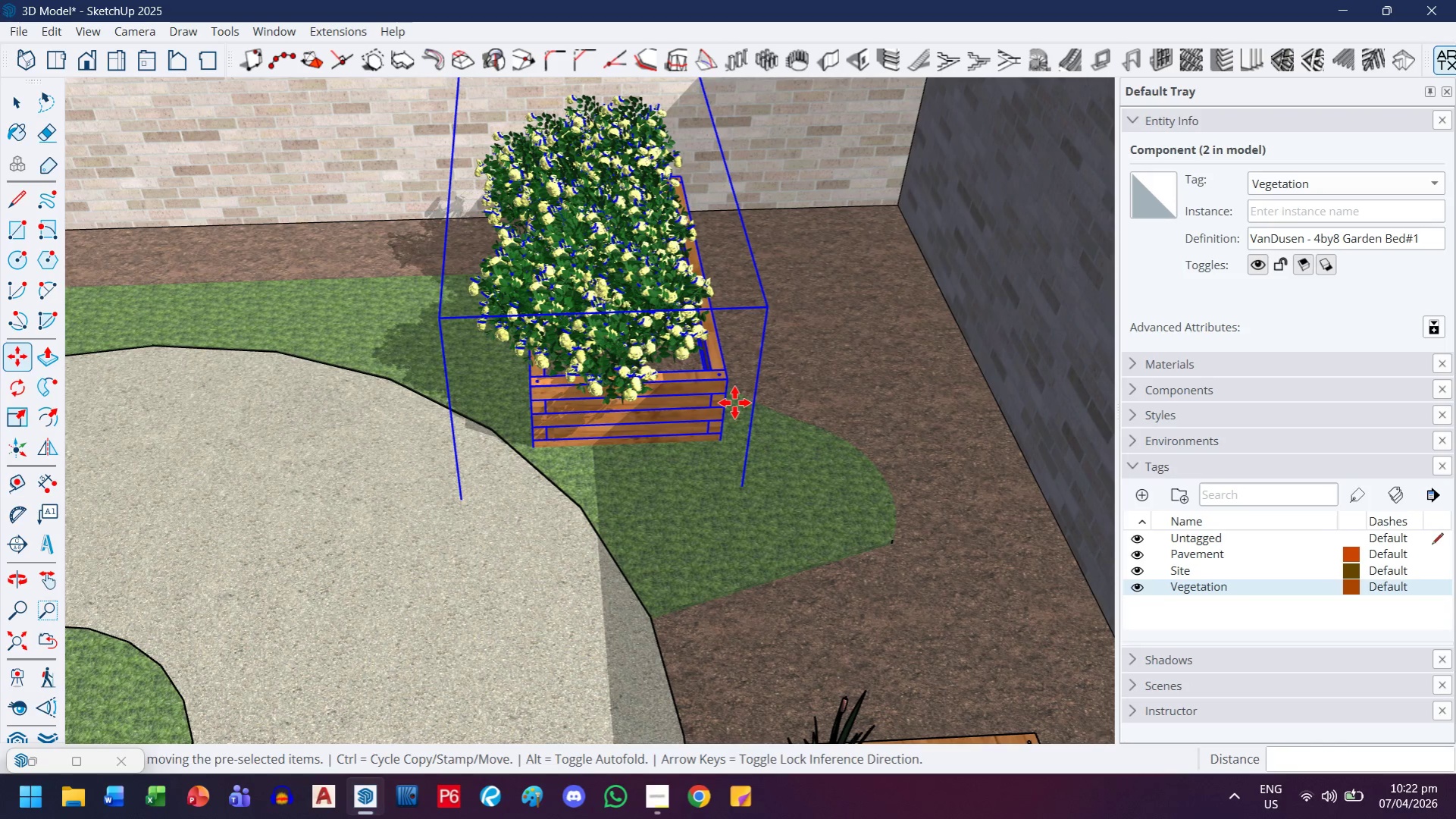 
scroll: coordinate [701, 402], scroll_direction: down, amount: 8.0
 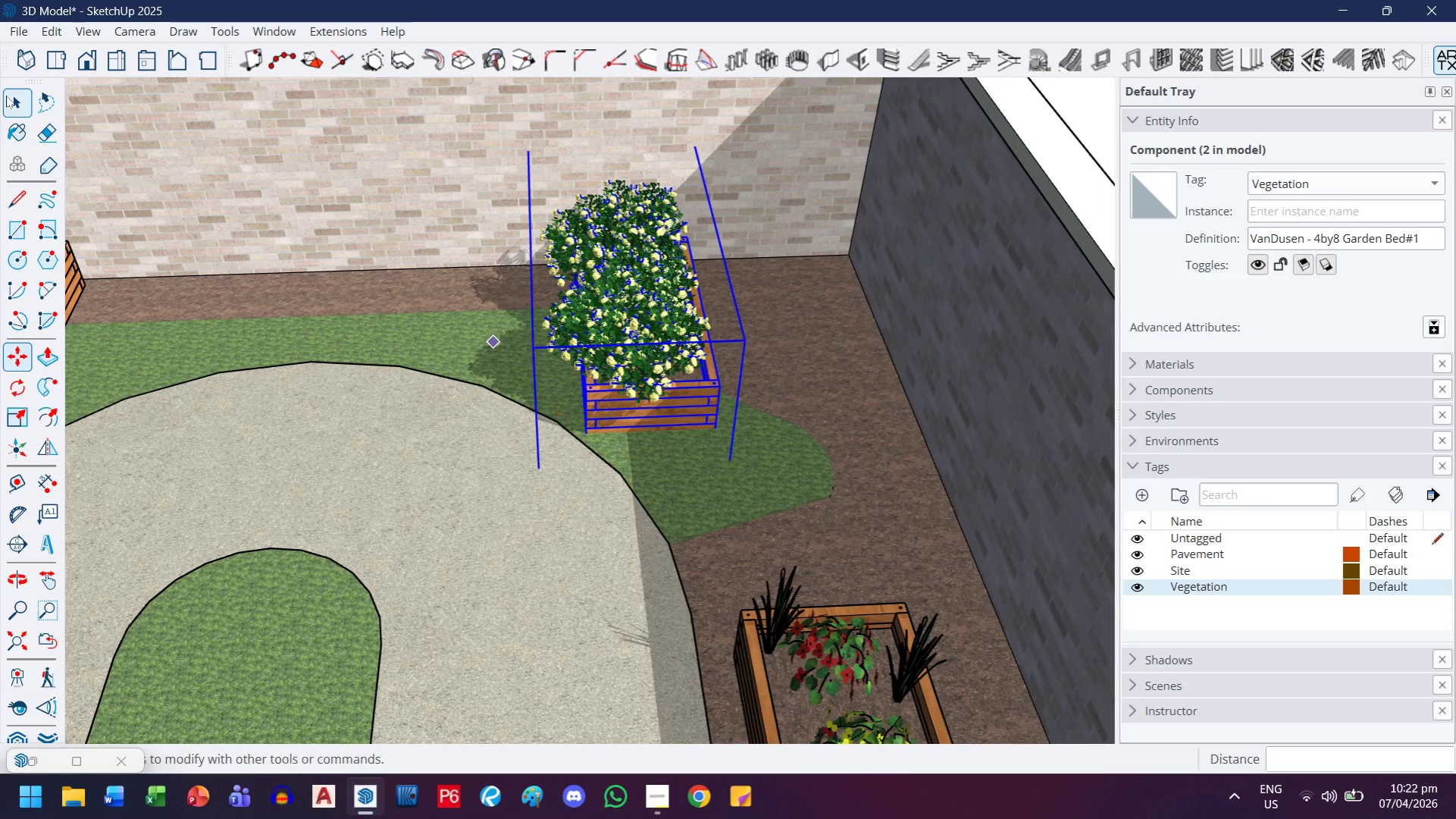 
left_click([6, 96])
 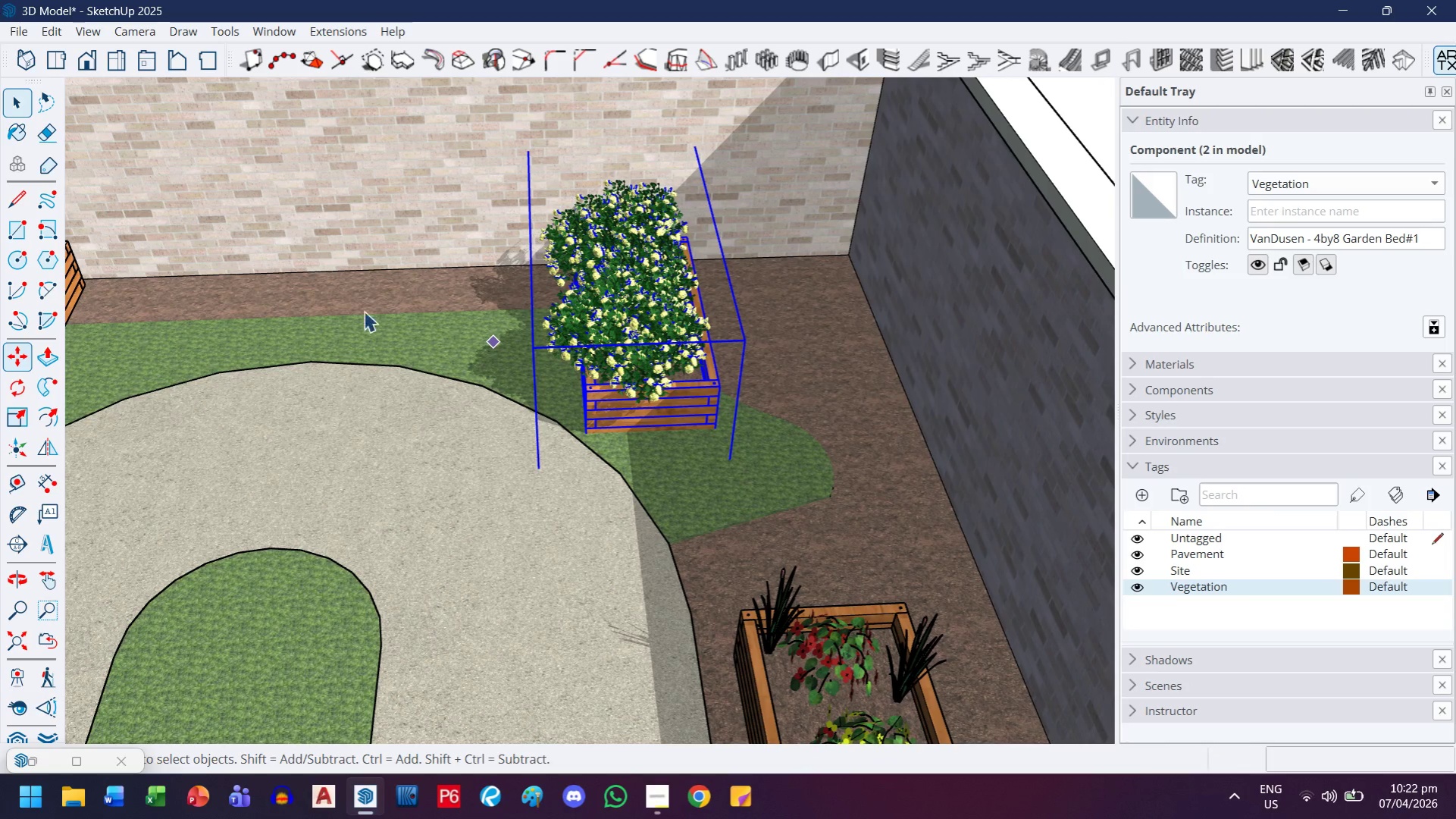 
scroll: coordinate [456, 322], scroll_direction: down, amount: 5.0
 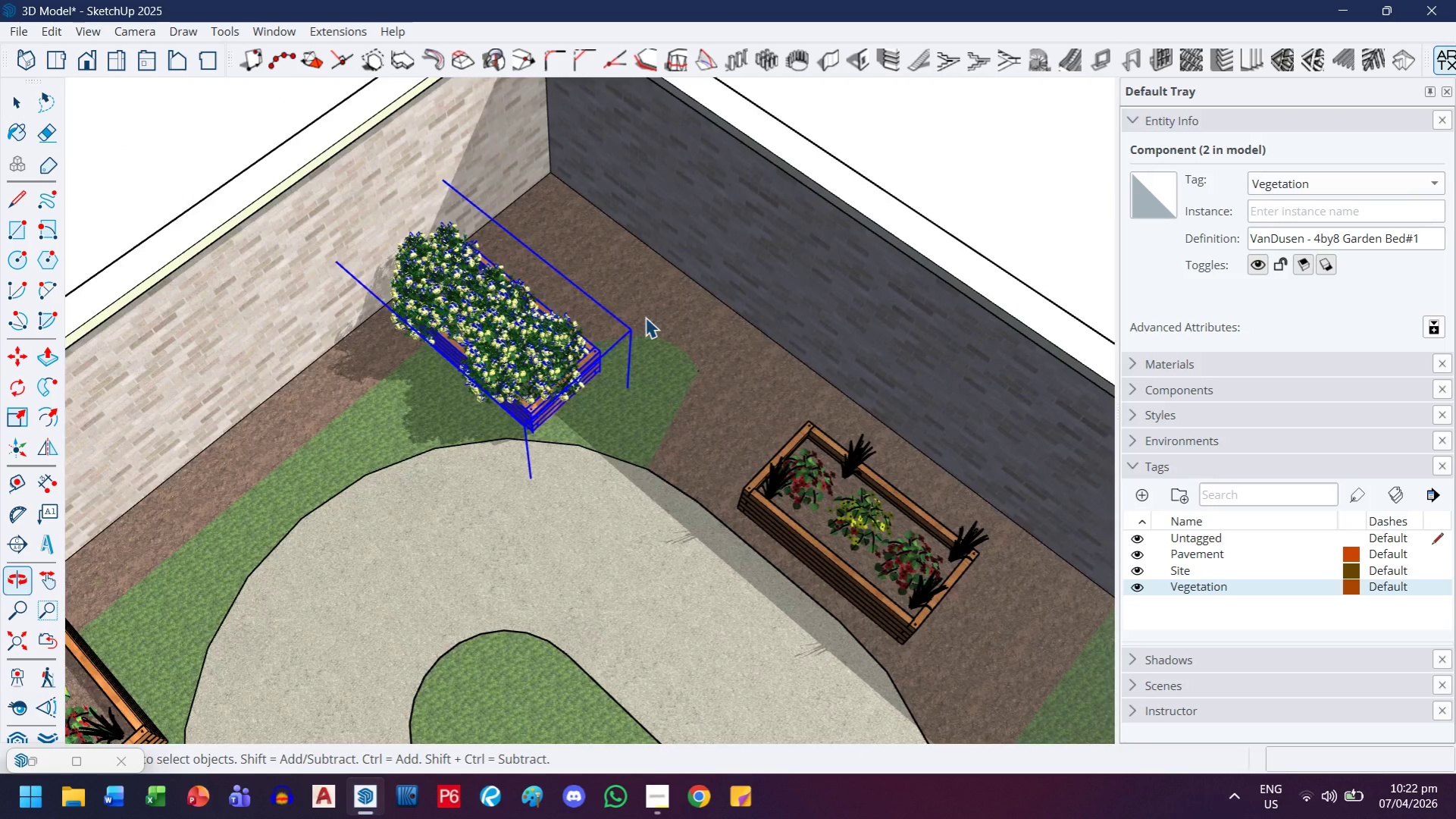 
scroll: coordinate [463, 457], scroll_direction: up, amount: 7.0
 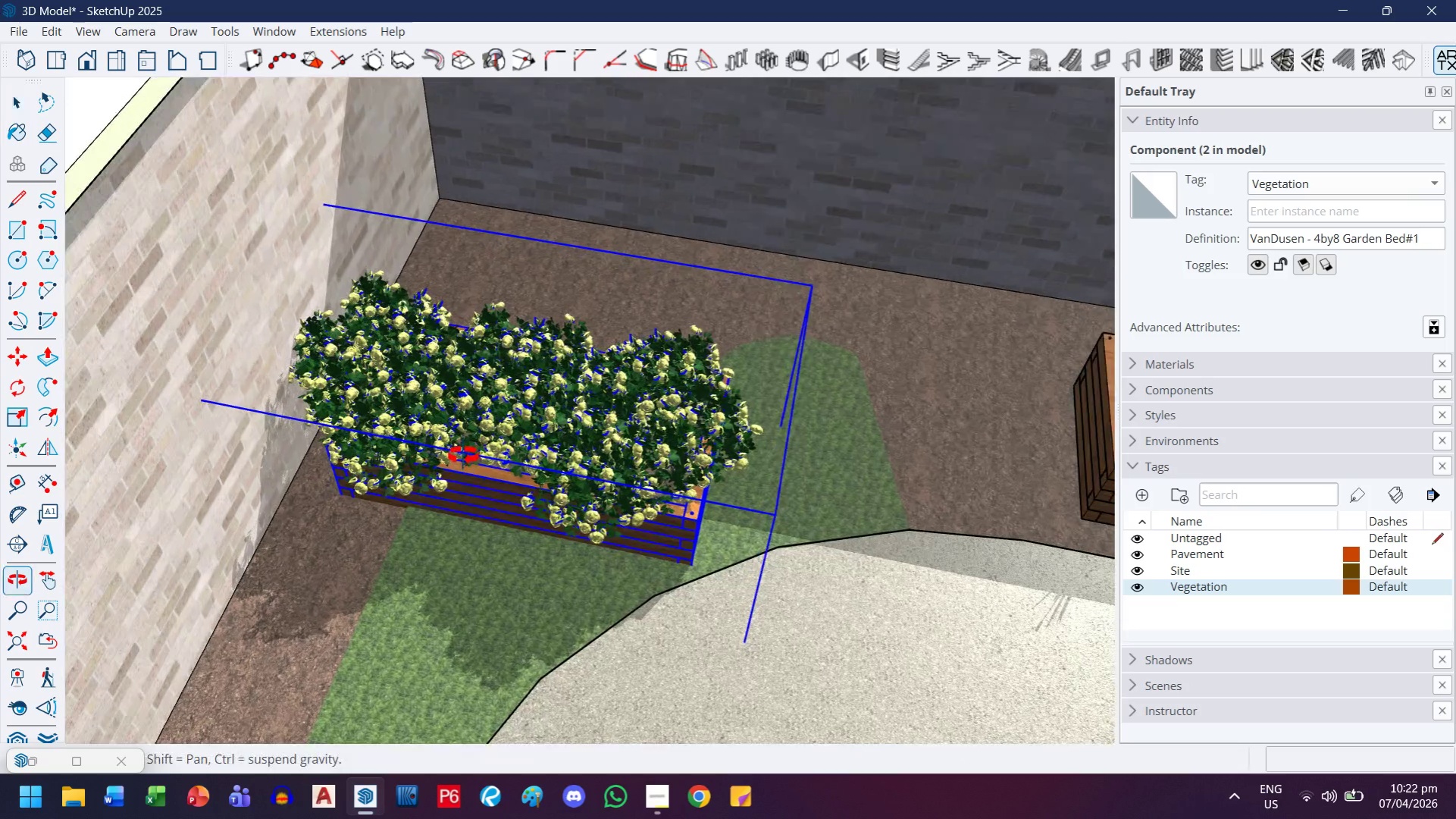 
scroll: coordinate [451, 422], scroll_direction: down, amount: 17.0
 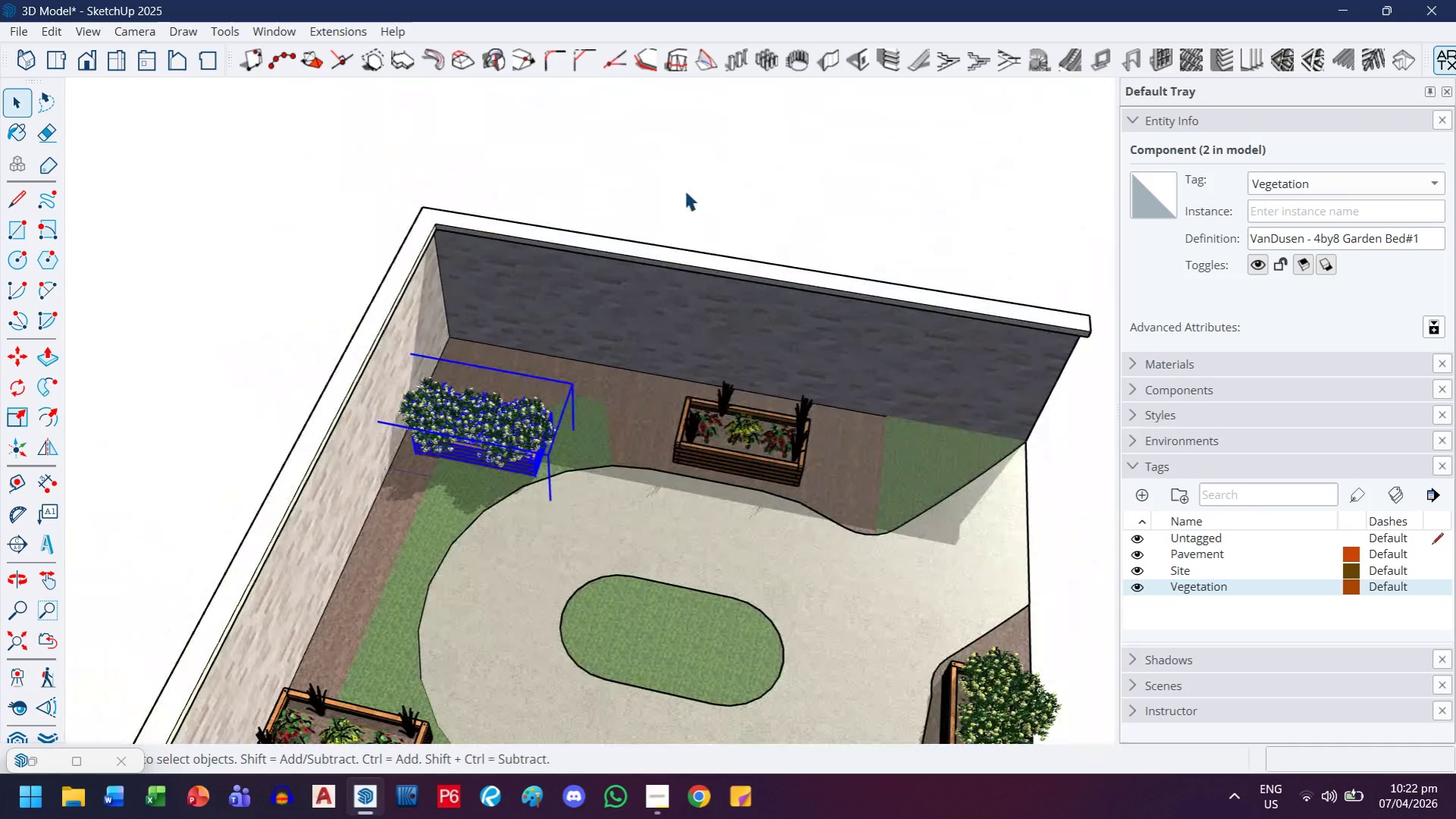 
left_click([690, 180])
 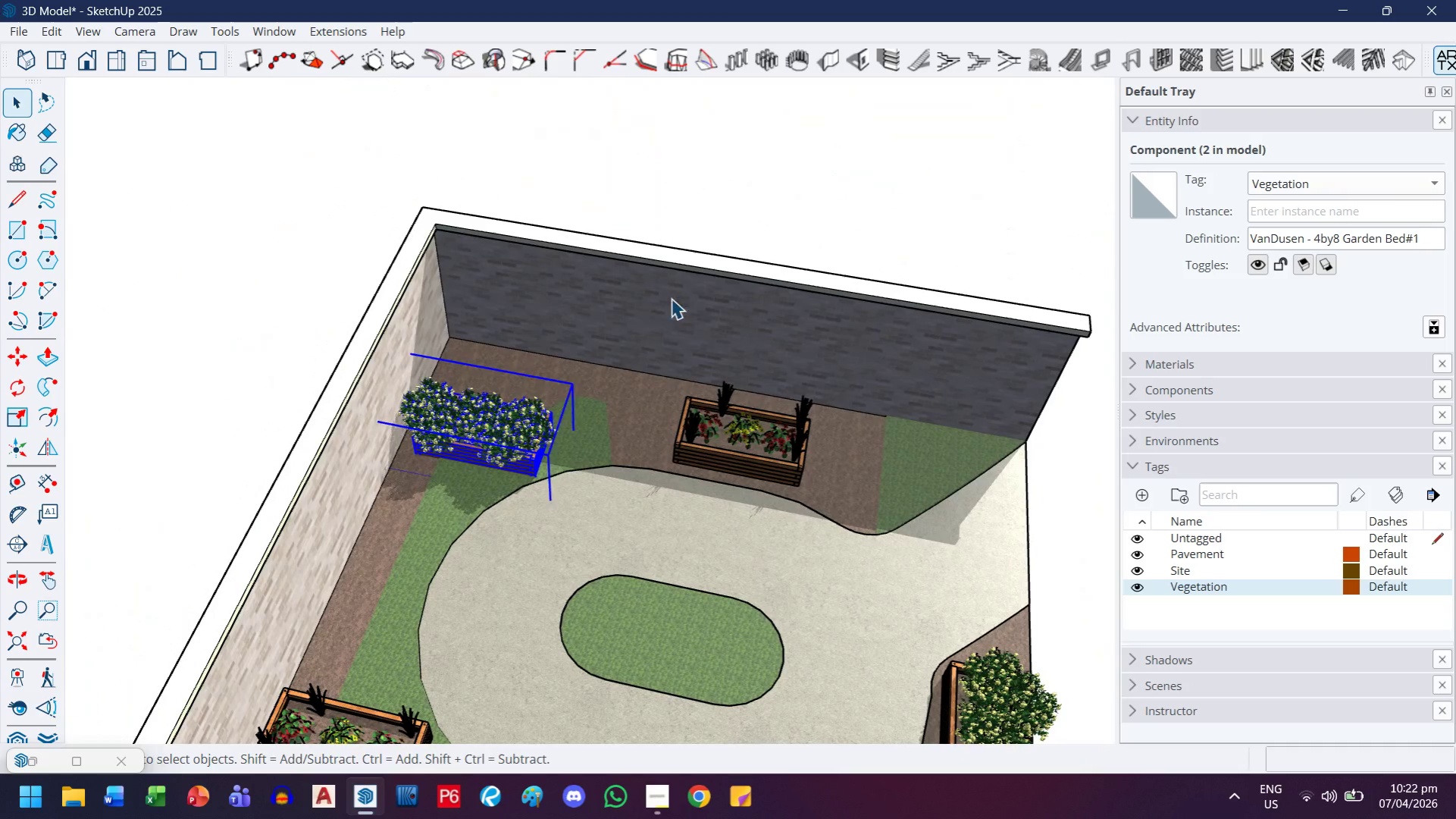 
scroll: coordinate [470, 492], scroll_direction: down, amount: 5.0
 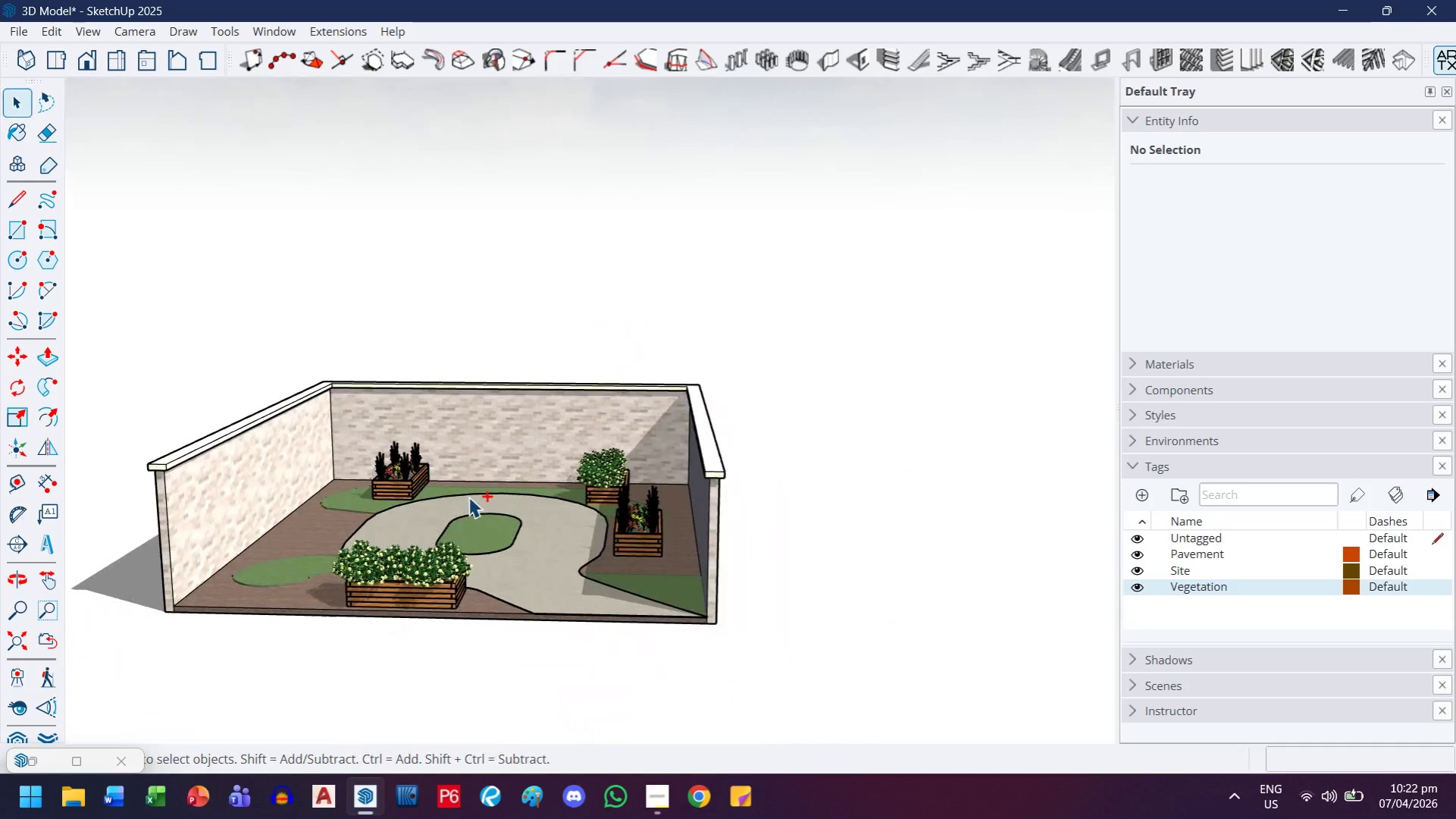 
key(Control+S)
 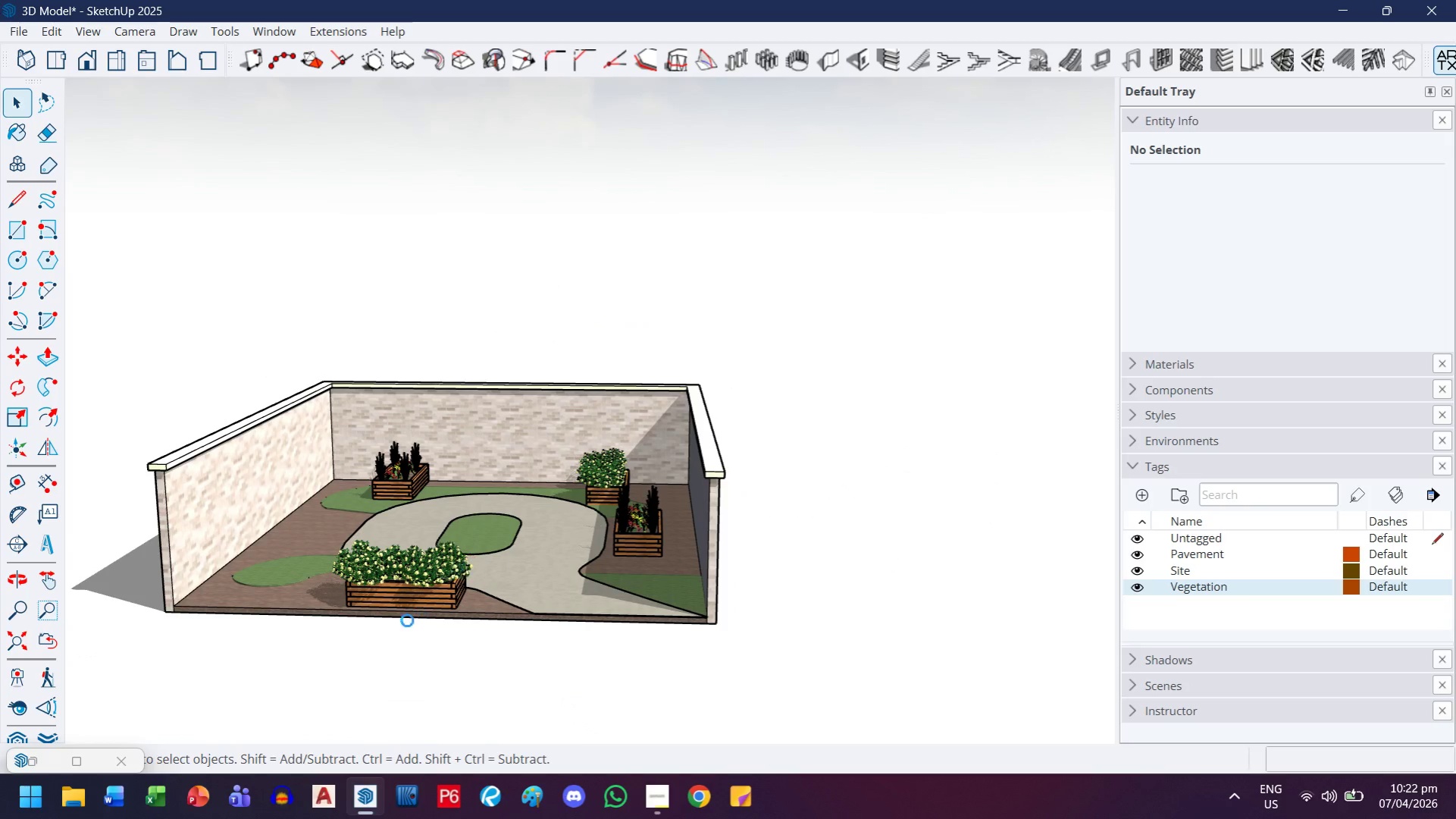 
scroll: coordinate [399, 626], scroll_direction: up, amount: 7.0
 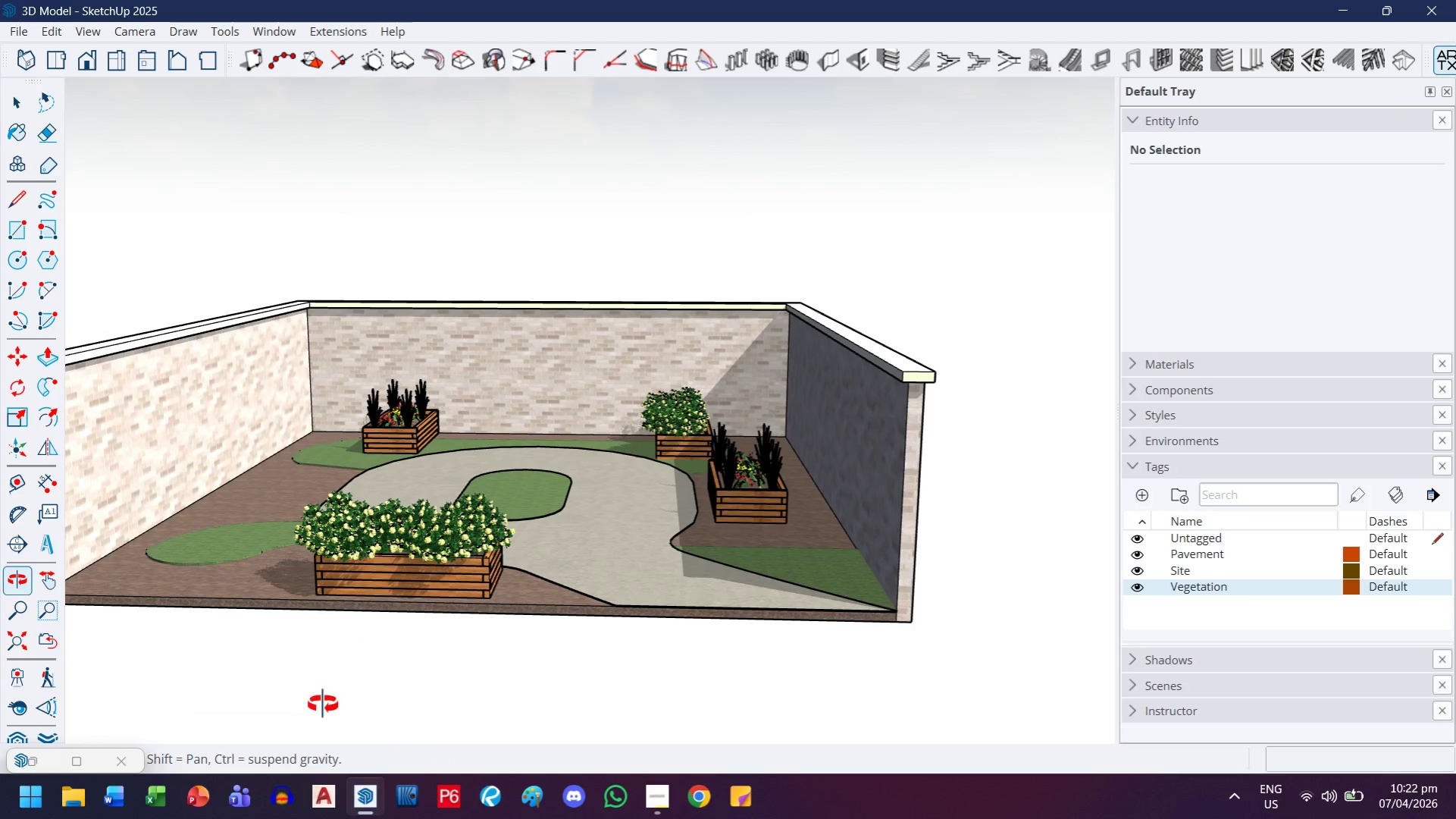 
scroll: coordinate [320, 695], scroll_direction: down, amount: 3.0
 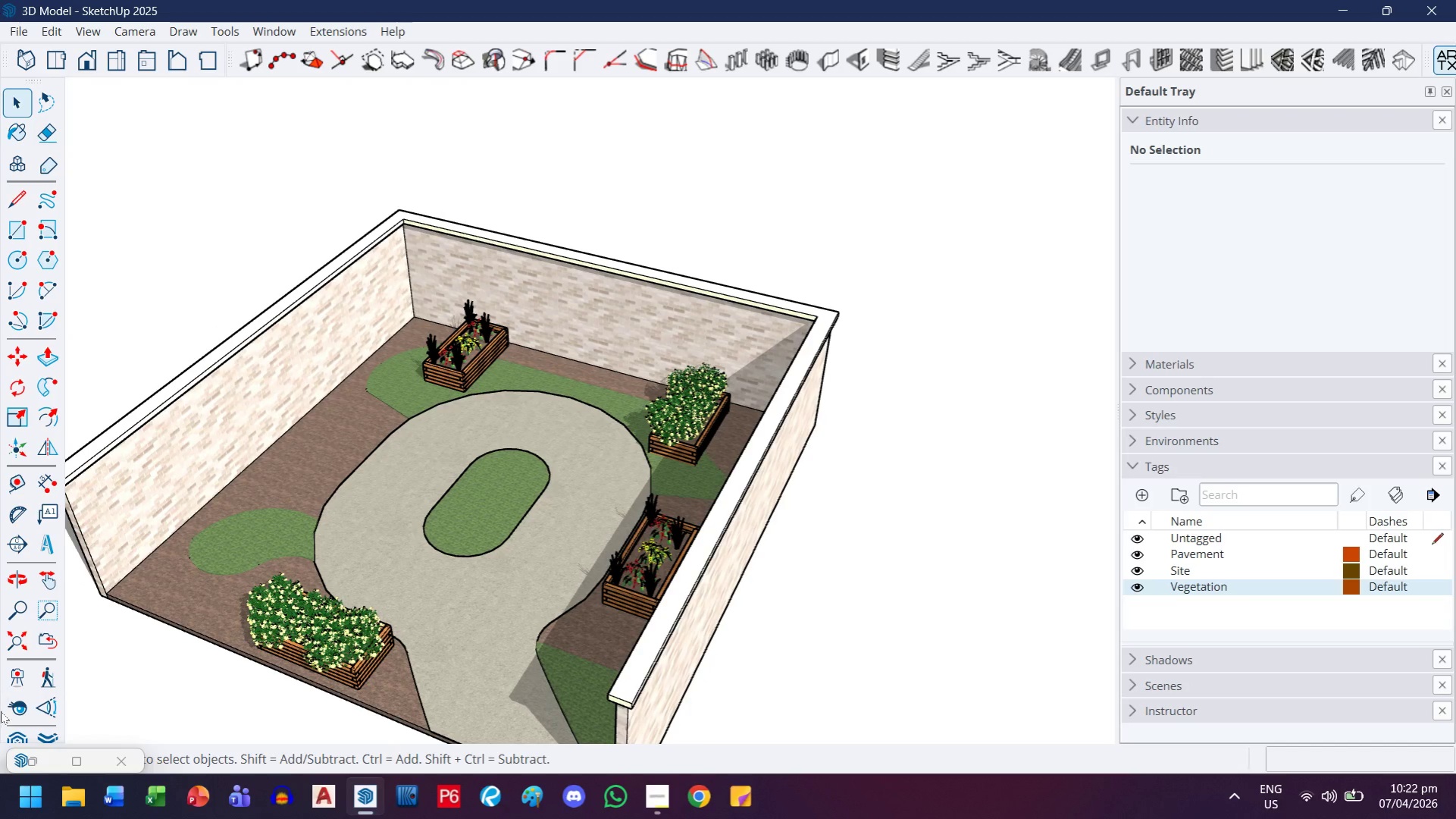 
left_click([12, 735])
 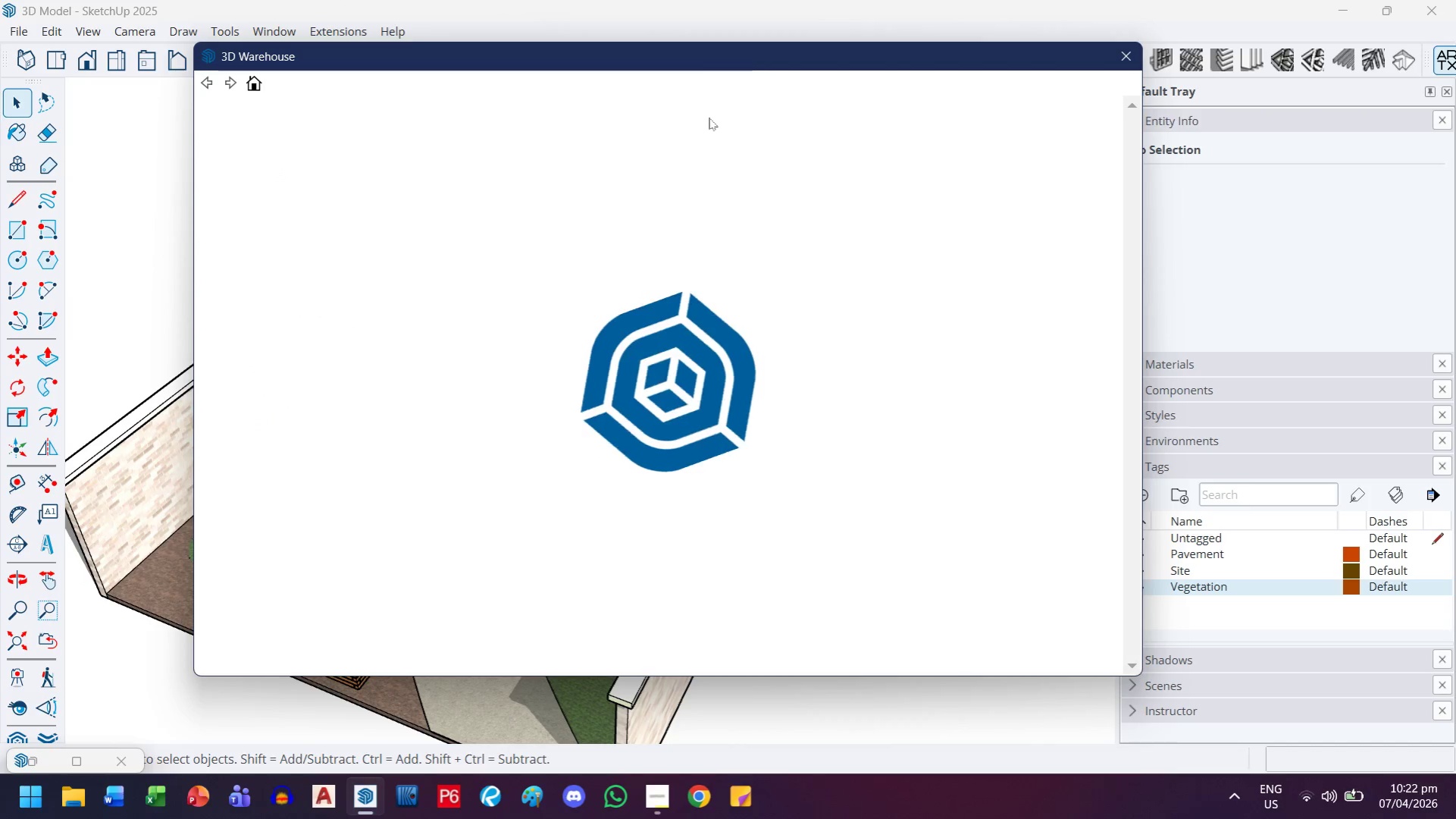 
left_click_drag(start_coordinate=[709, 118], to_coordinate=[632, 121])
 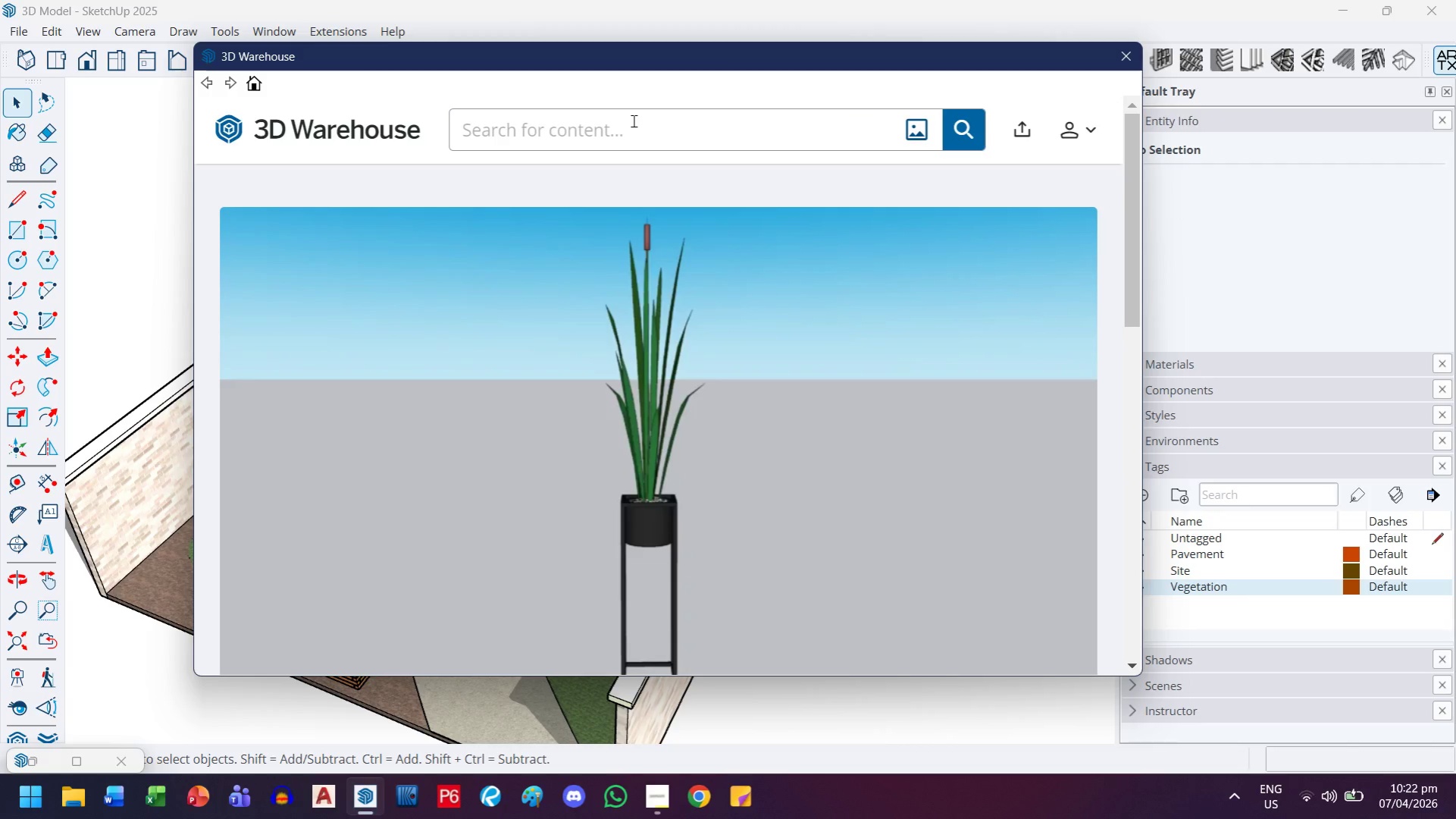 
type(tree)
 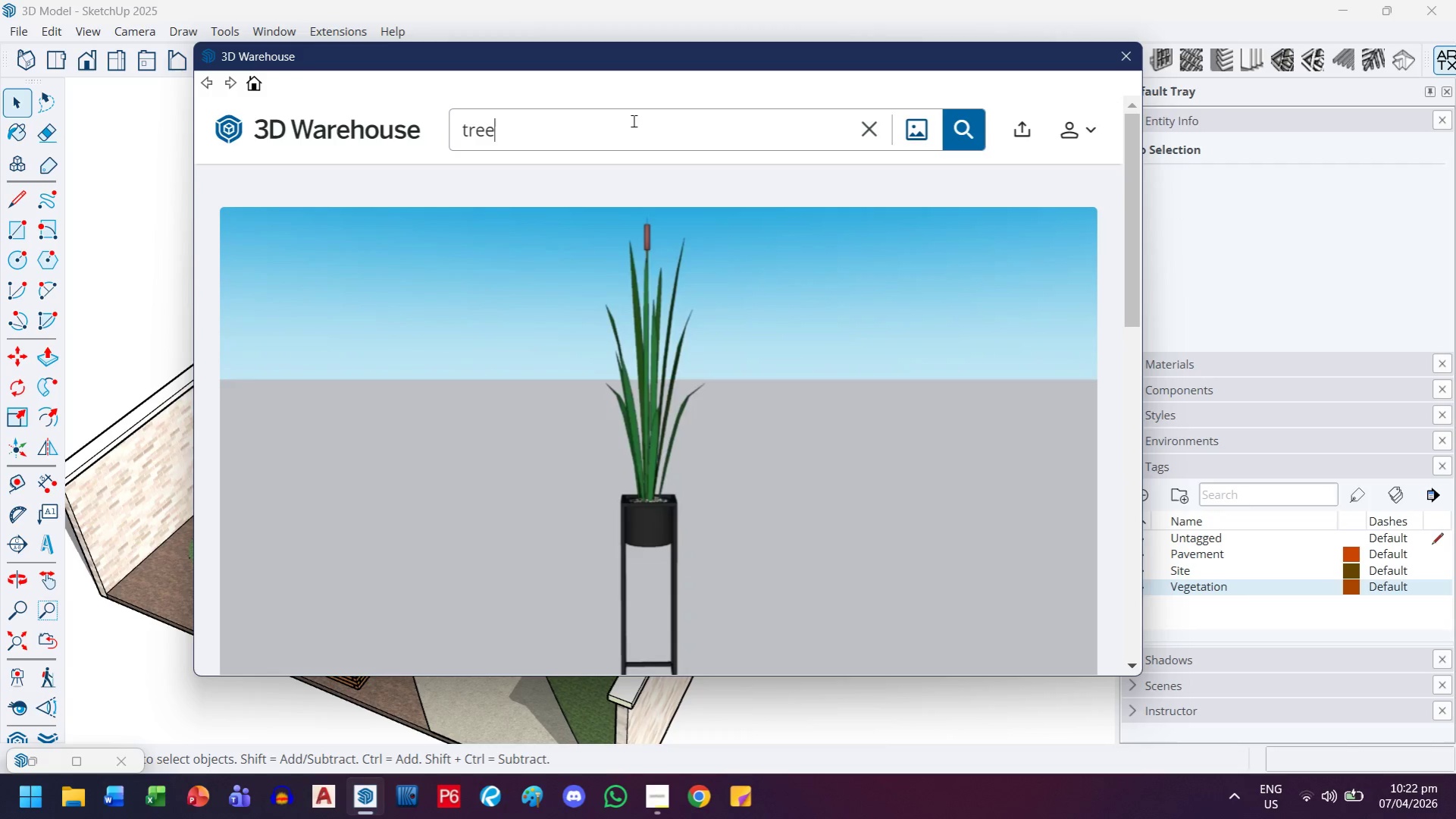 
key(Enter)
 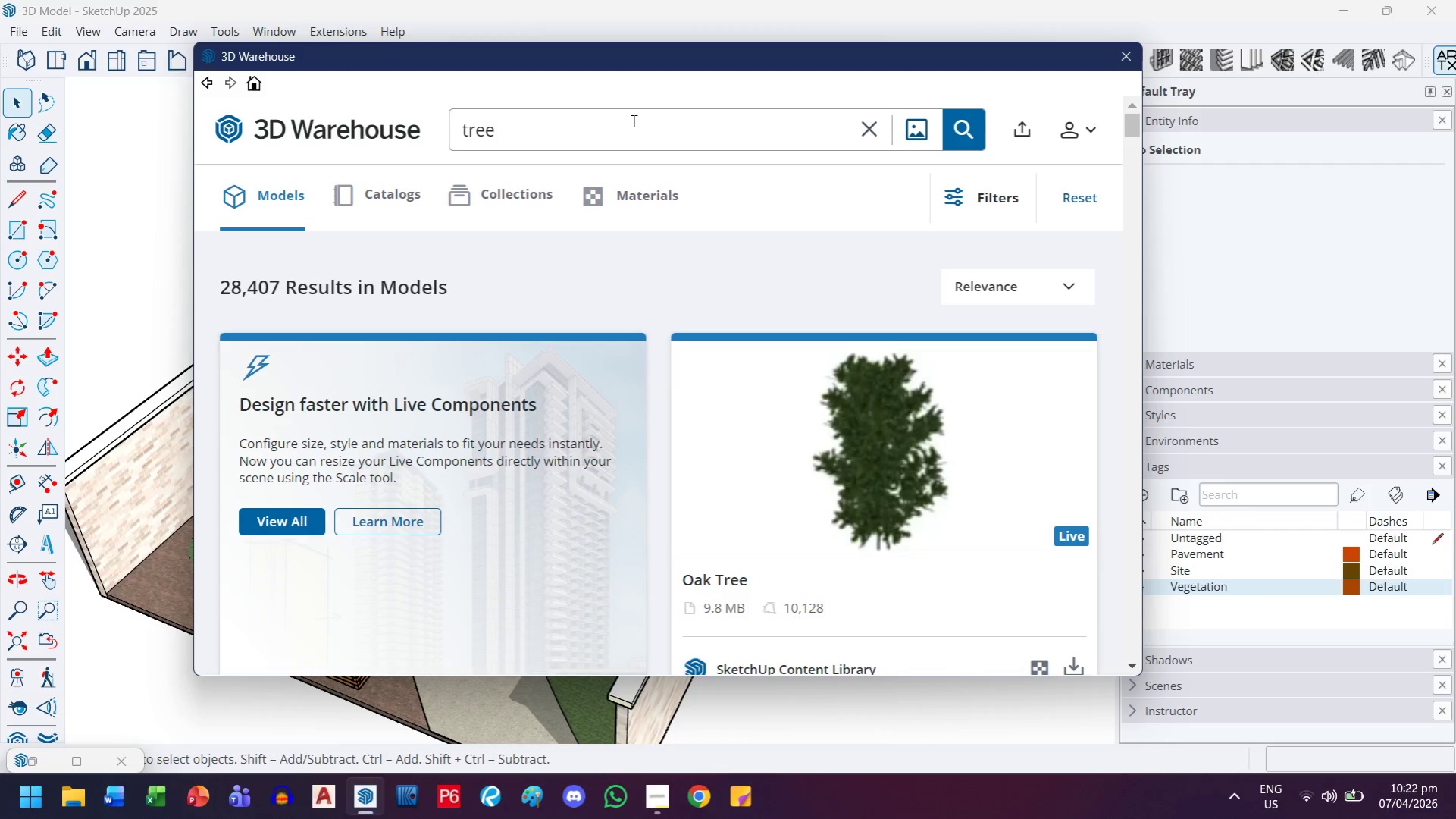 
scroll: coordinate [673, 320], scroll_direction: down, amount: 2.0
 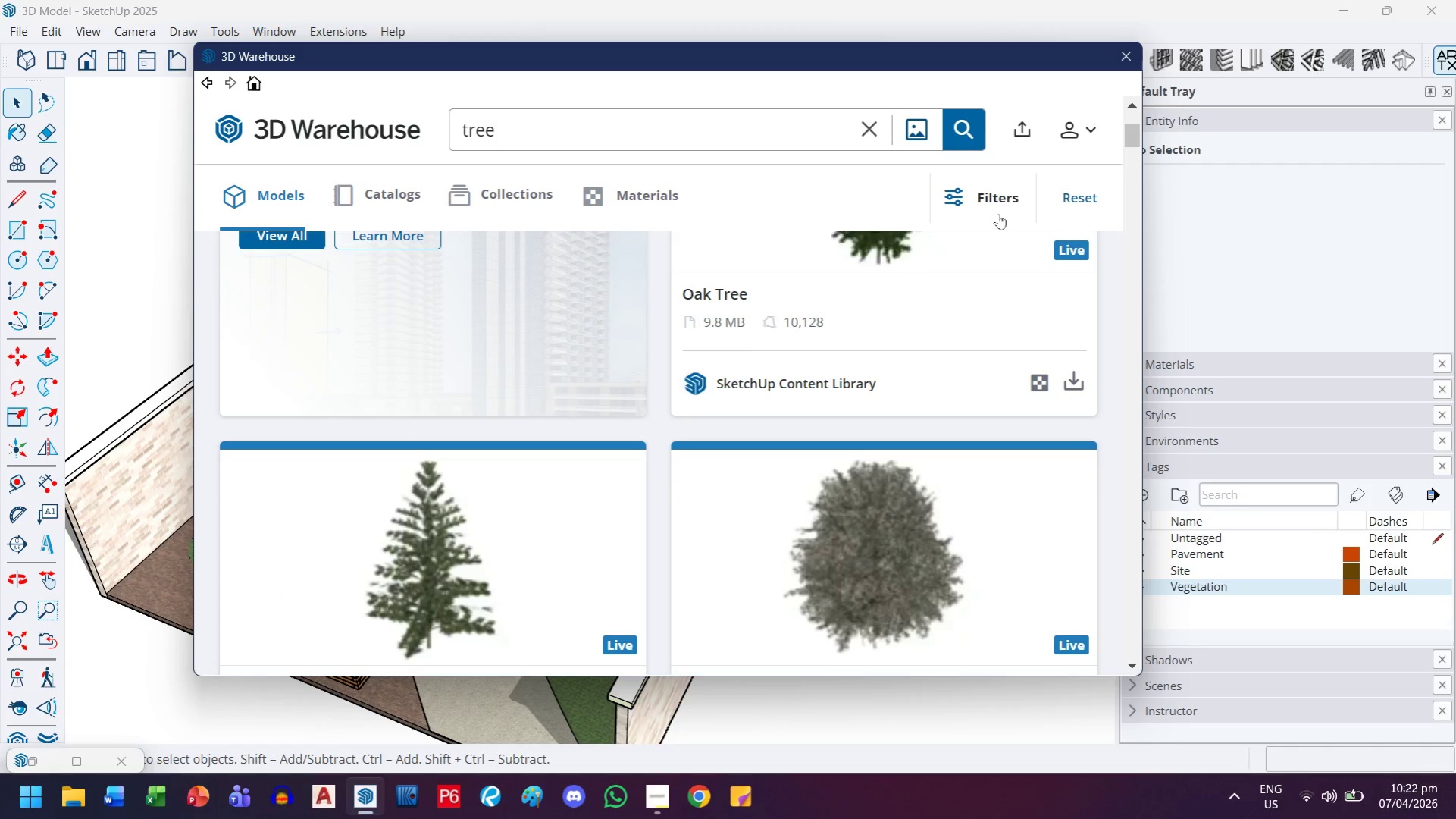 
left_click([998, 214])
 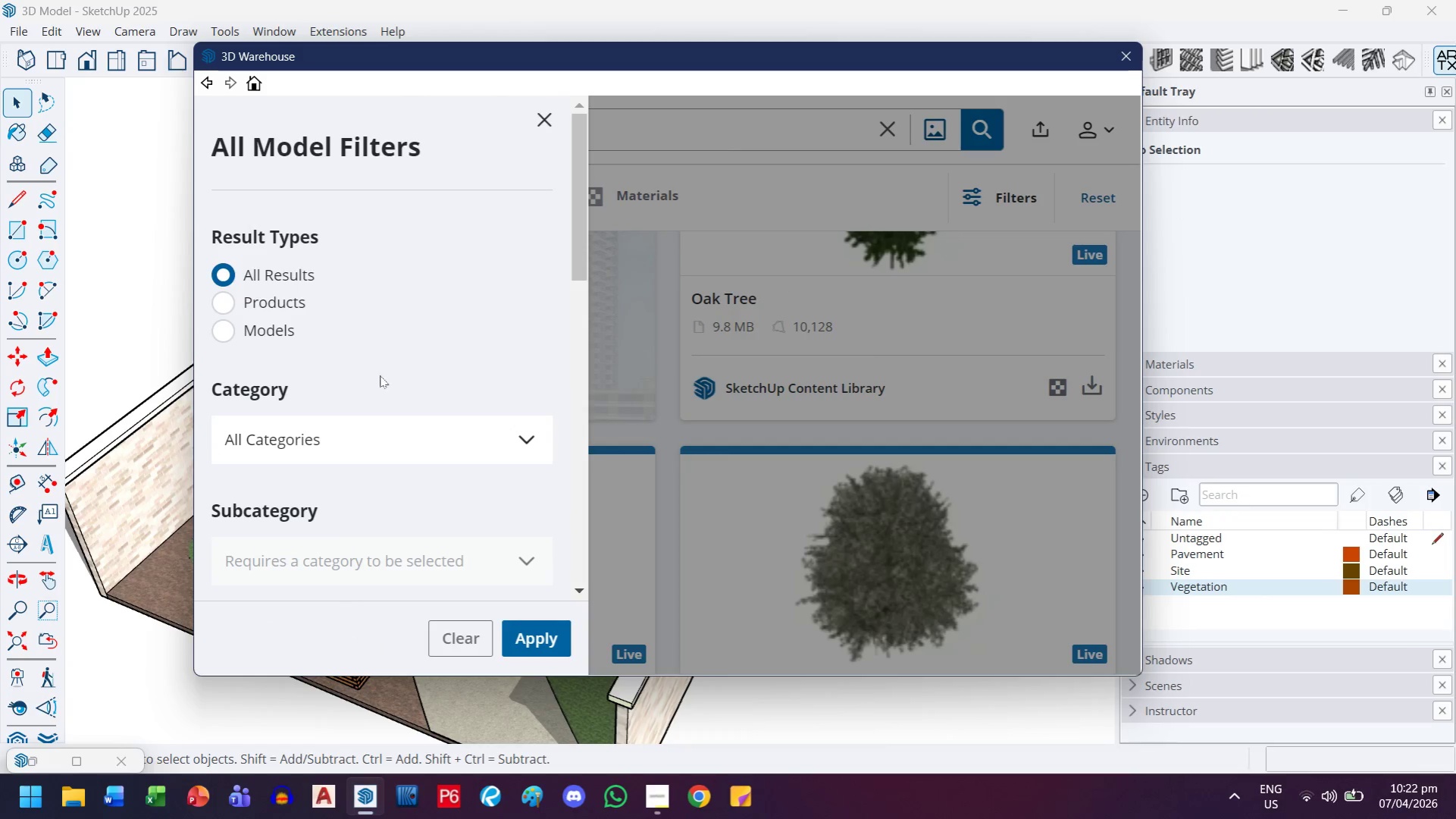 
scroll: coordinate [355, 403], scroll_direction: down, amount: 3.0
 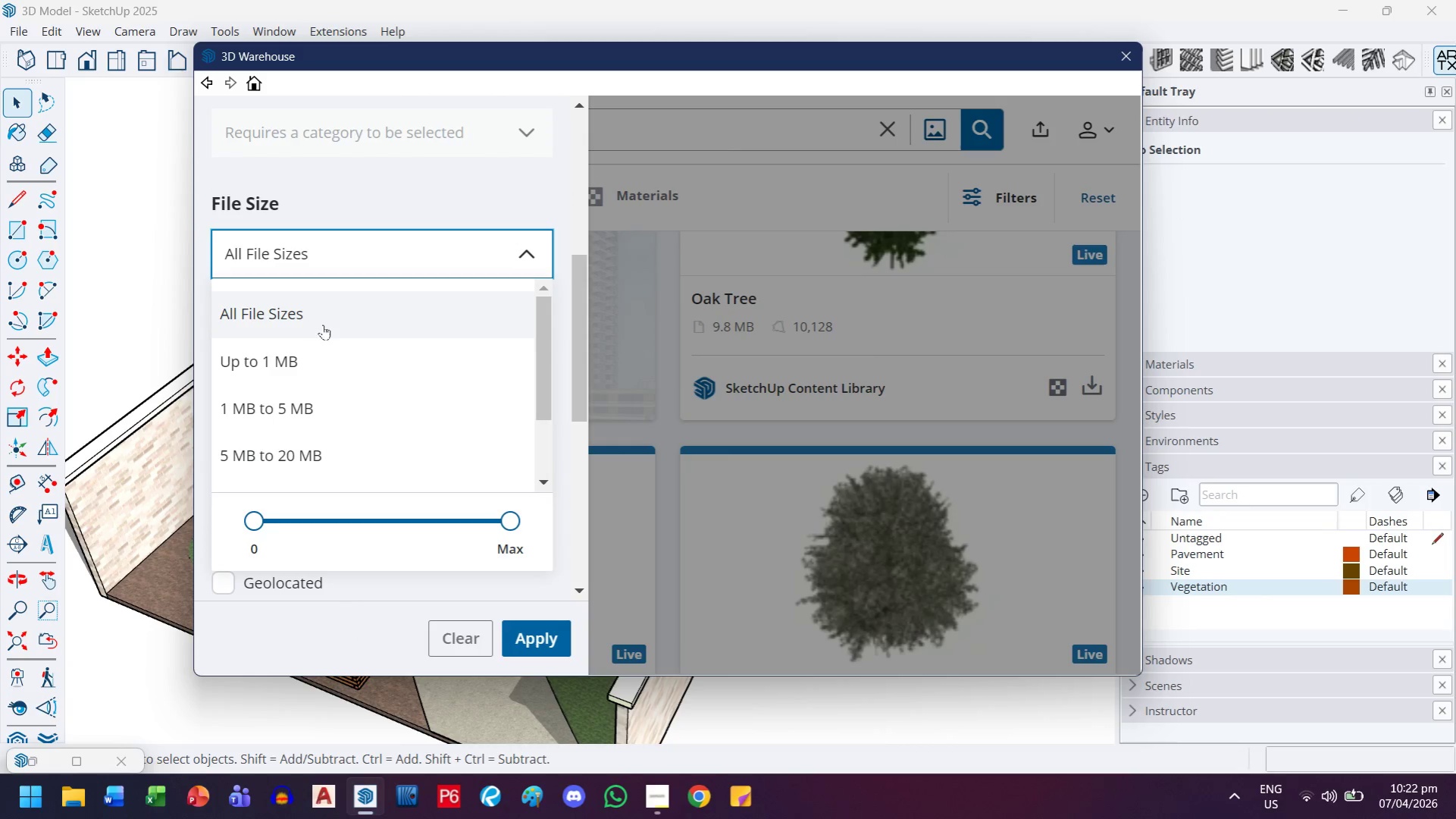 
left_click([315, 355])
 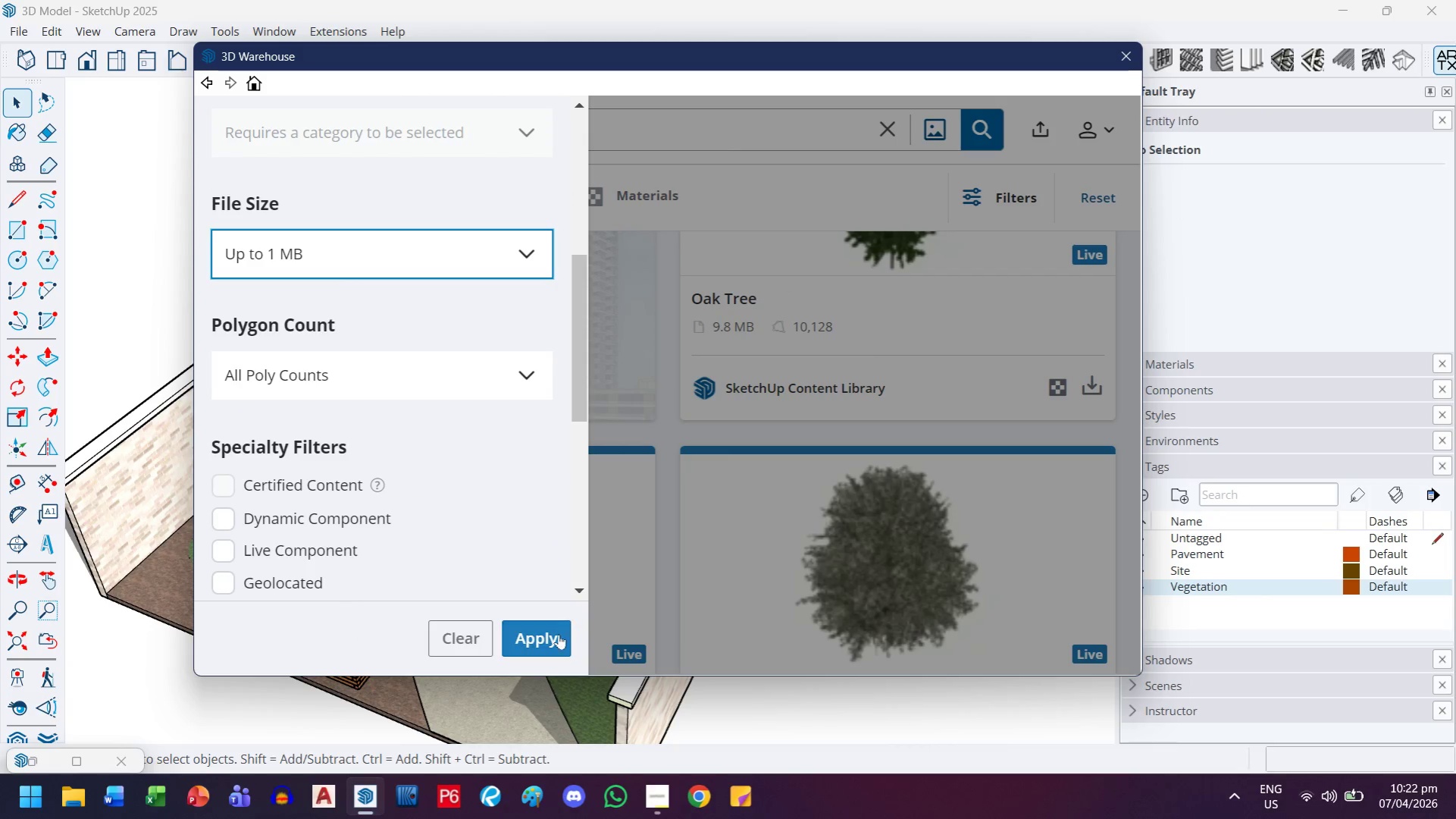 
left_click([550, 642])
 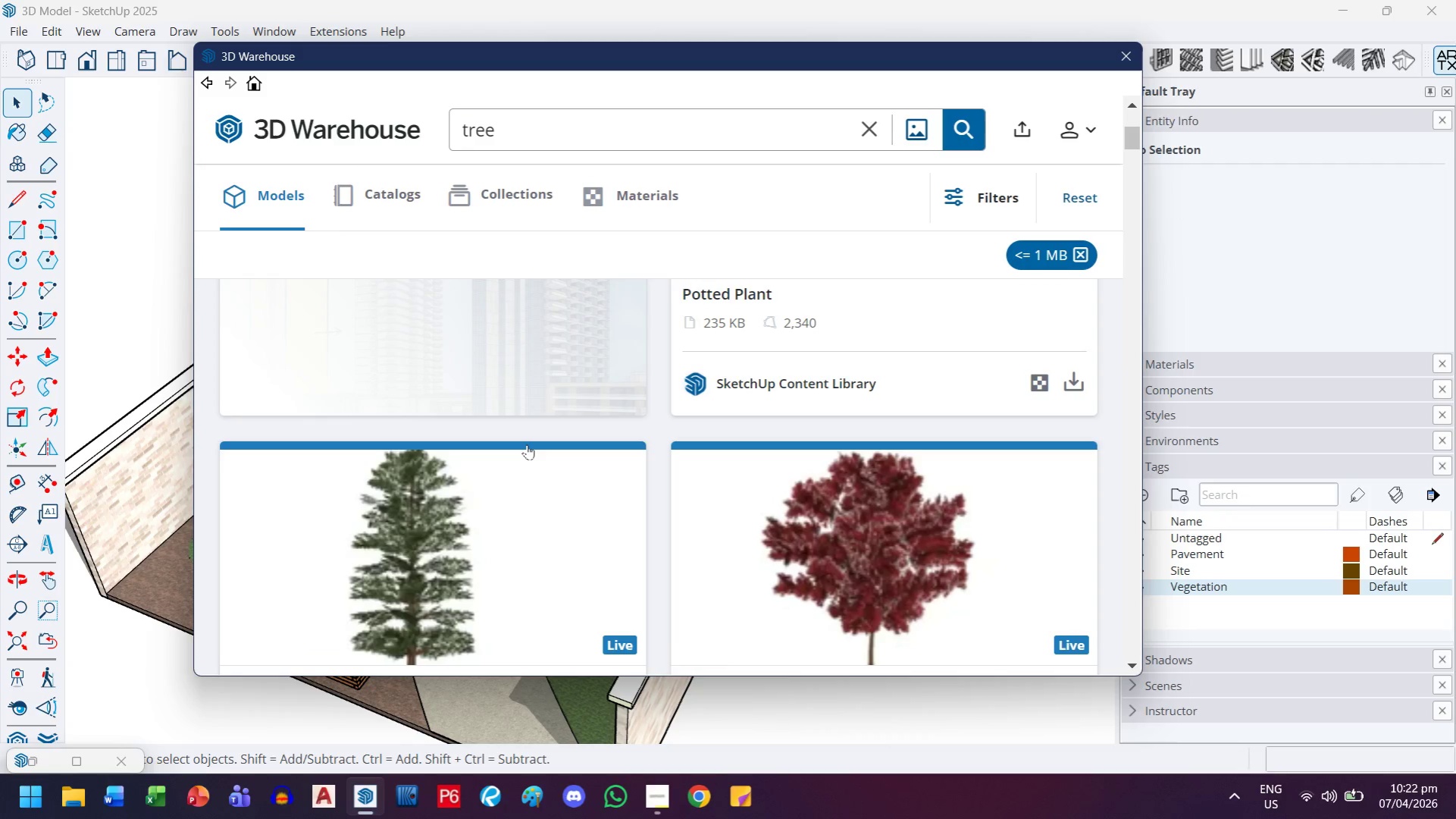 
scroll: coordinate [536, 469], scroll_direction: up, amount: 3.0
 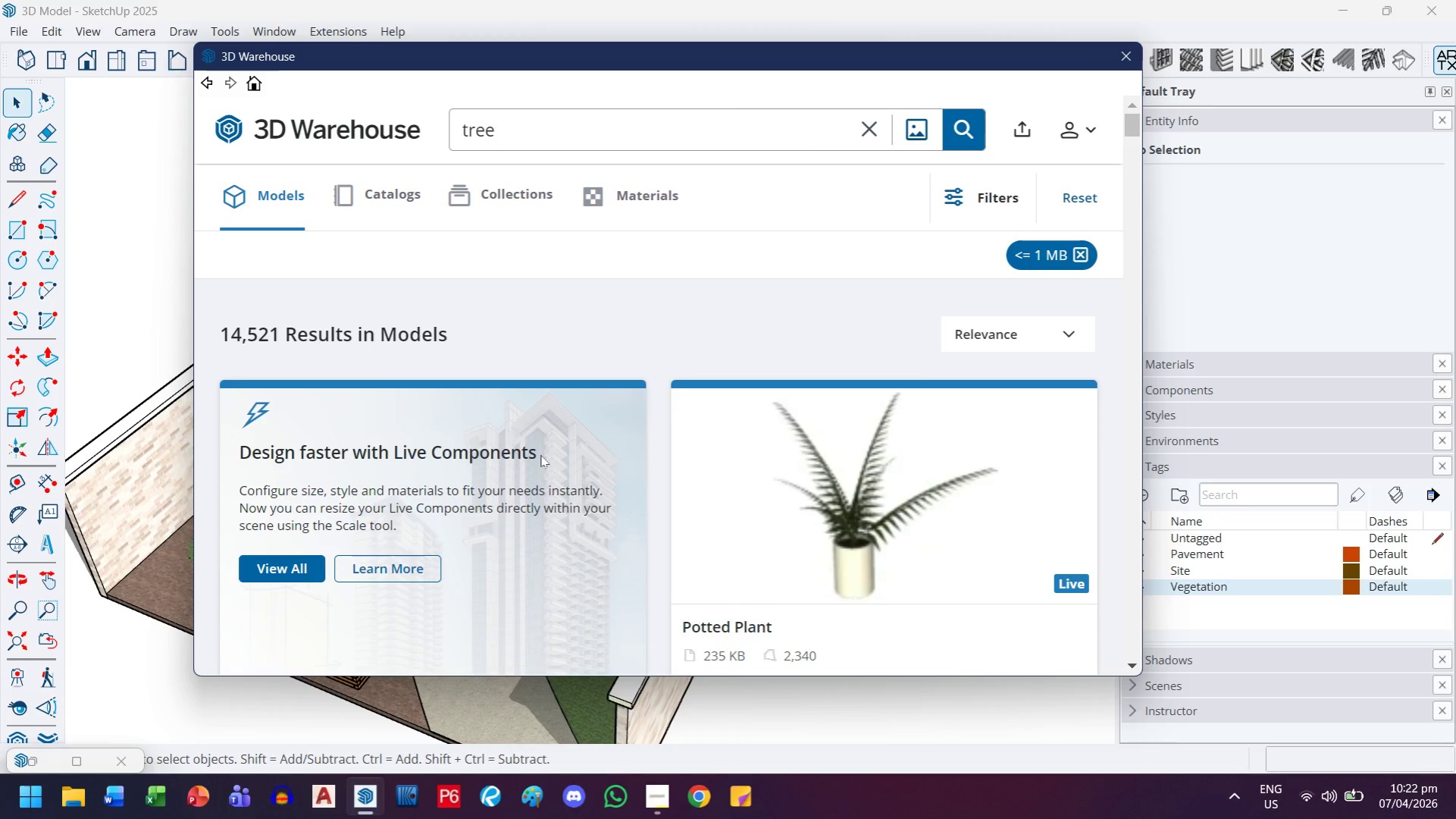 
scroll: coordinate [606, 455], scroll_direction: down, amount: 4.0
 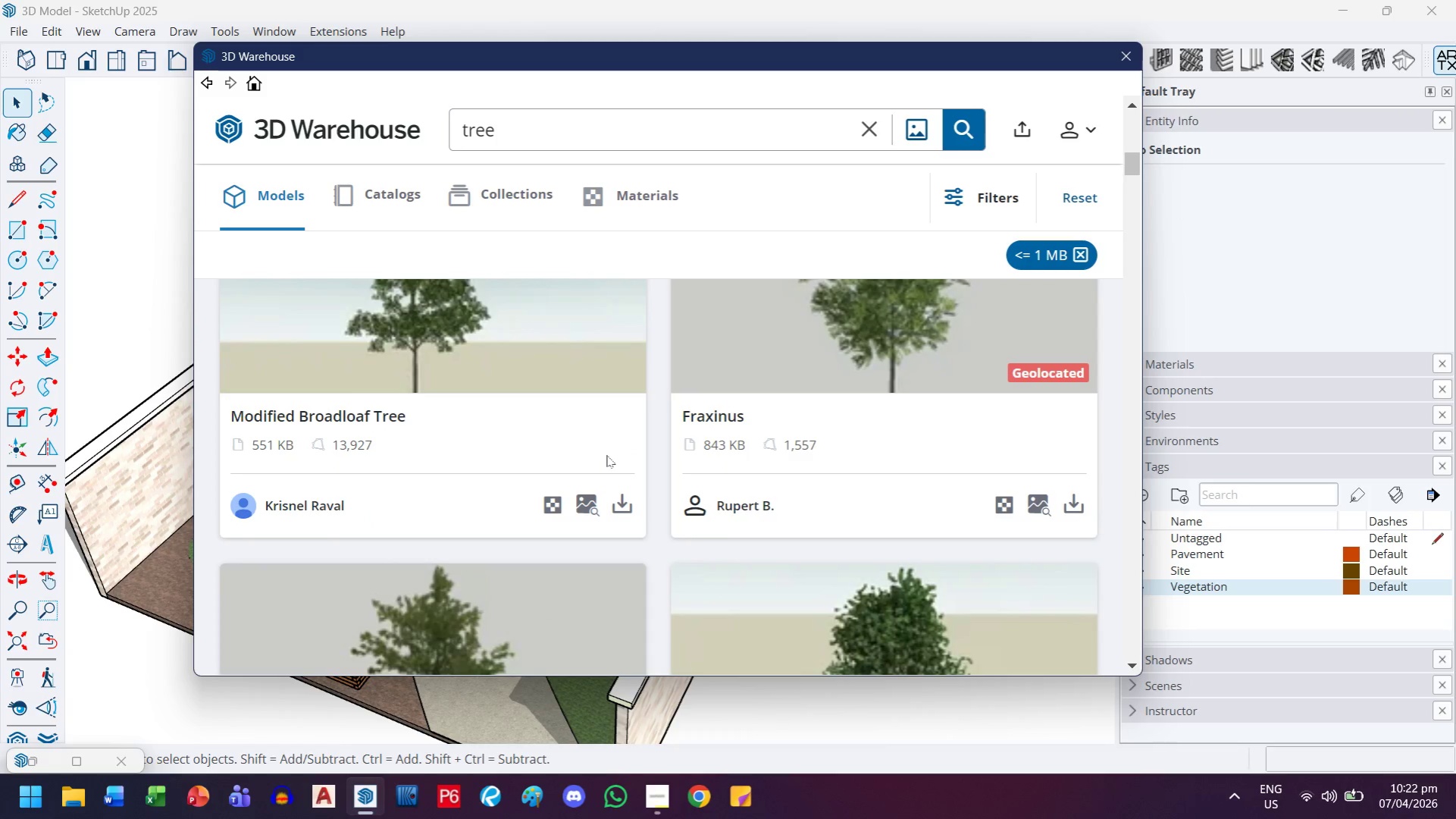 
scroll: coordinate [524, 438], scroll_direction: up, amount: 1.0
 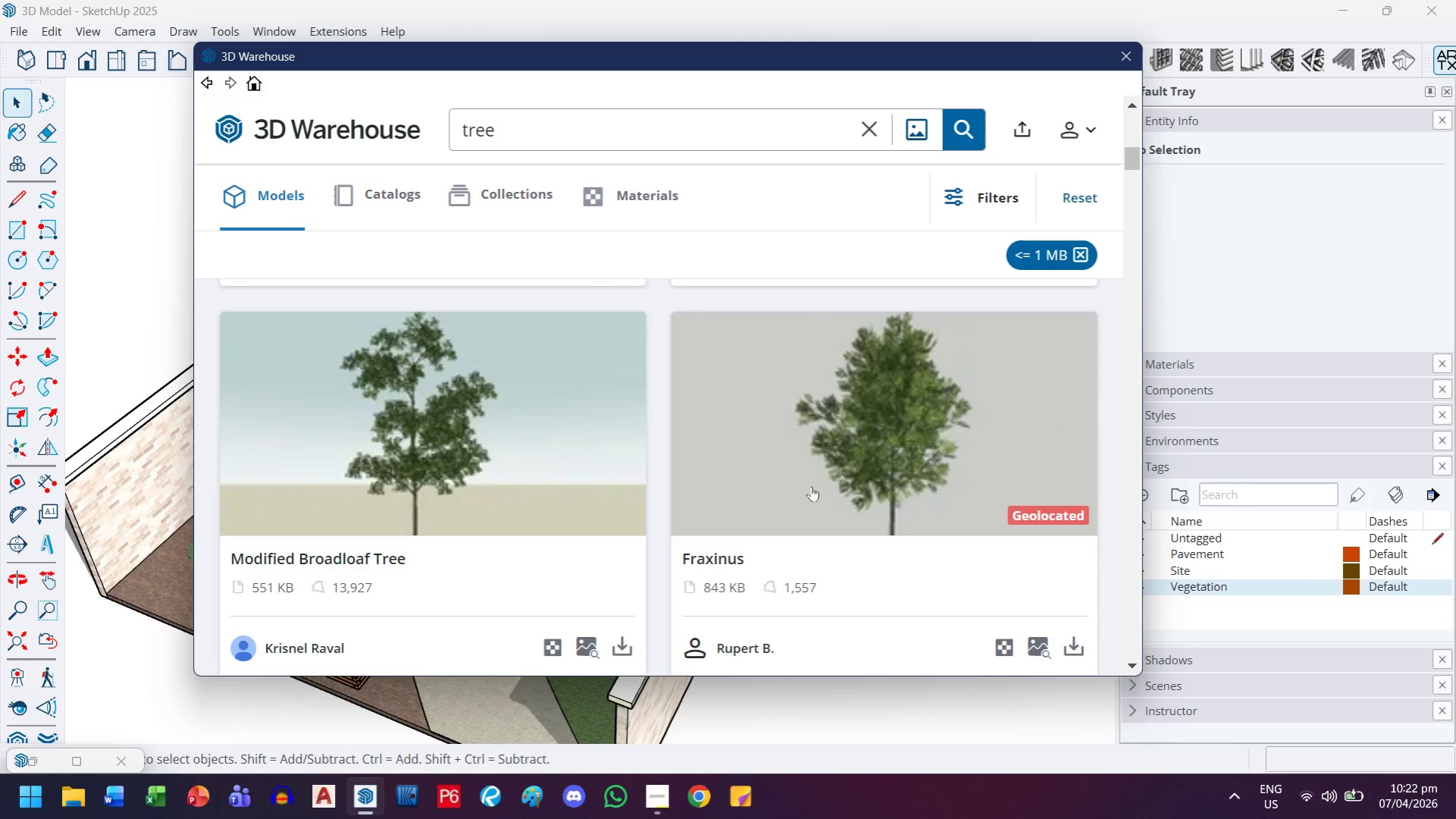 
left_click([424, 489])
 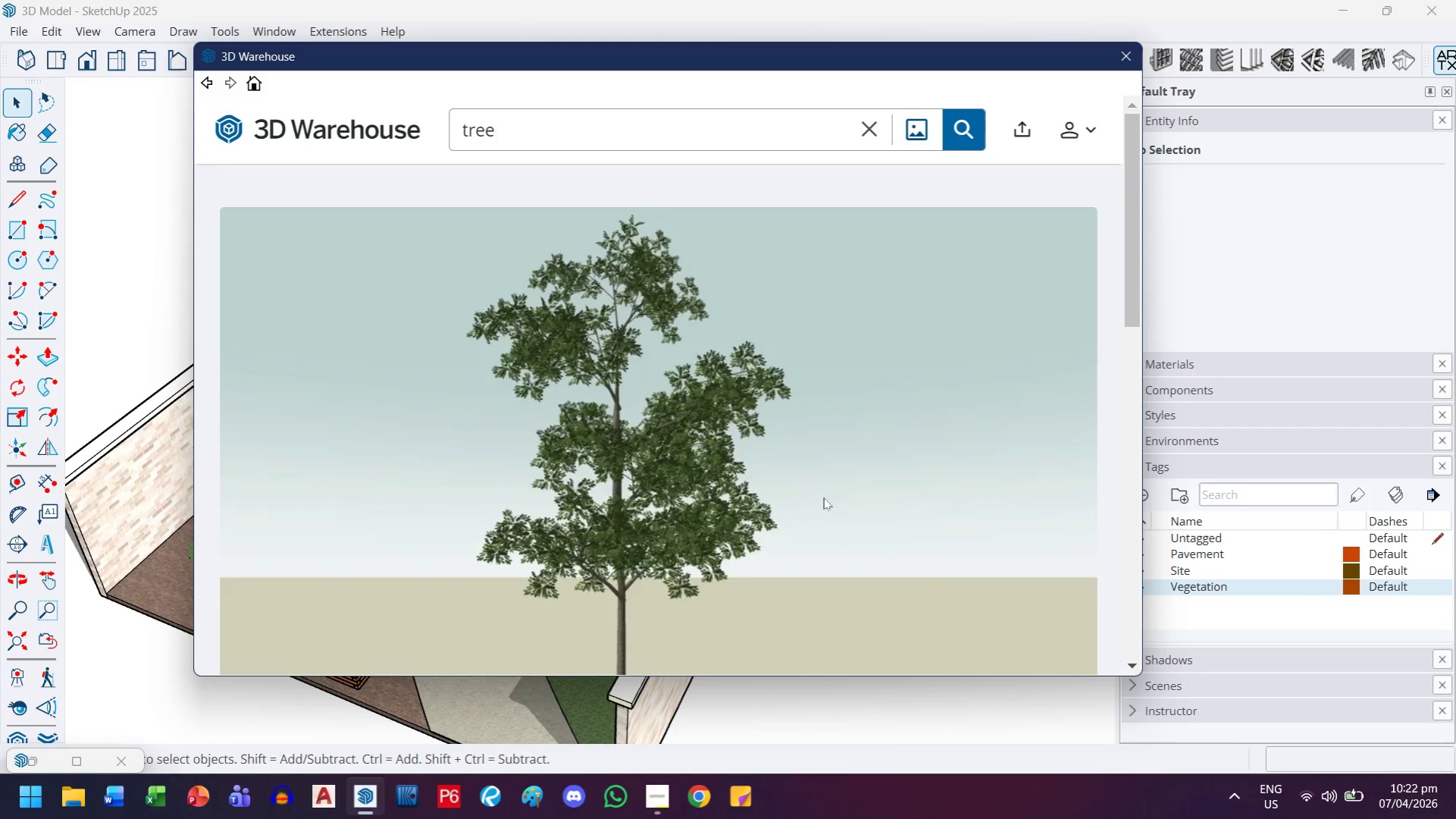 
scroll: coordinate [935, 590], scroll_direction: down, amount: 3.0
 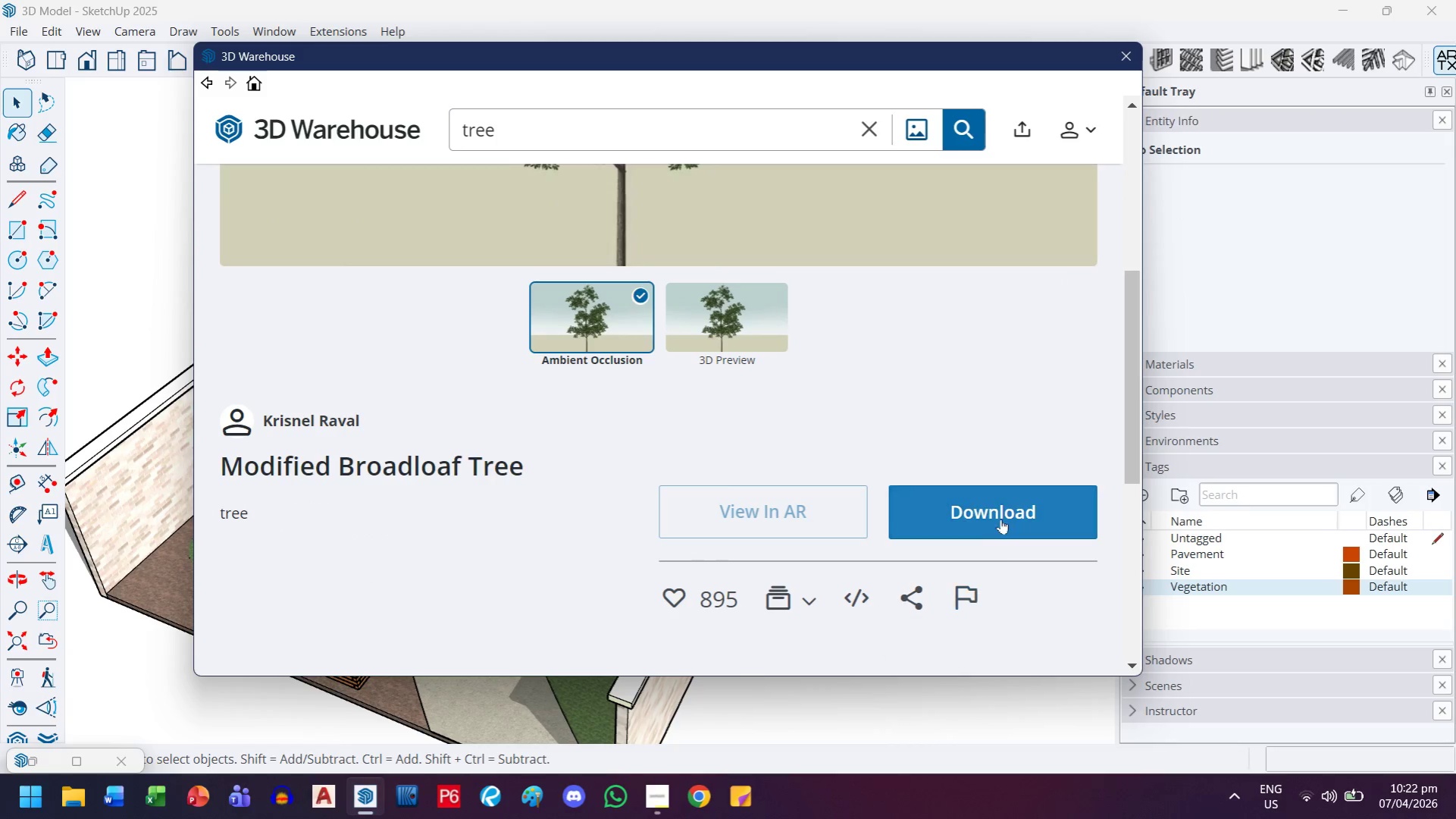 
left_click([1005, 505])
 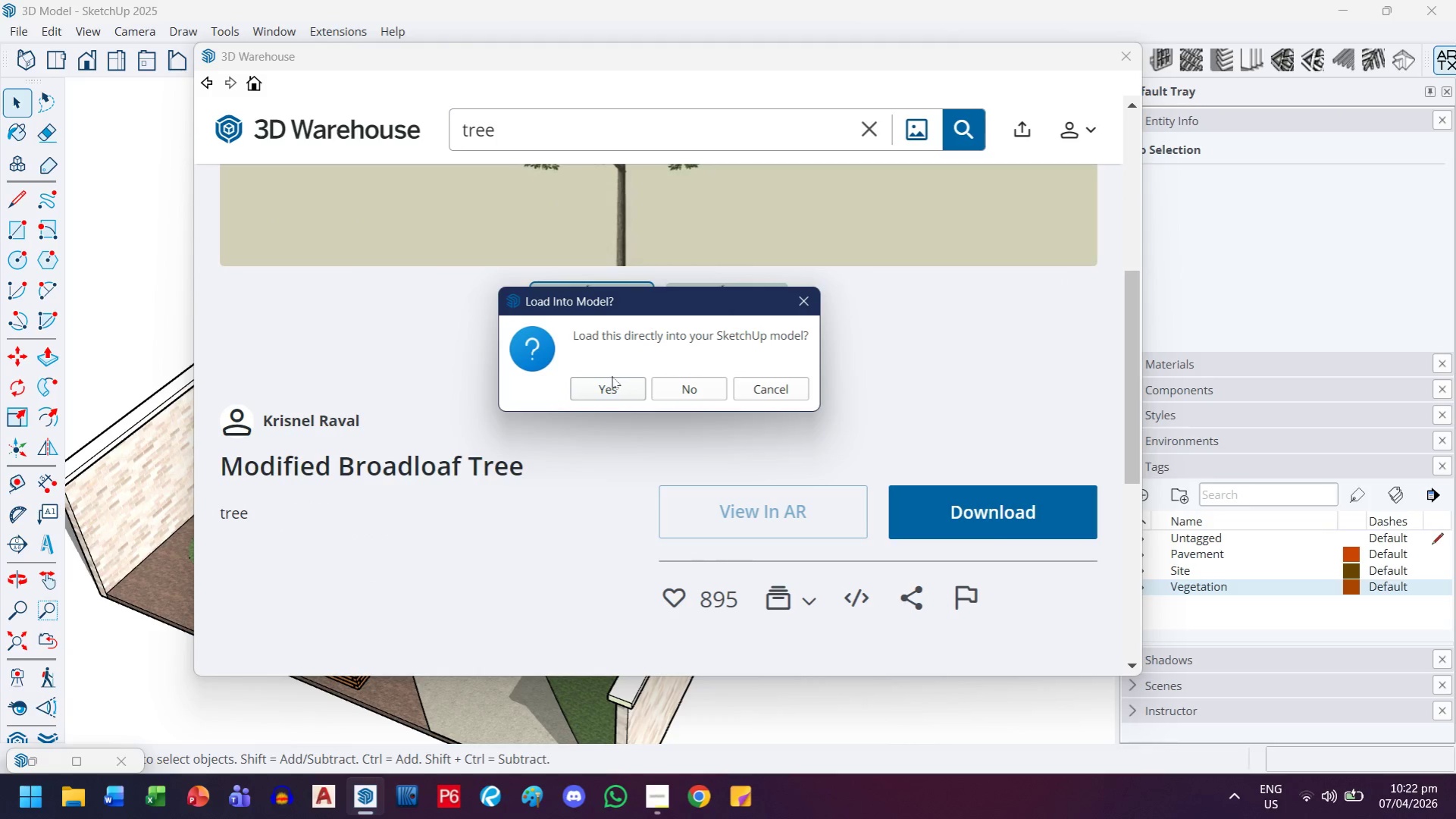 
double_click([606, 389])
 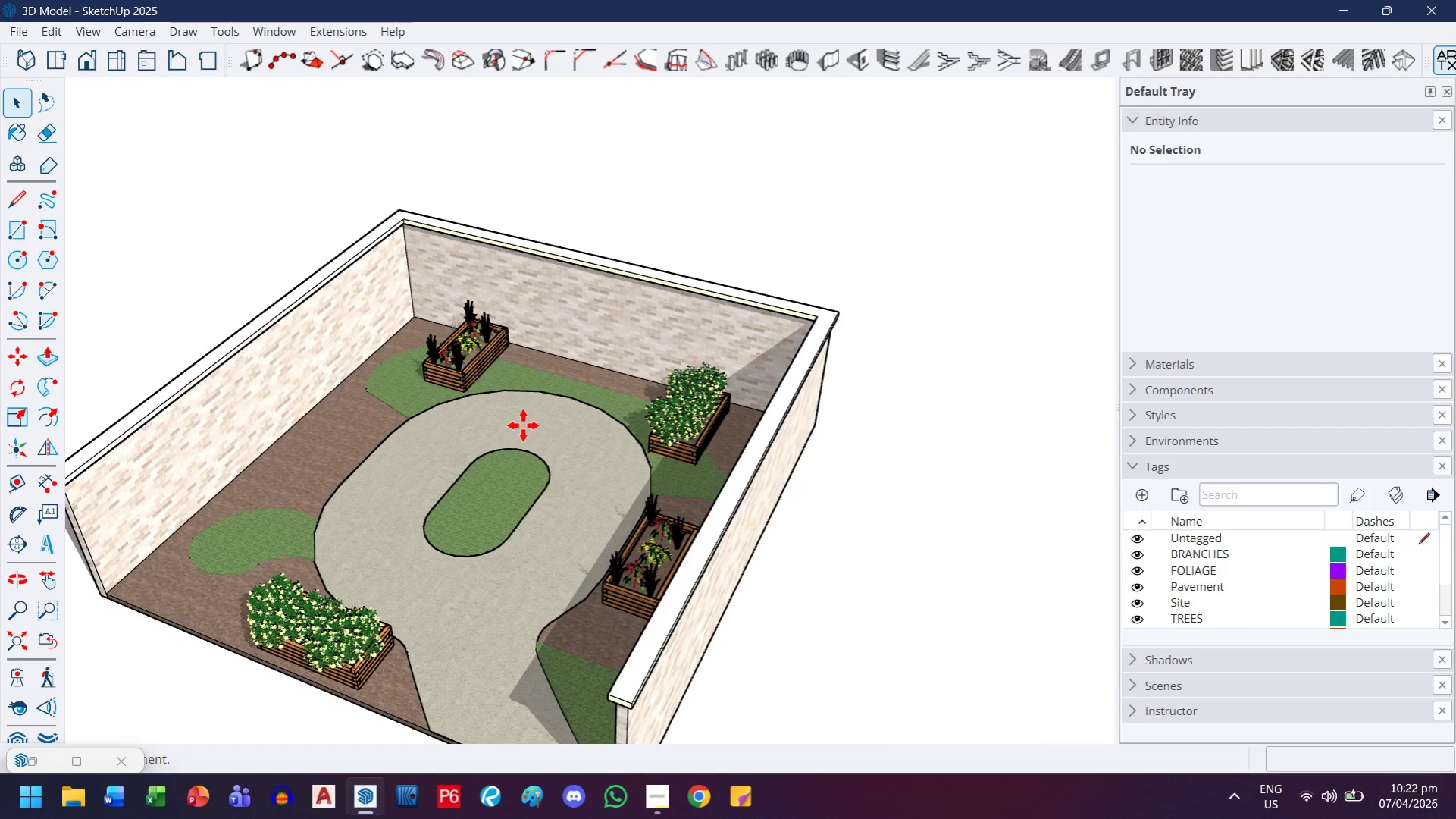 
wait(6.12)
 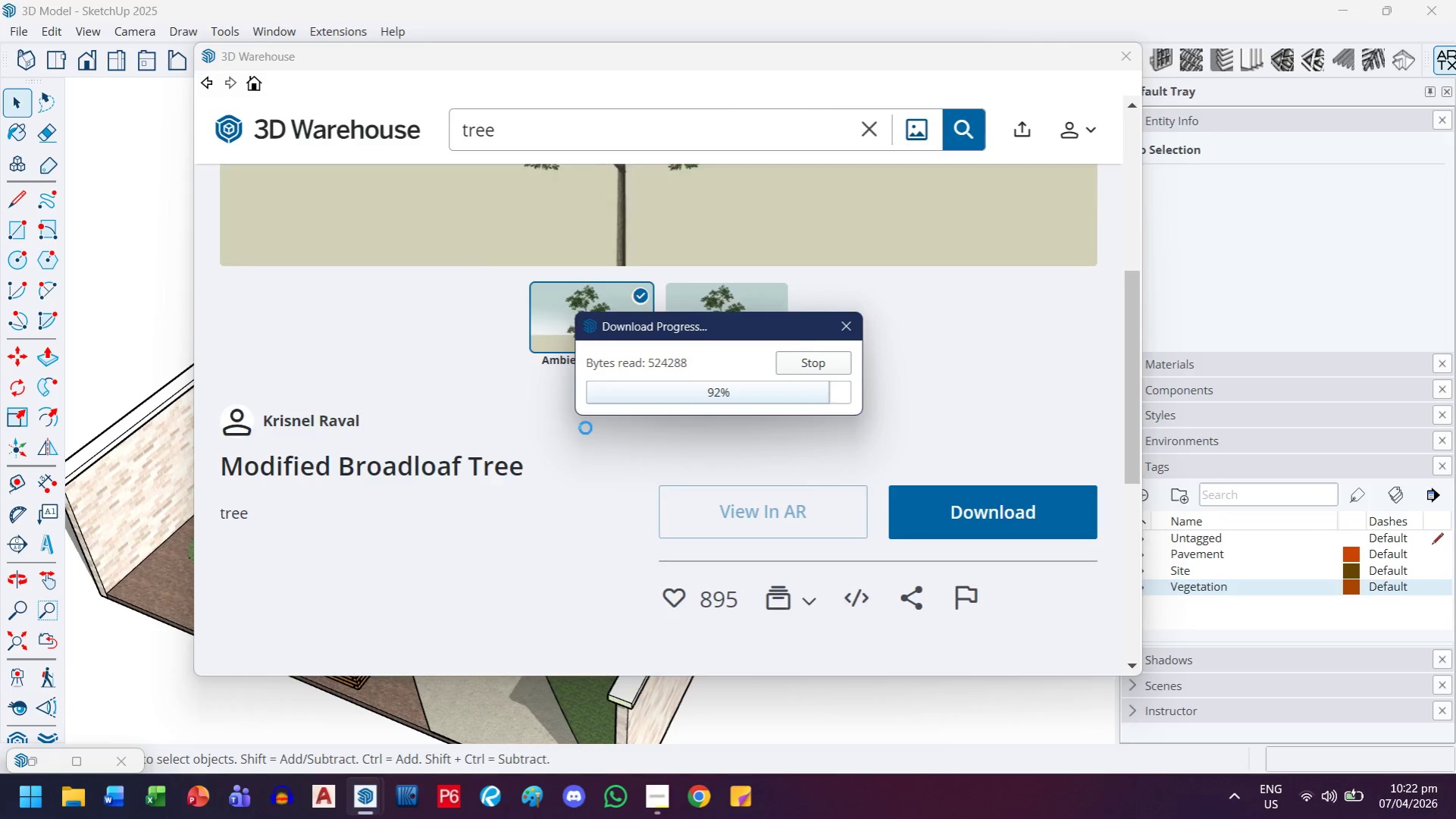 
scroll: coordinate [672, 557], scroll_direction: down, amount: 22.0
 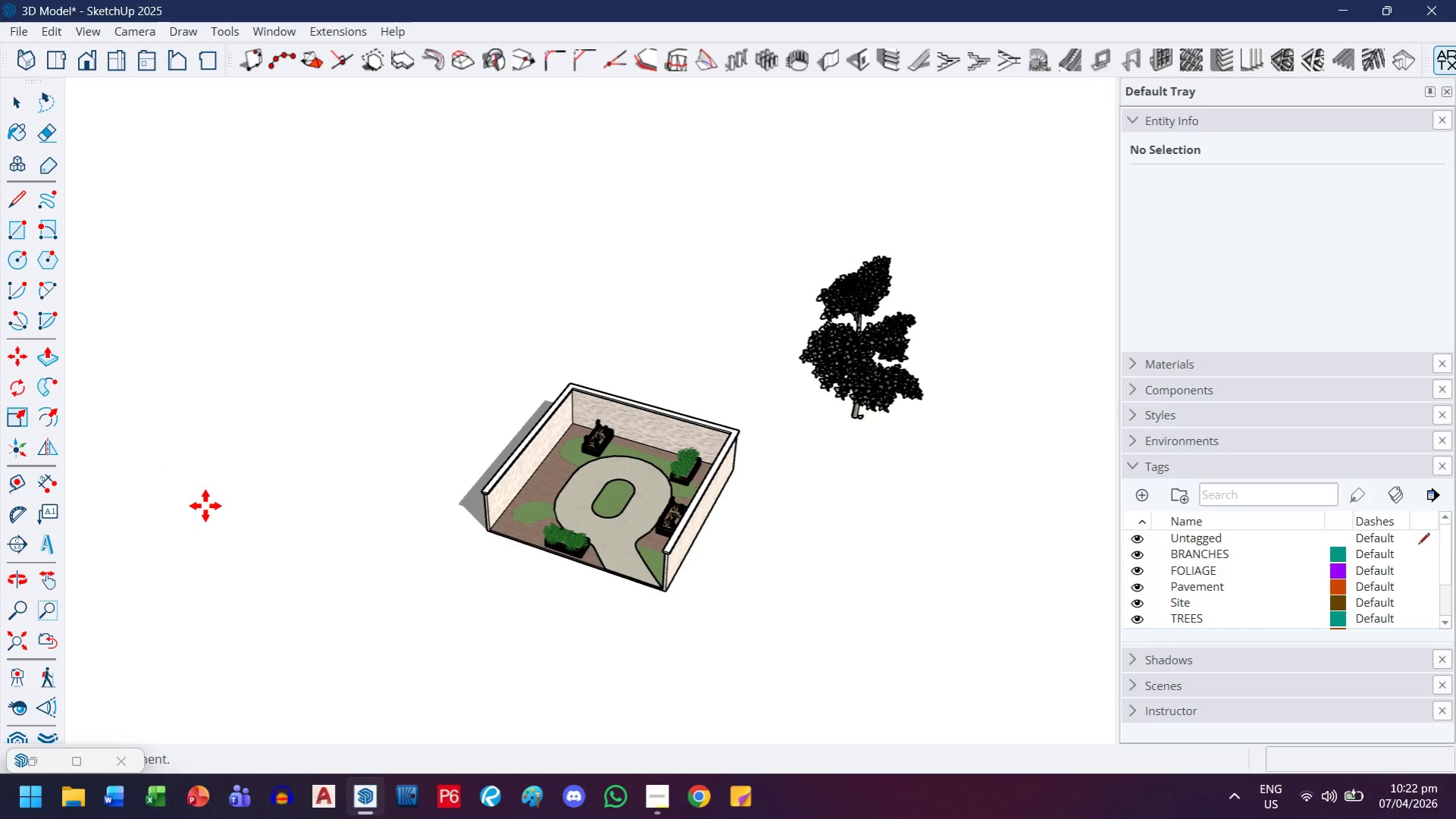 
left_click([202, 501])
 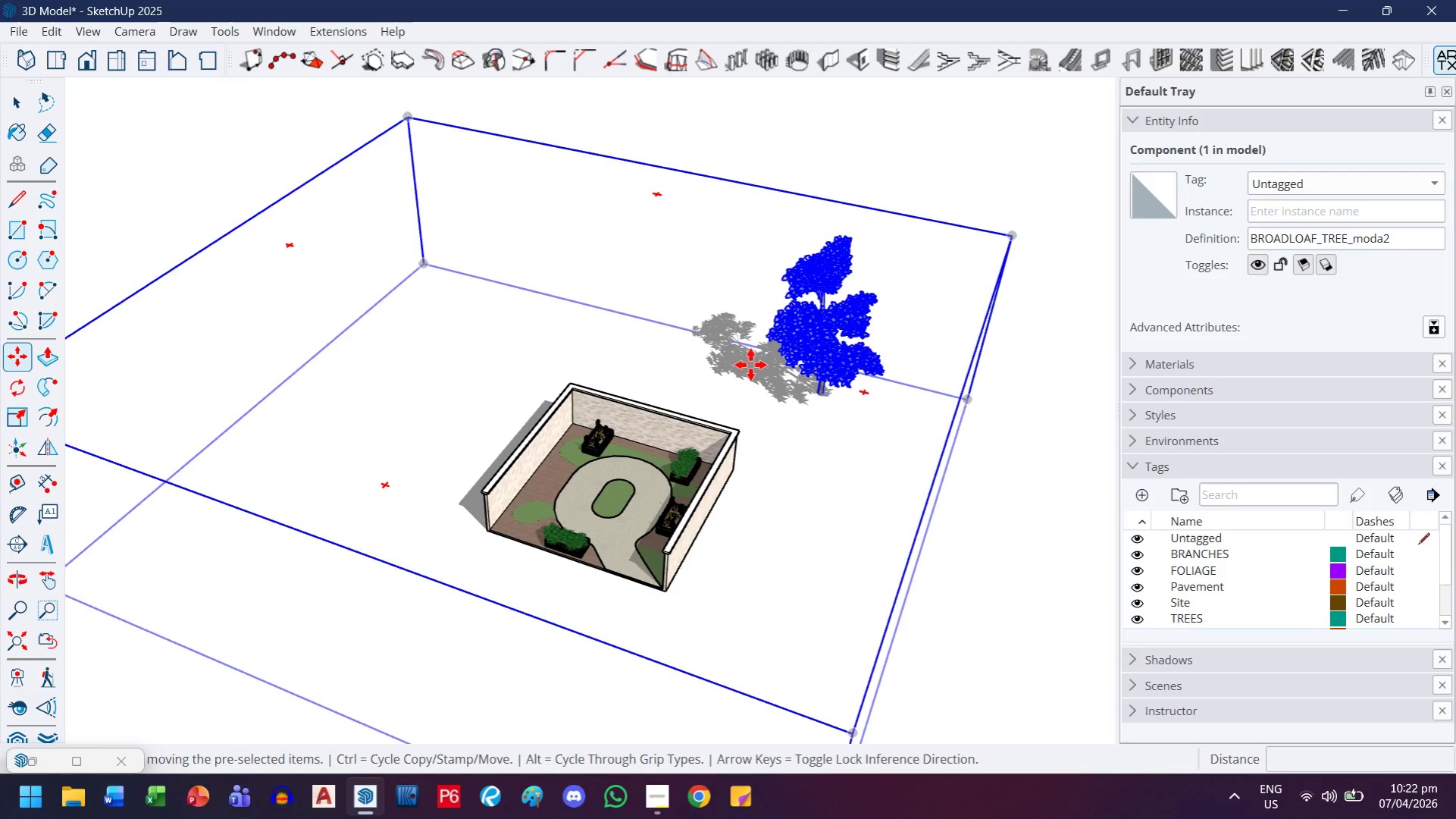 
left_click([9, 102])
 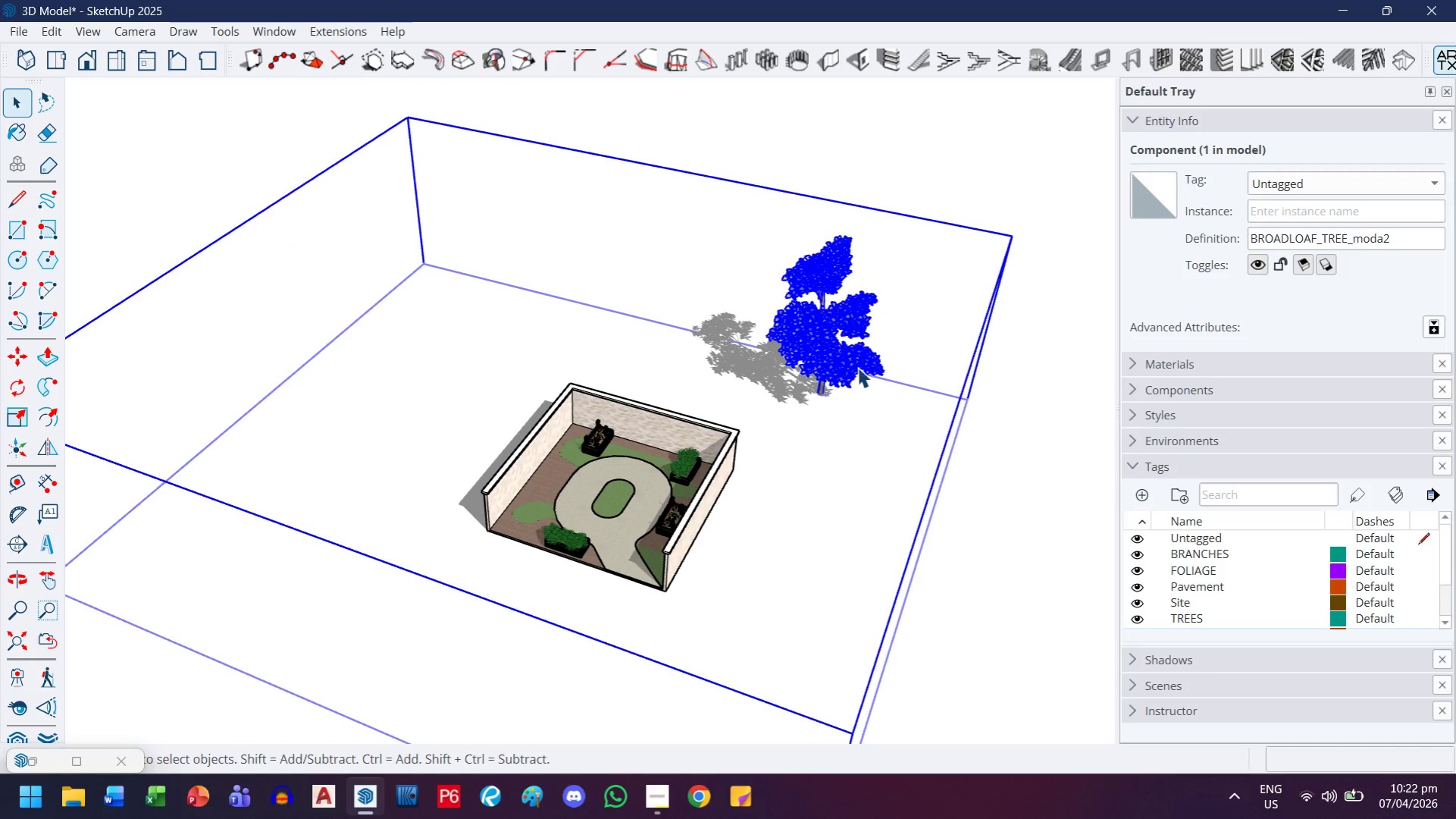 
double_click([856, 365])
 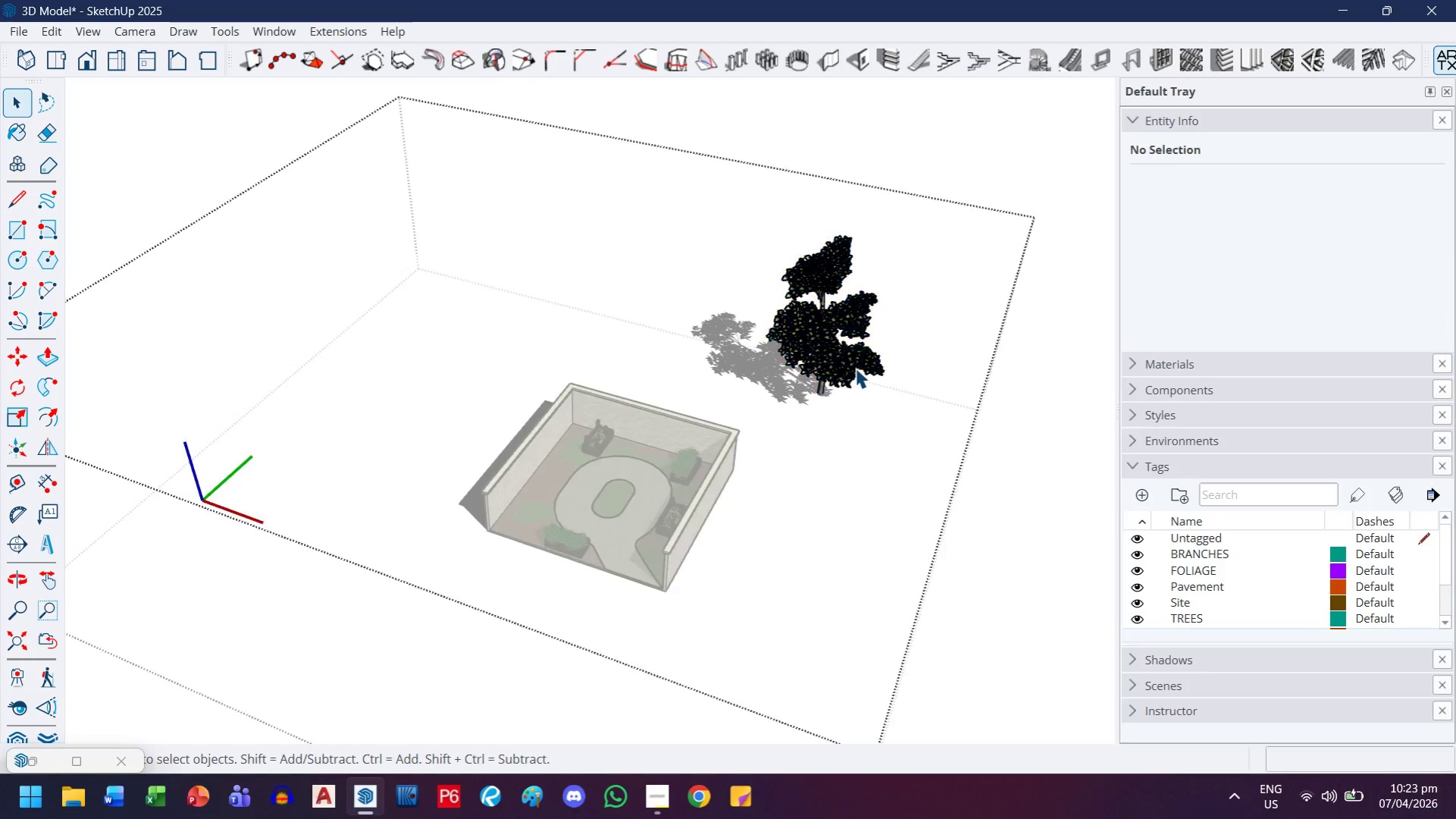 
left_click_drag(start_coordinate=[996, 494], to_coordinate=[781, 193])
 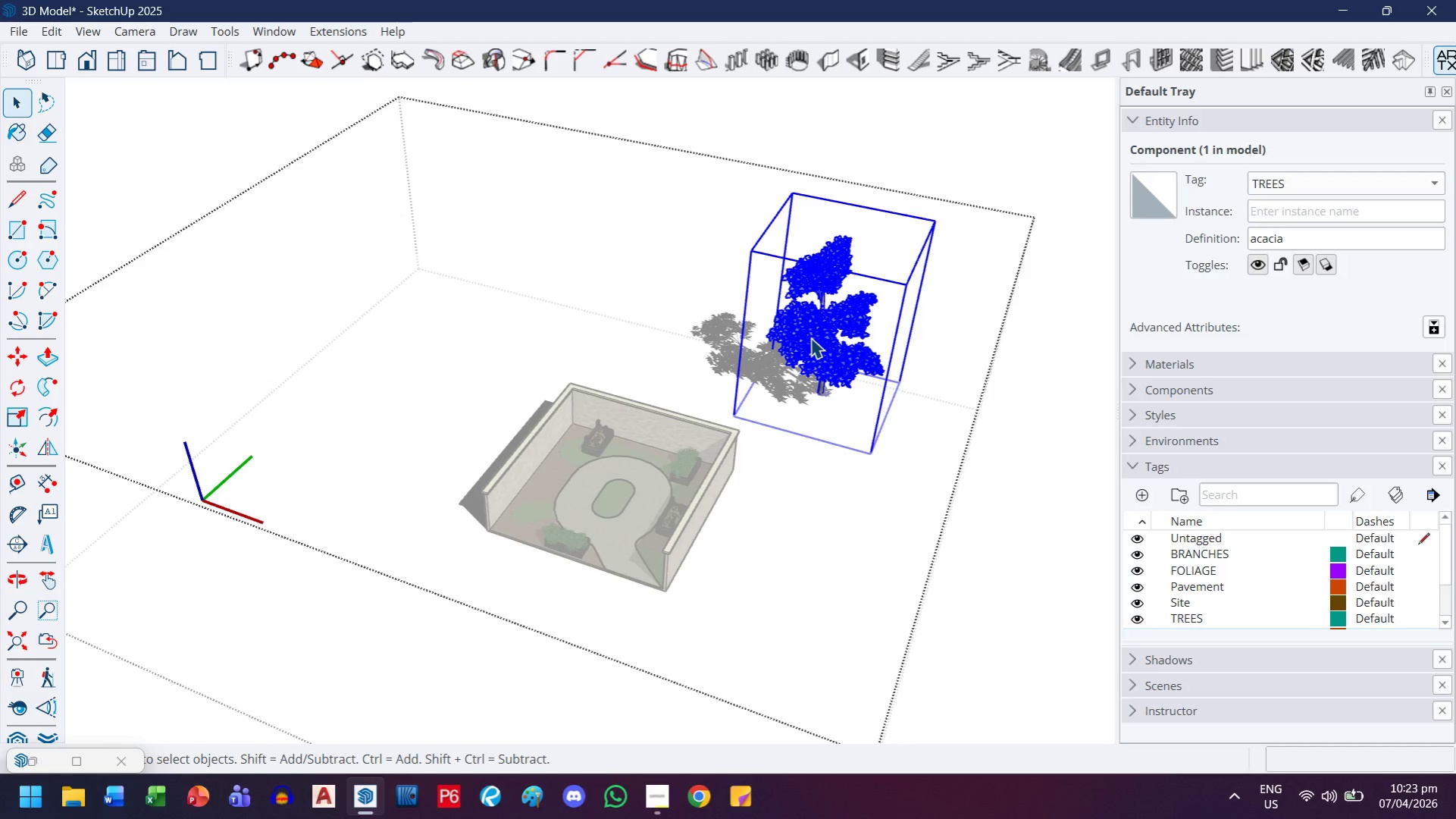 
key(Control+ControlLeft)
 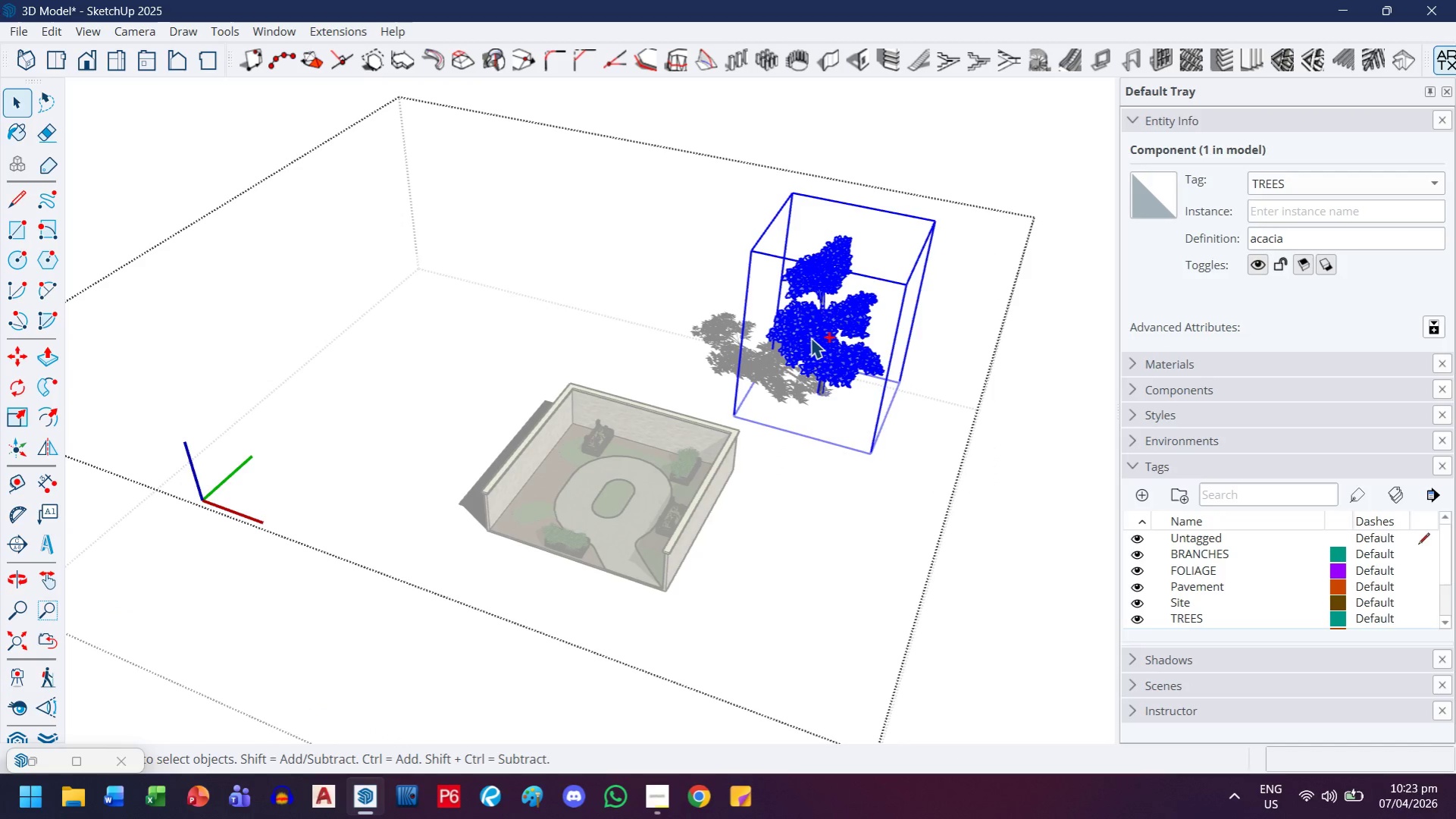 
key(Control+X)
 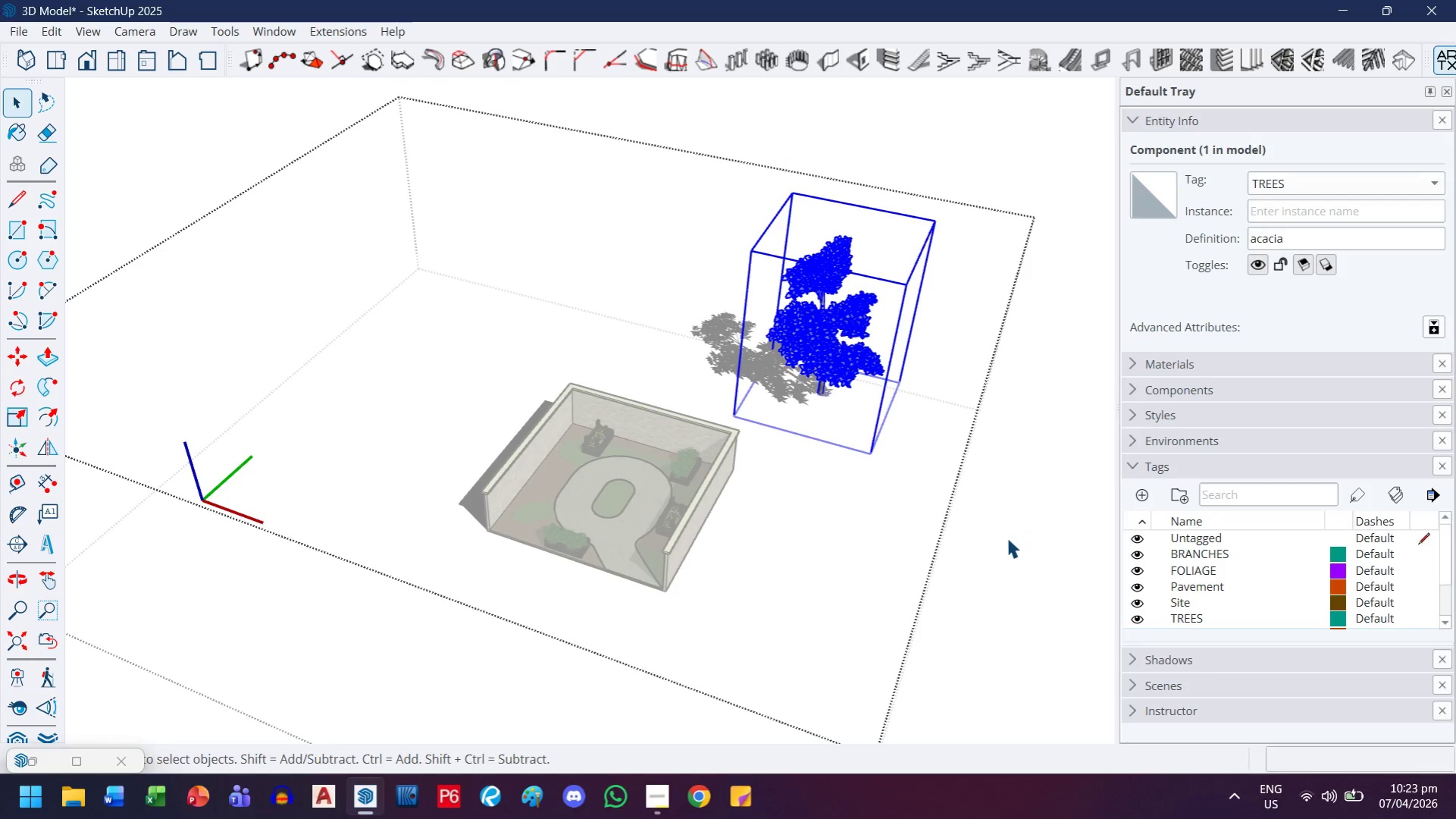 
key(Escape)
 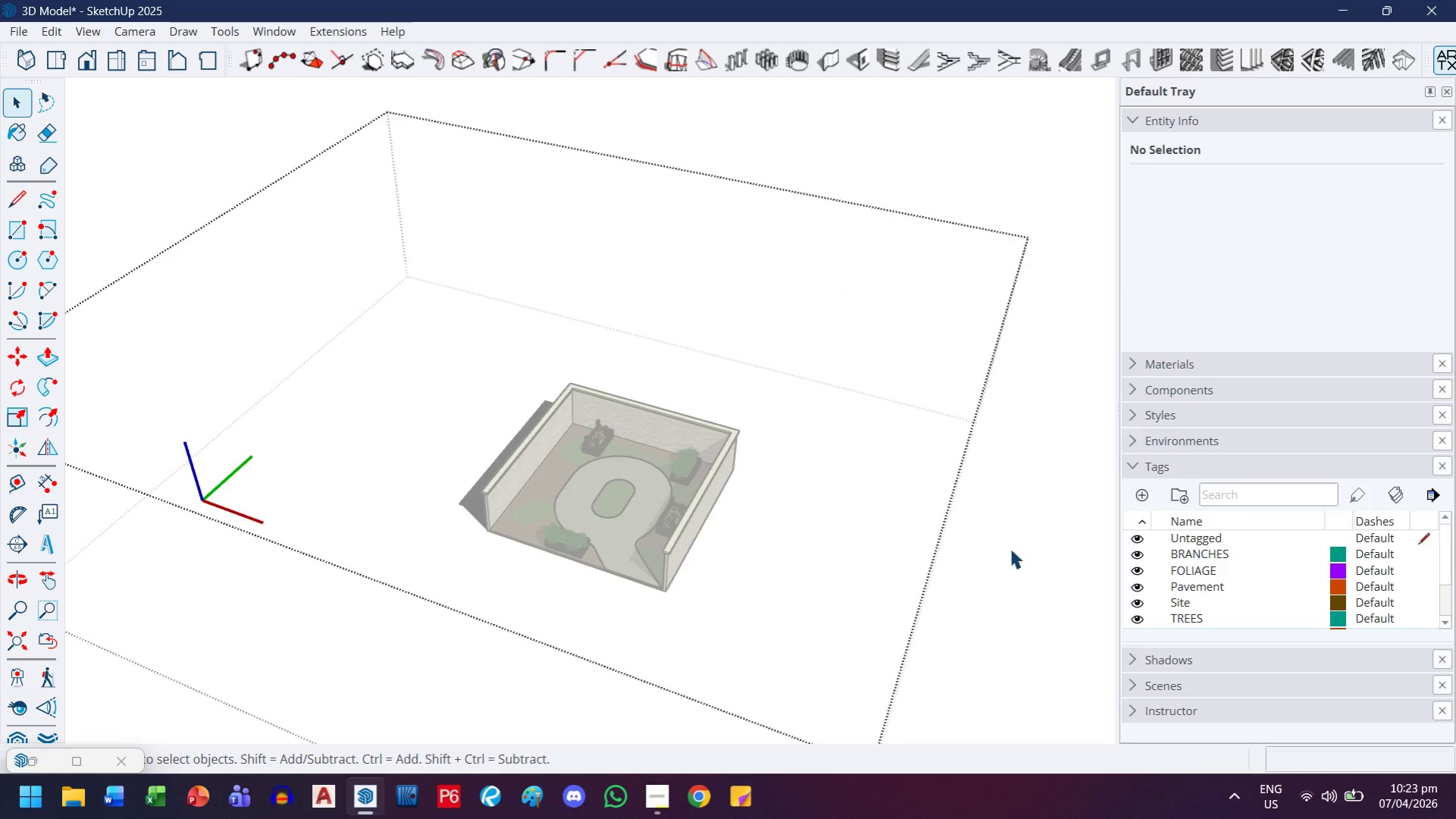 
left_click([1010, 548])
 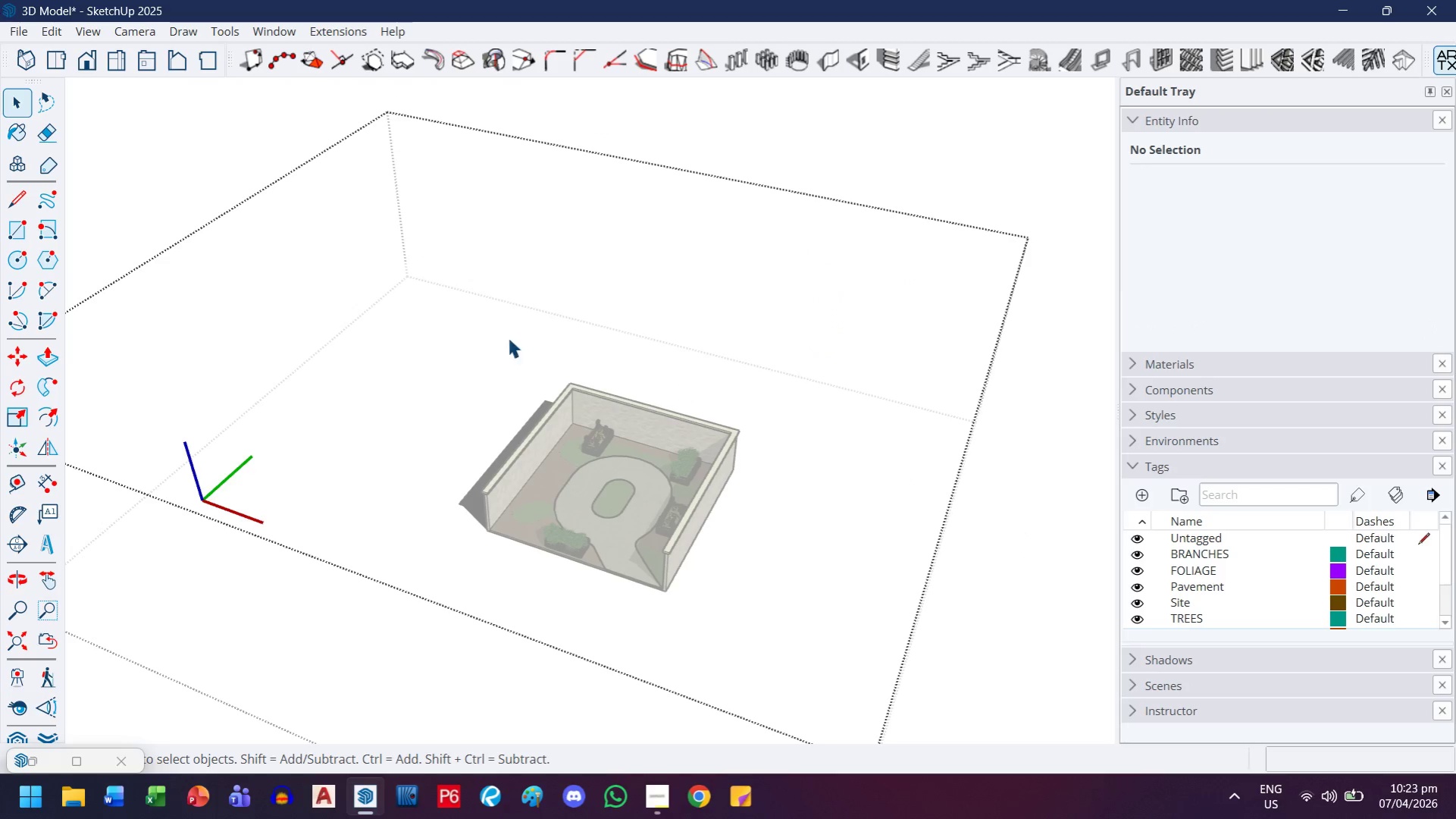 
key(Escape)
 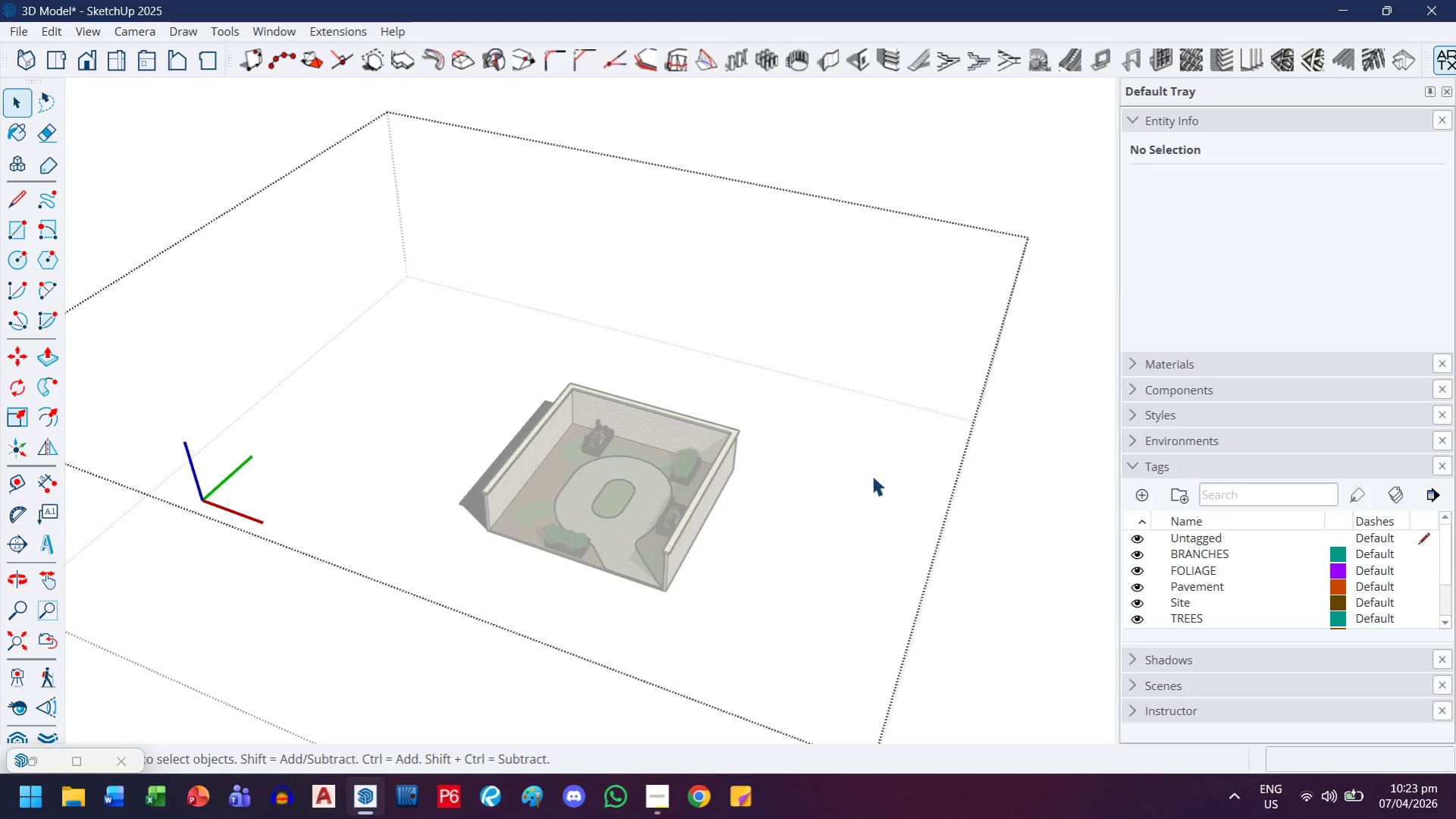 
left_click([875, 475])
 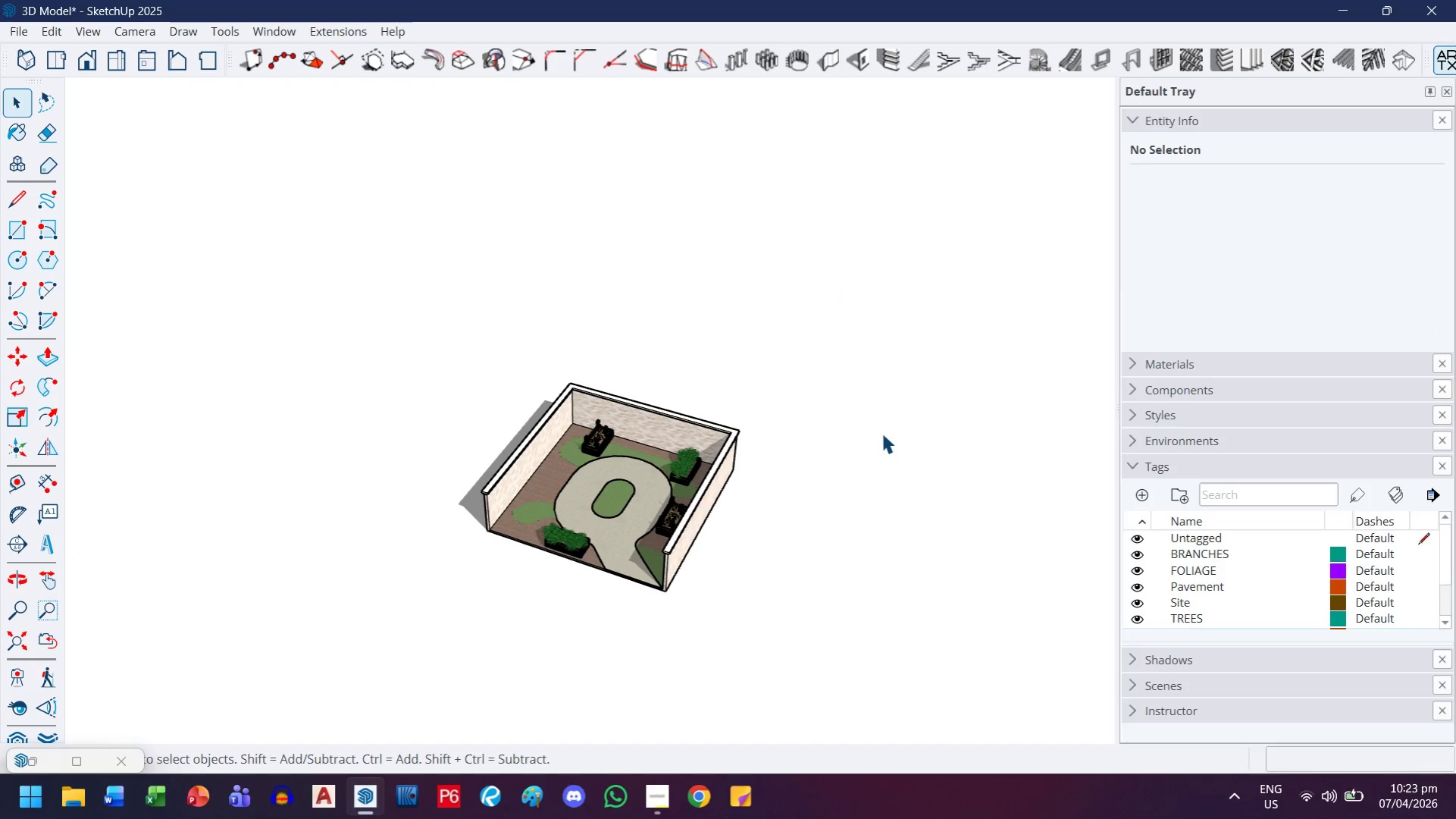 
key(Control+V)
 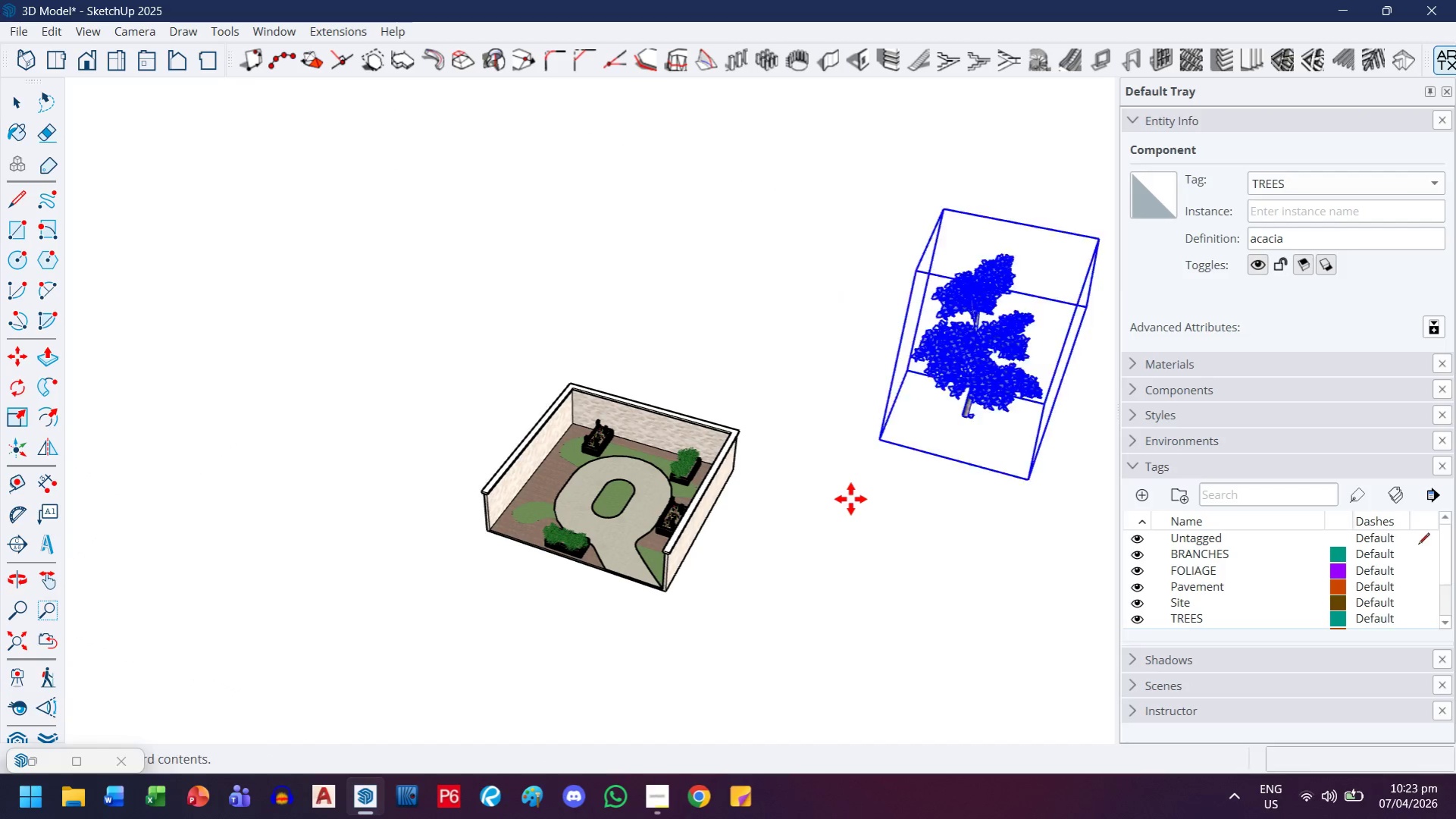 
left_click([841, 499])
 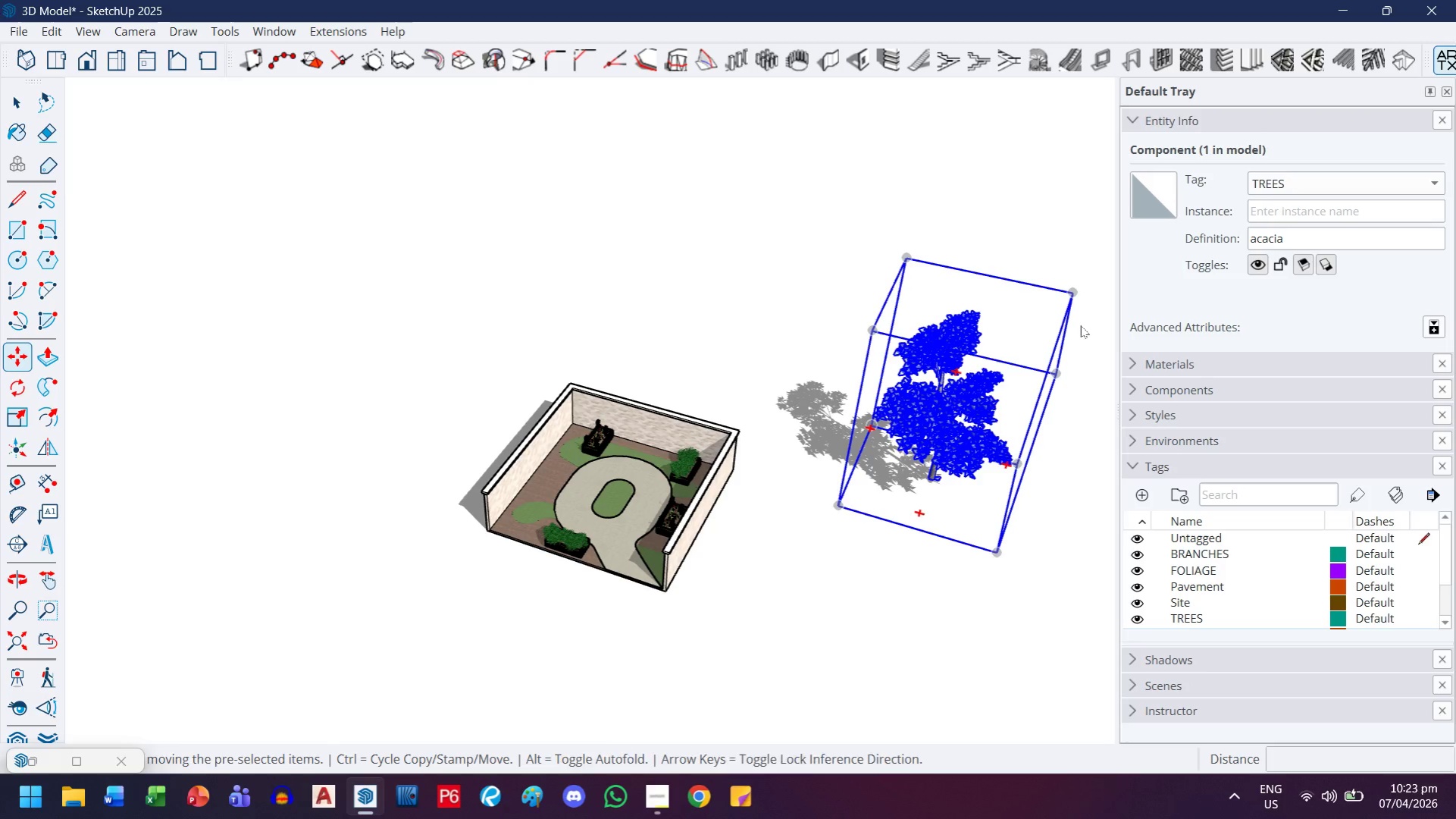 
left_click([17, 104])
 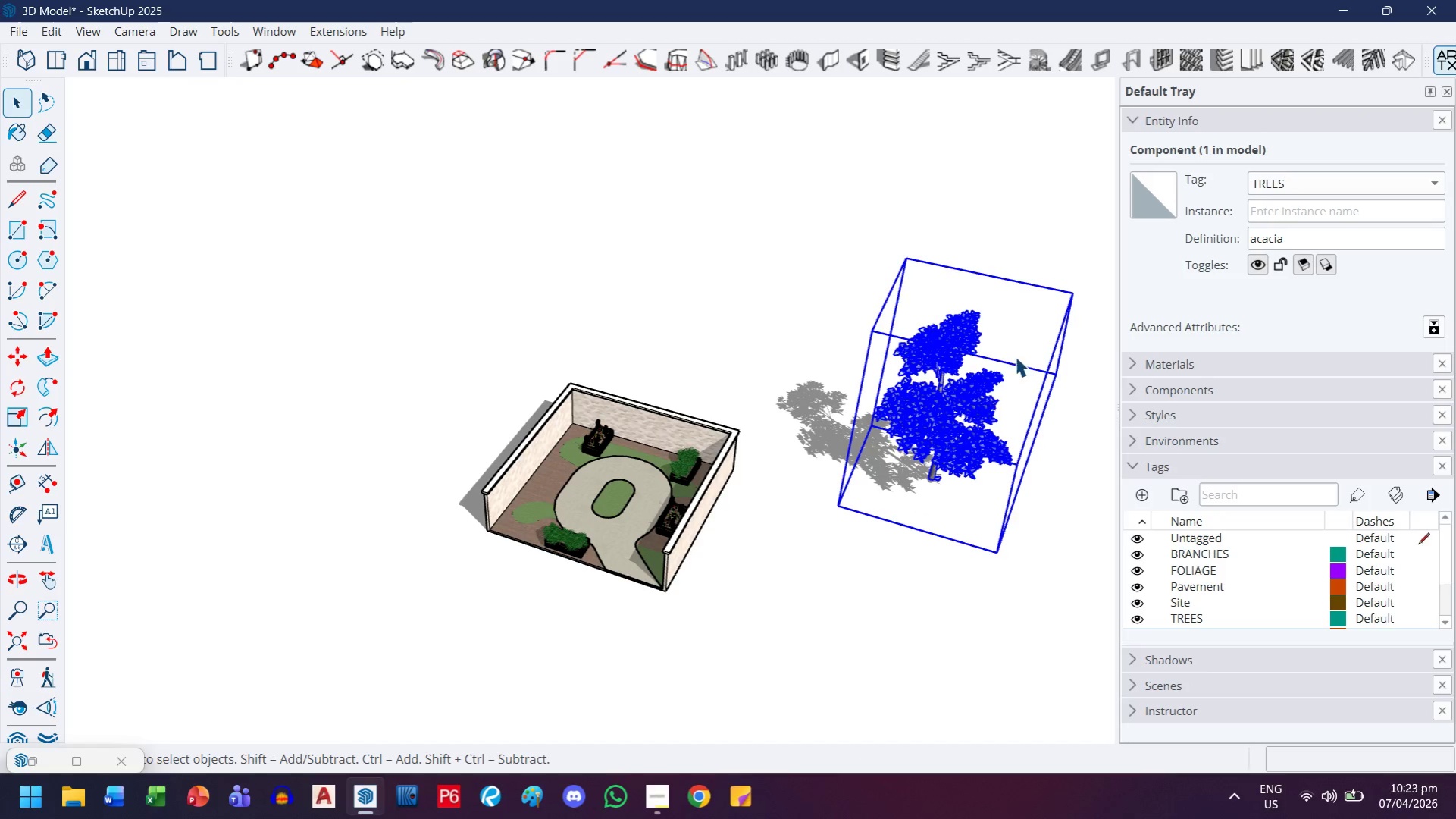 
scroll: coordinate [872, 502], scroll_direction: up, amount: 47.0
 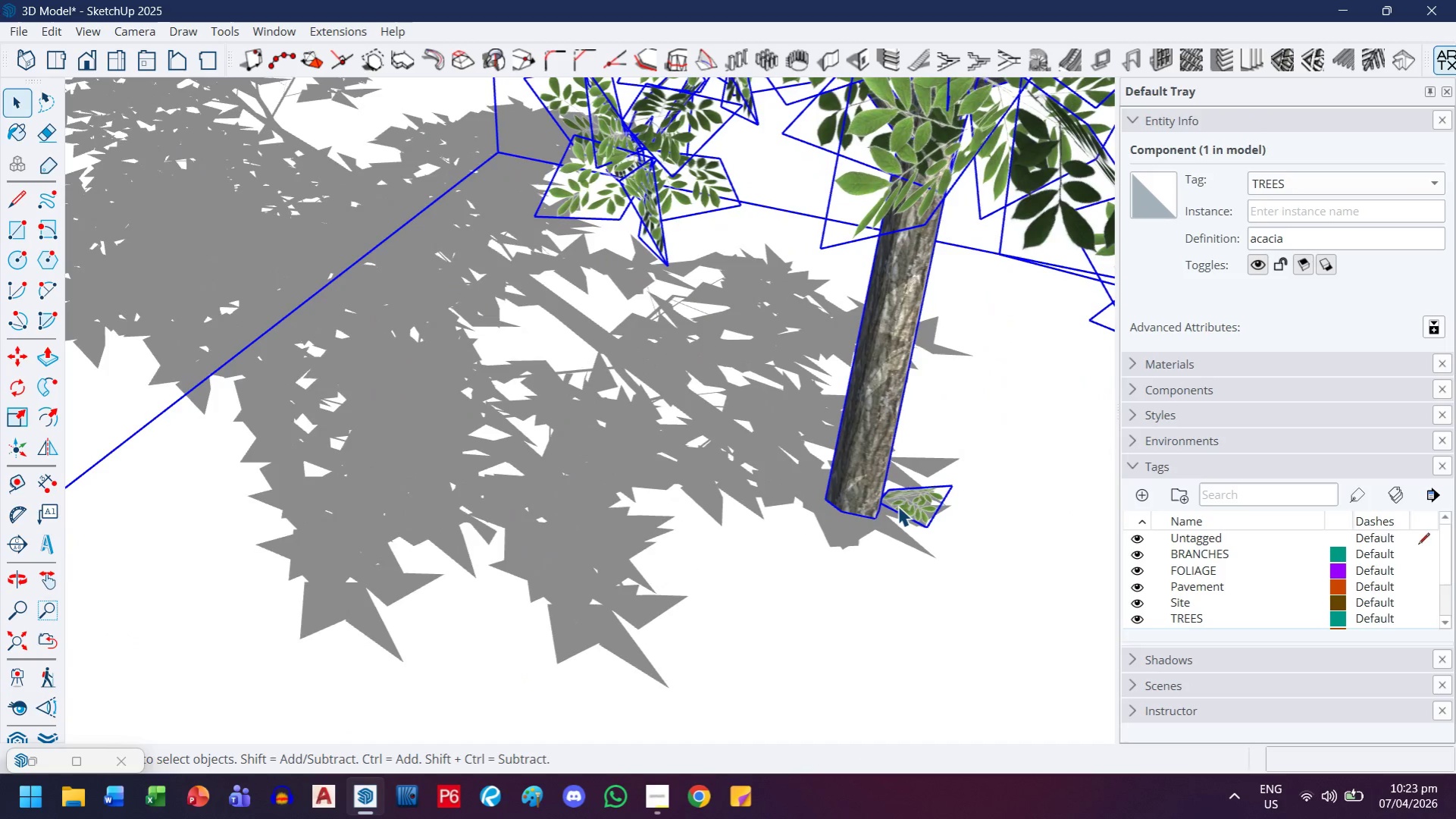 
key(M)
 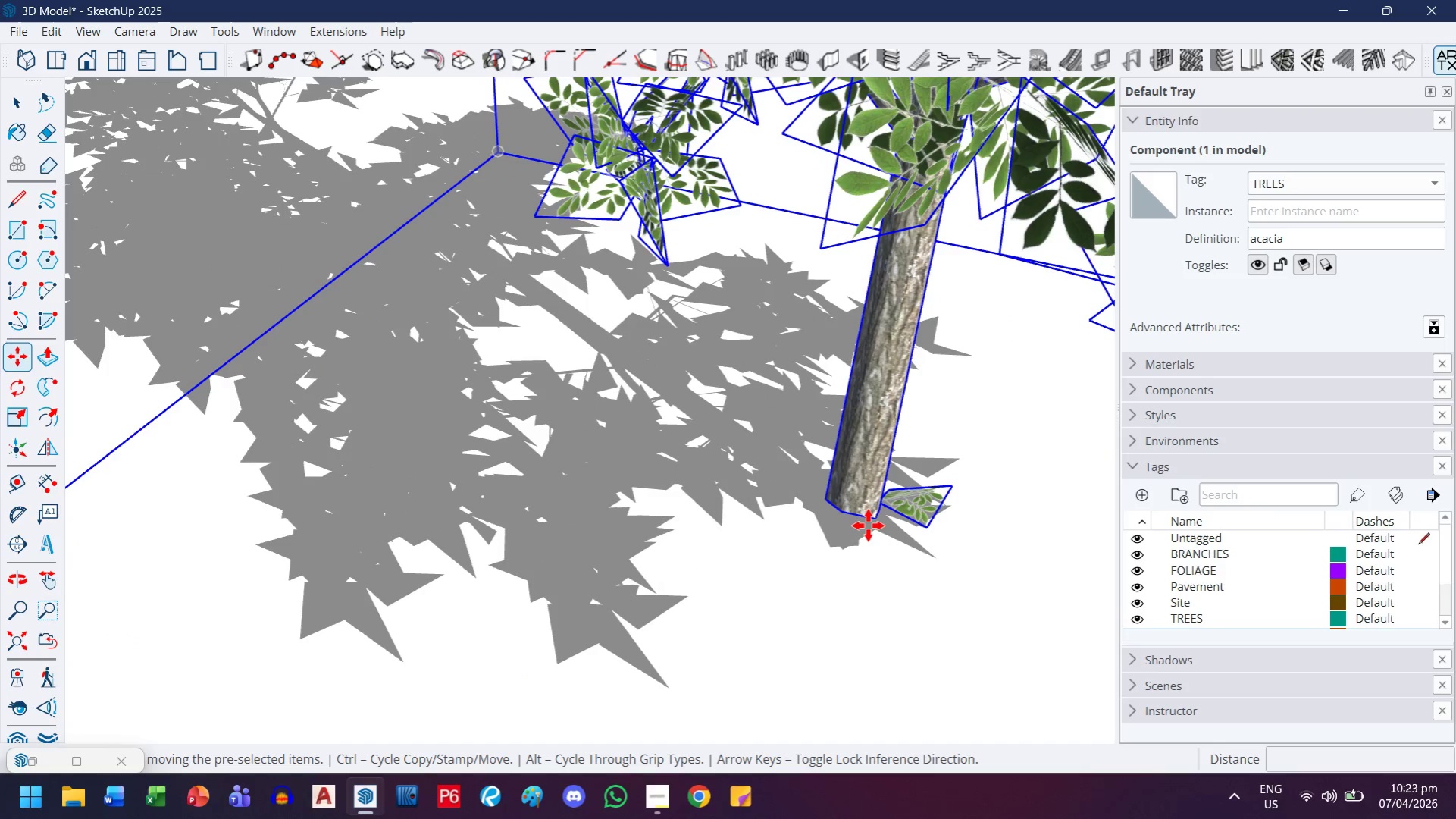 
key(Control+ControlLeft)
 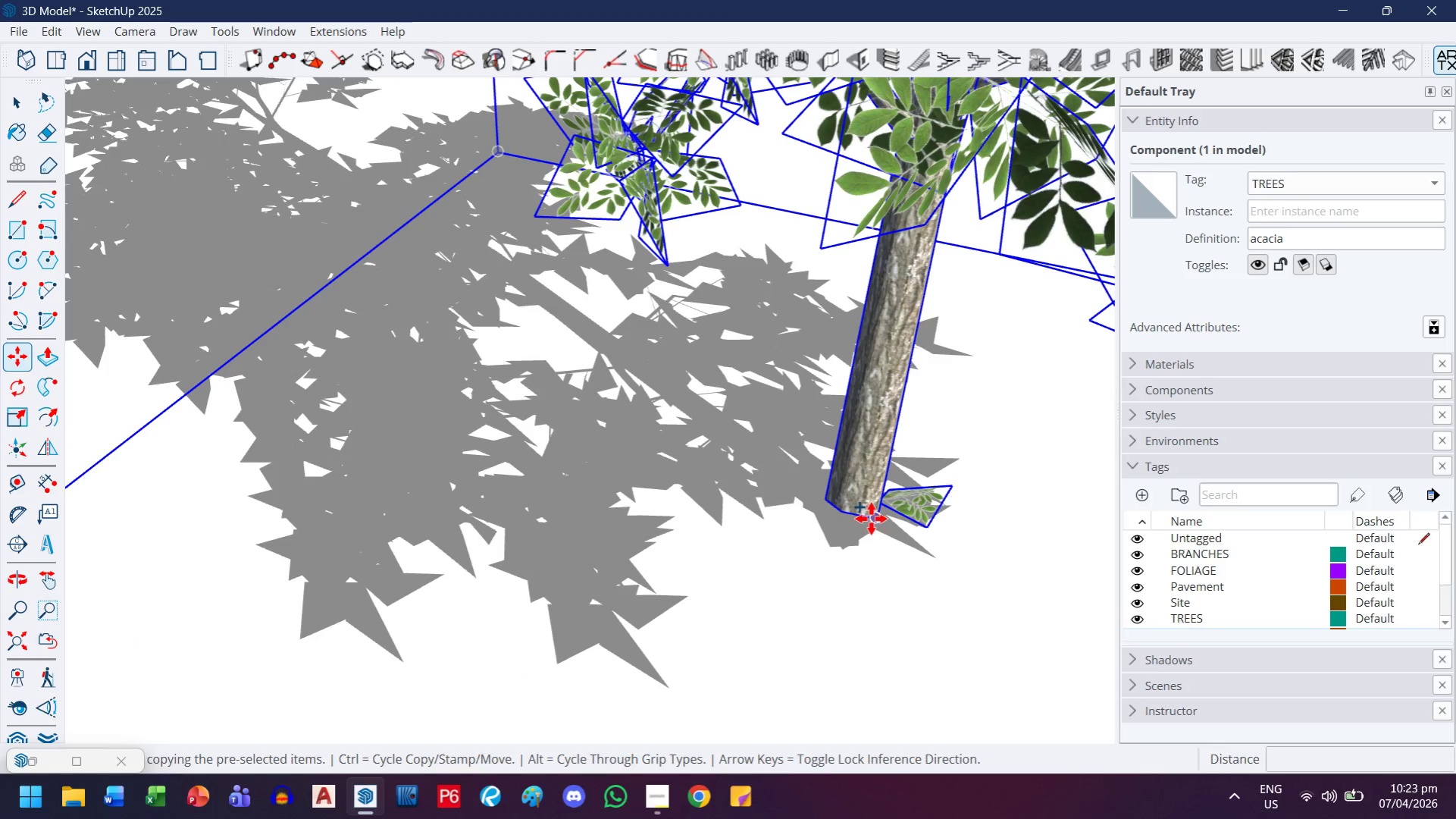 
key(Control+ControlLeft)
 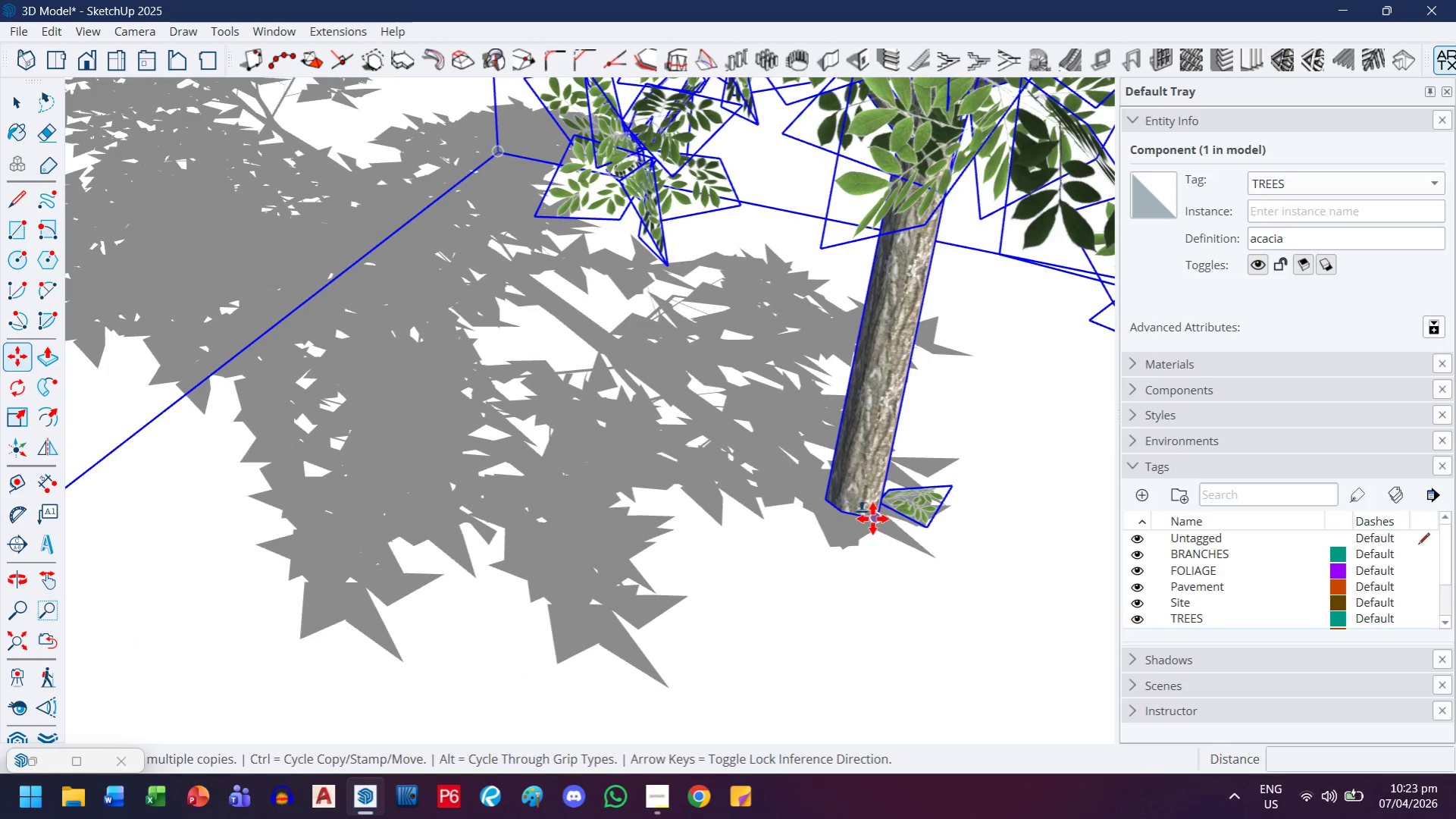 
left_click([872, 519])
 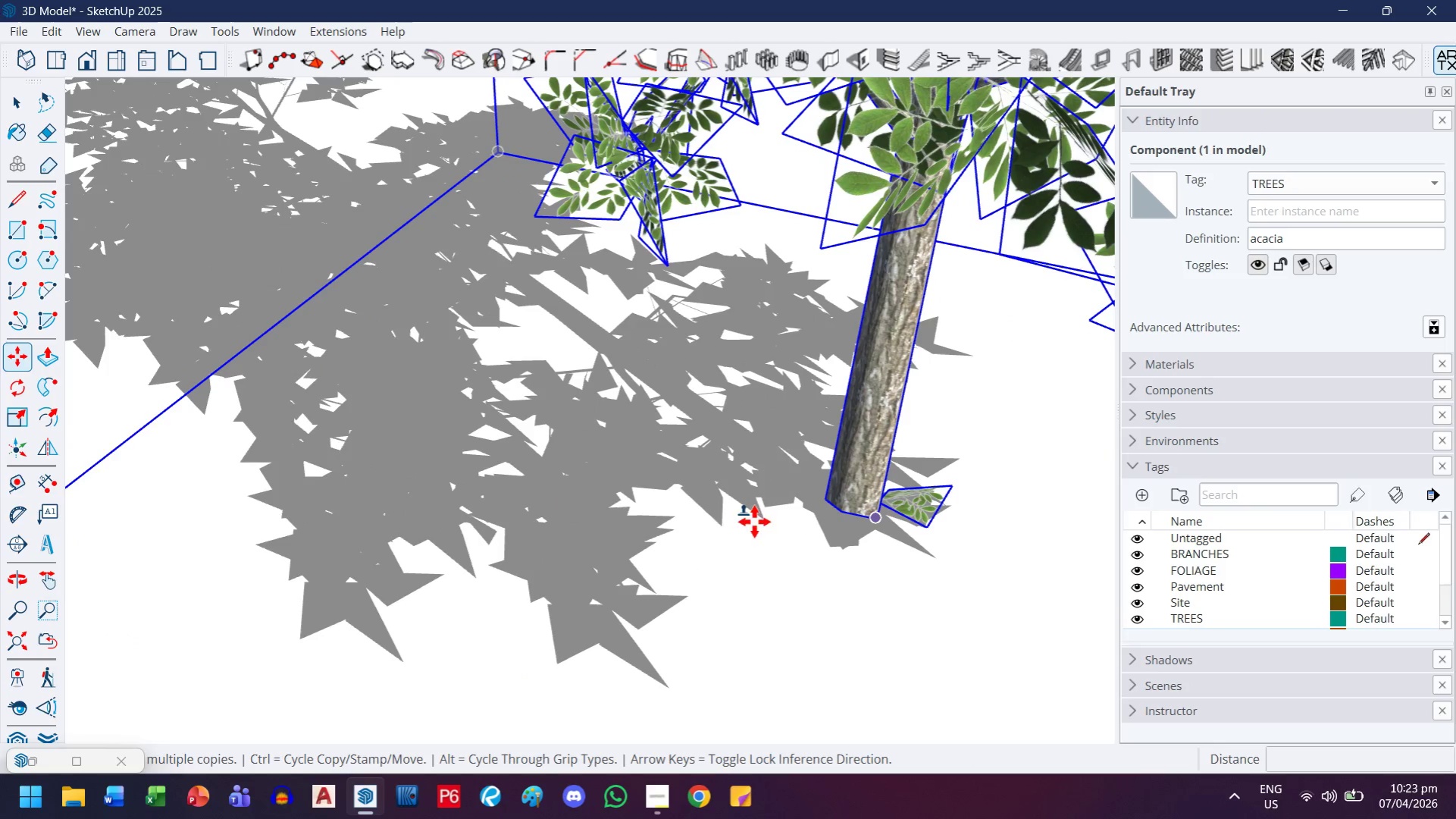 
key(H)
 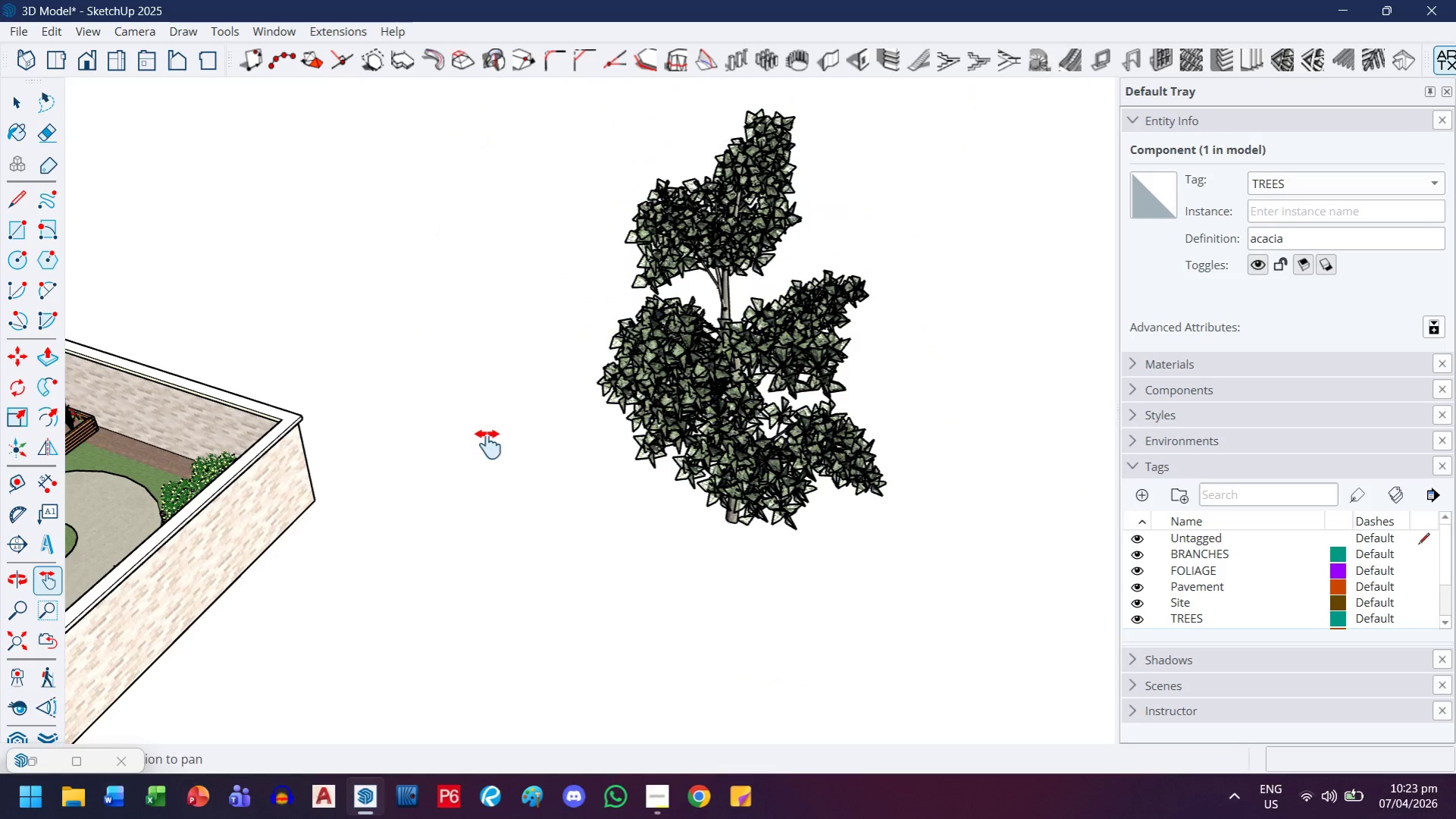 
left_click_drag(start_coordinate=[488, 444], to_coordinate=[997, 648])
 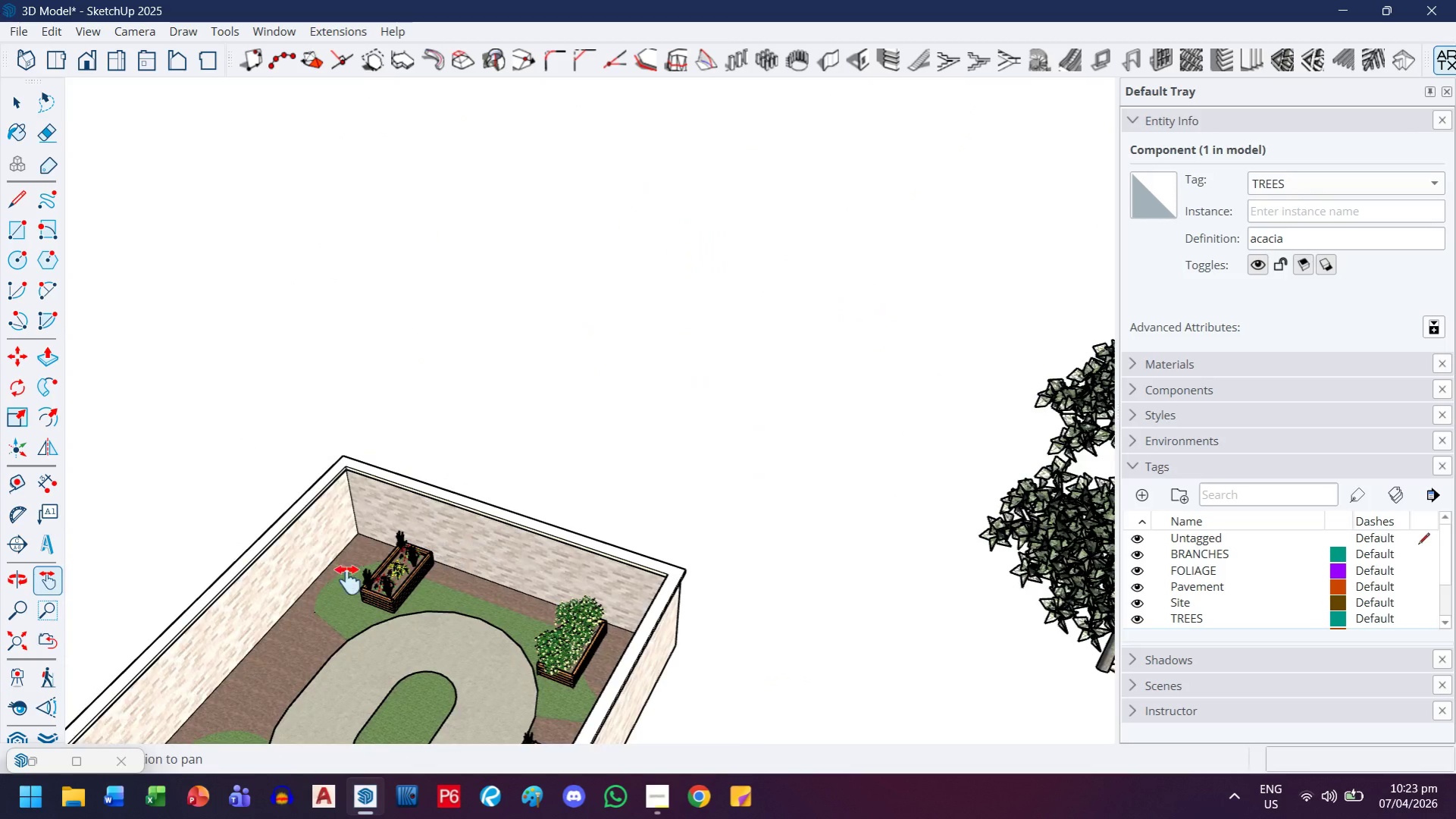 
scroll: coordinate [700, 520], scroll_direction: down, amount: 41.0
 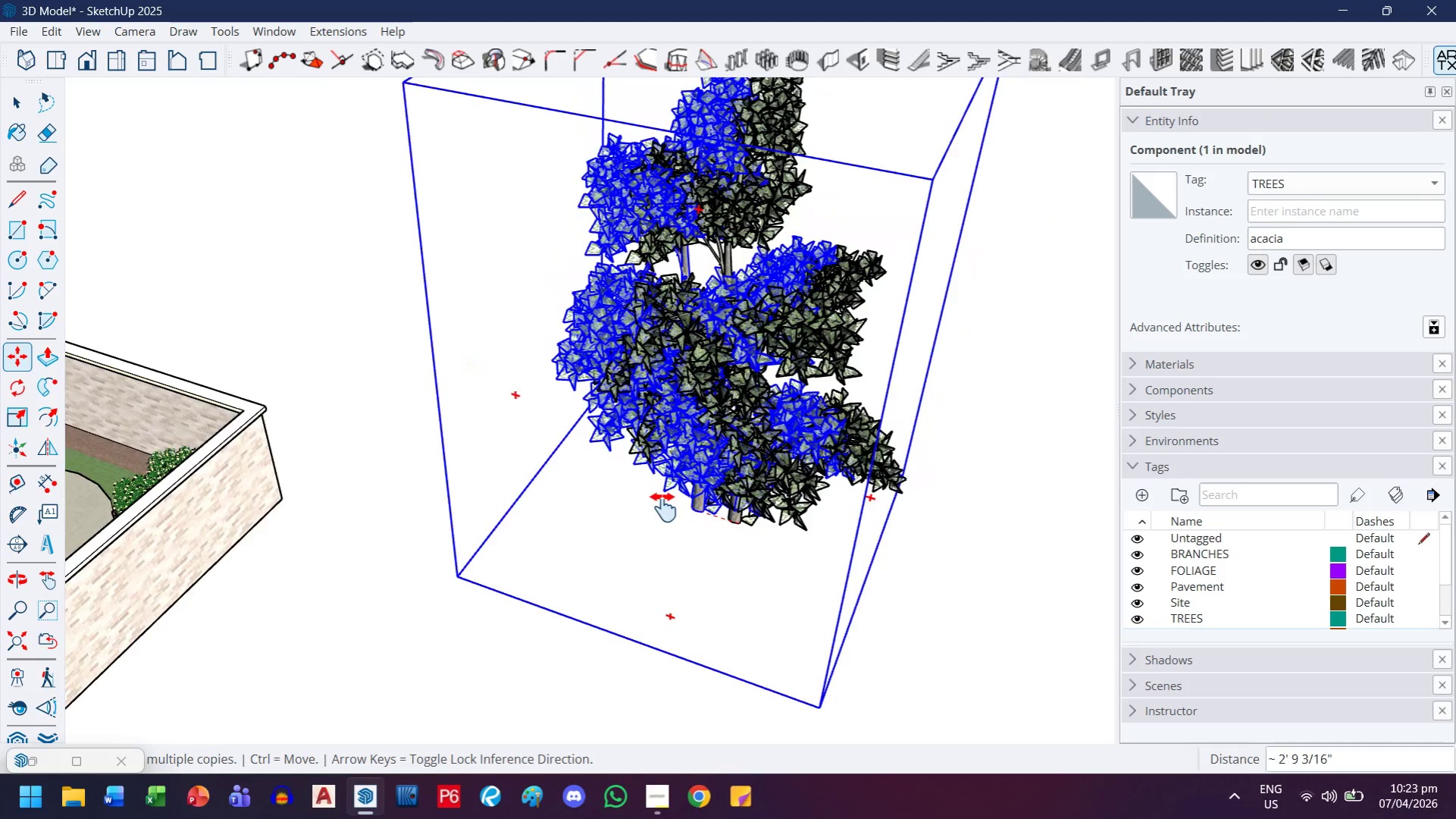 
scroll: coordinate [362, 587], scroll_direction: up, amount: 17.0
 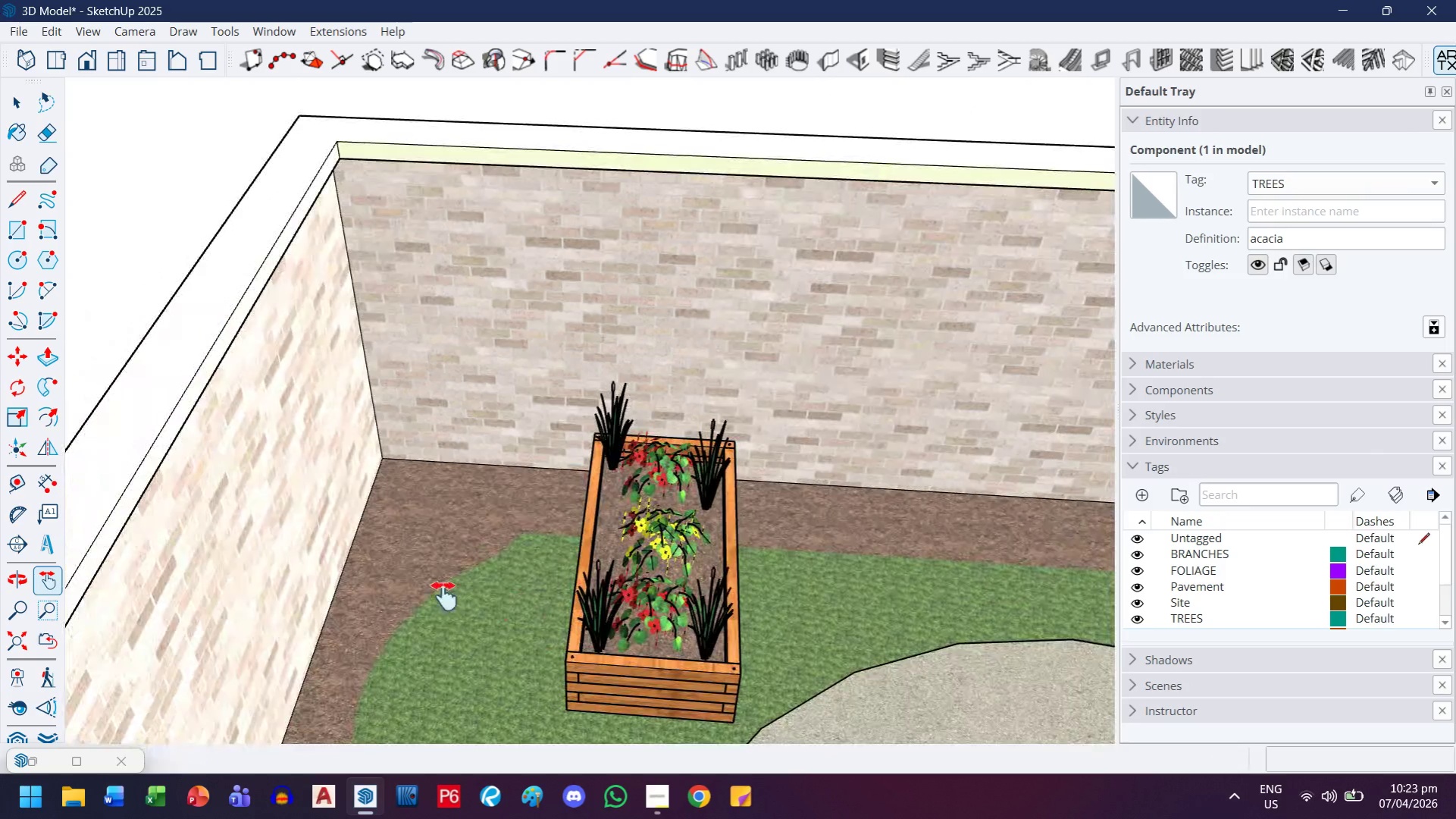 
key(Escape)
 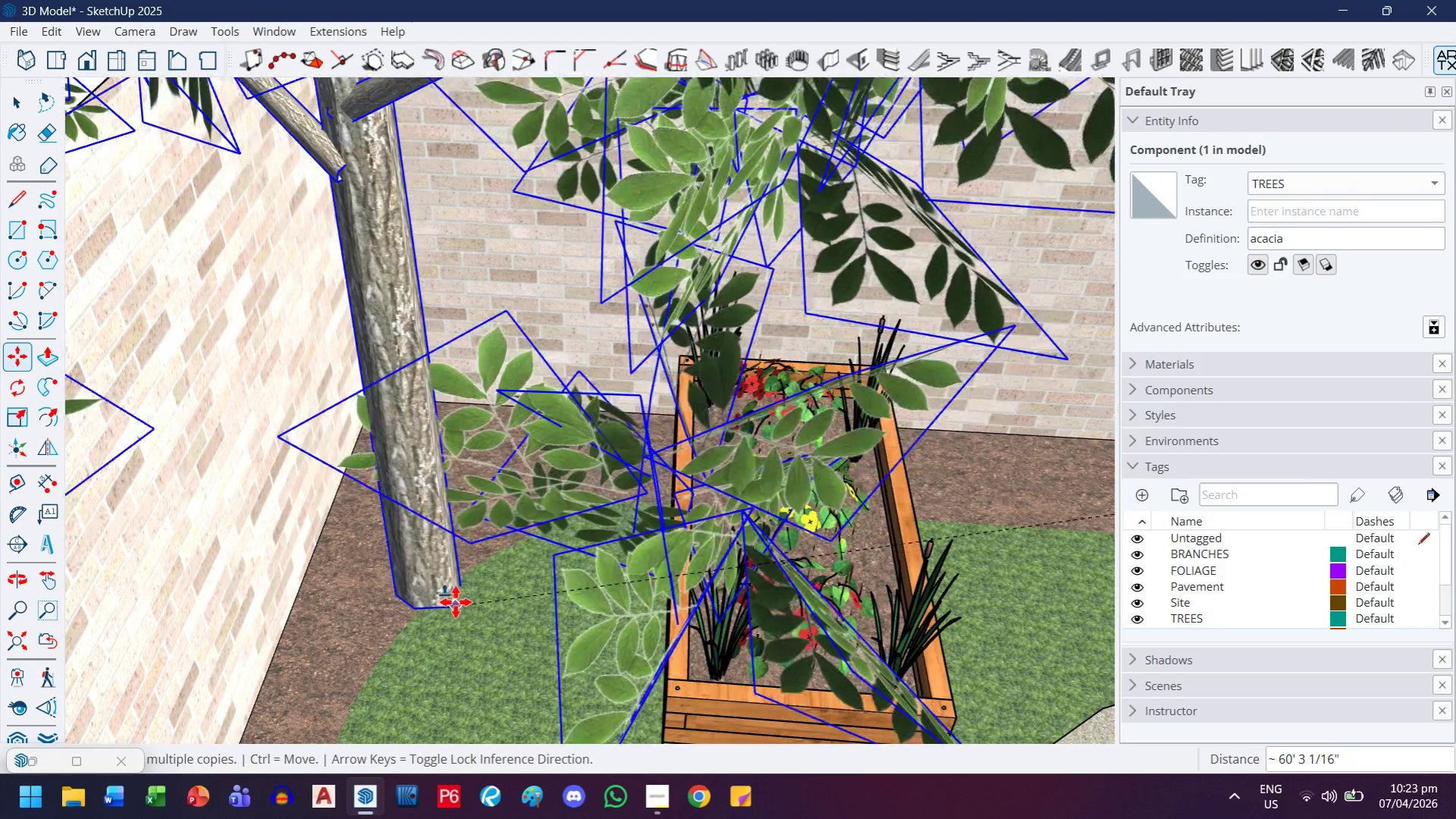 
scroll: coordinate [398, 611], scroll_direction: up, amount: 4.0
 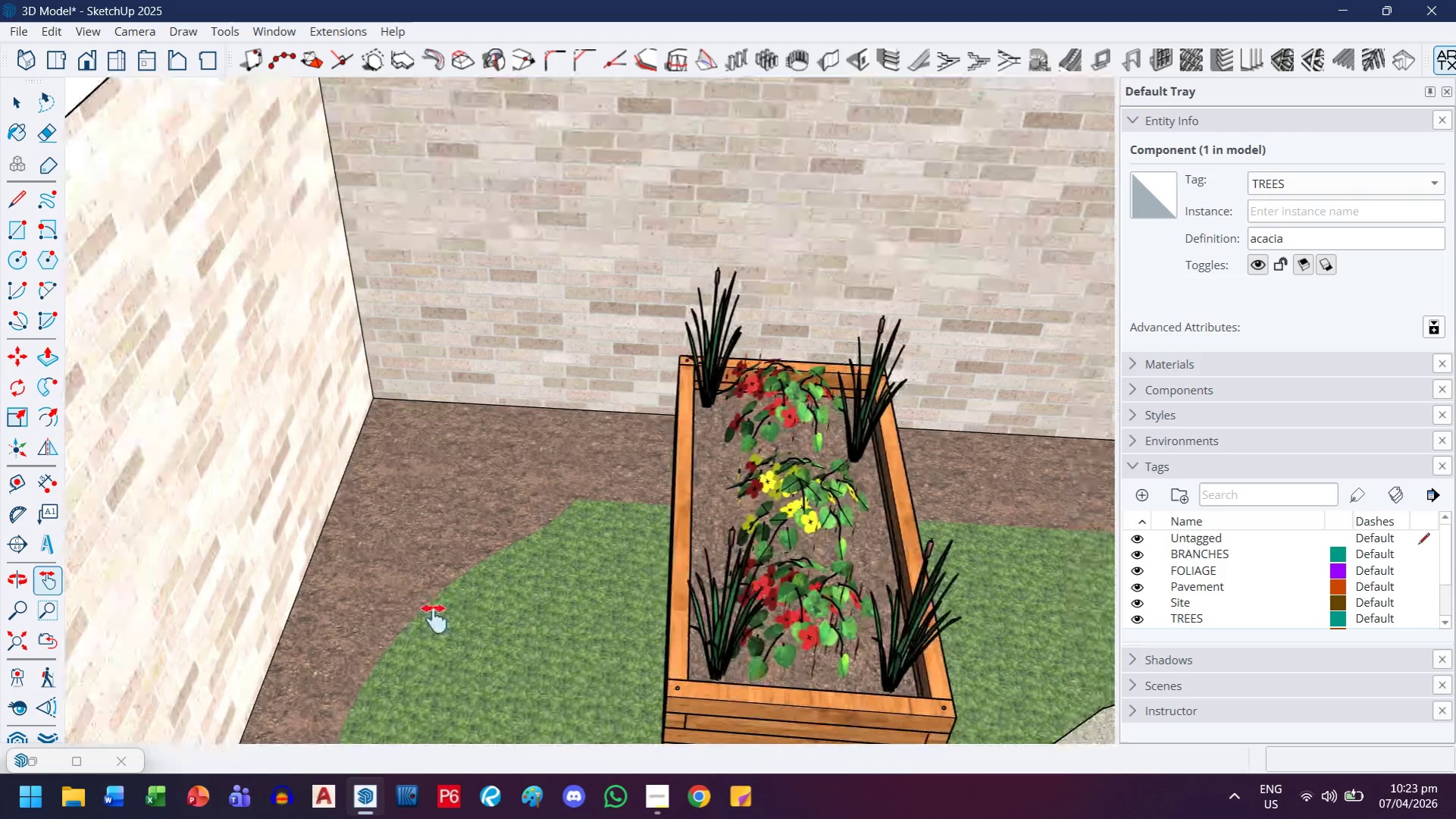 
scroll: coordinate [482, 543], scroll_direction: down, amount: 11.0
 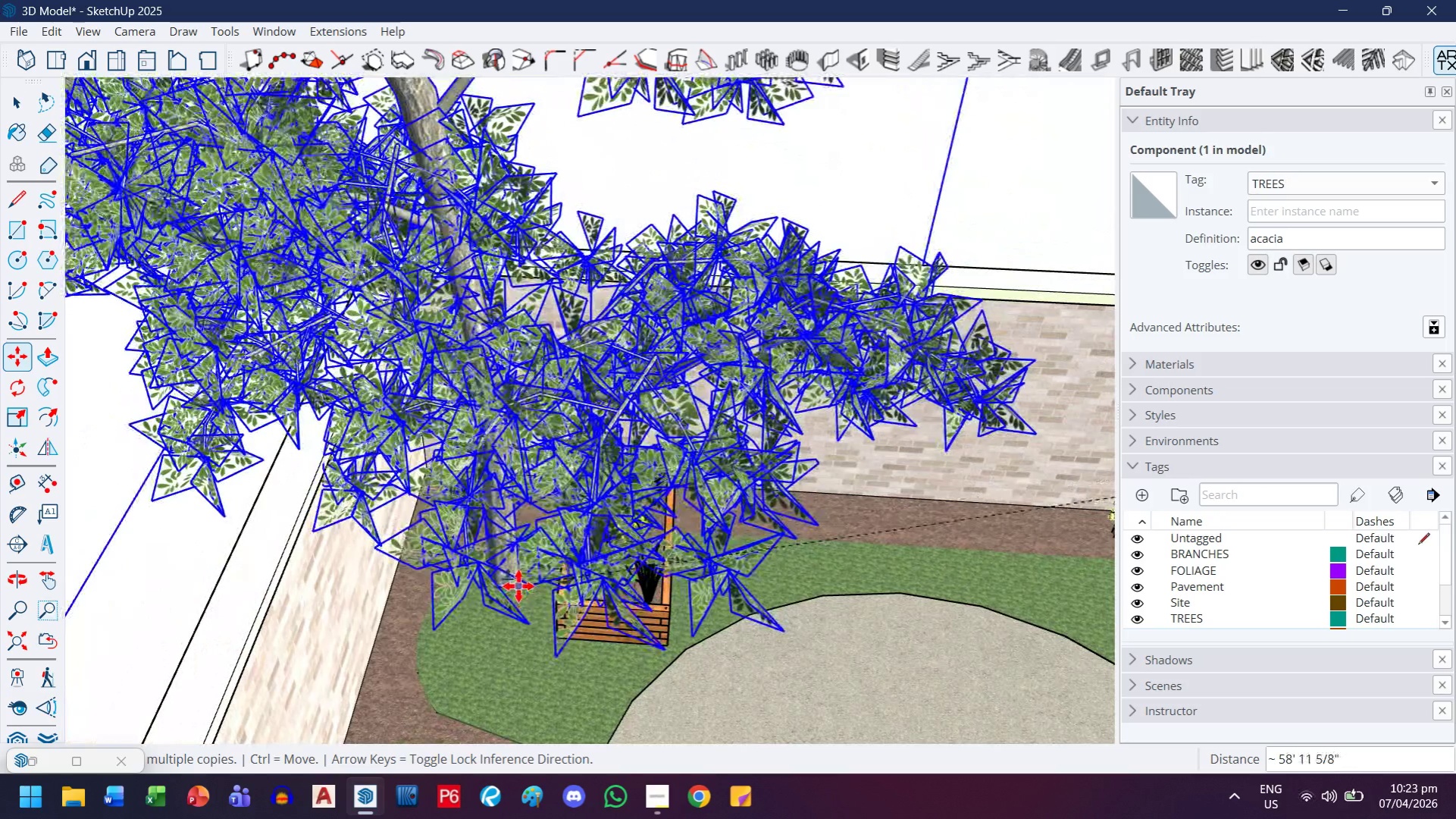 
scroll: coordinate [486, 555], scroll_direction: up, amount: 11.0
 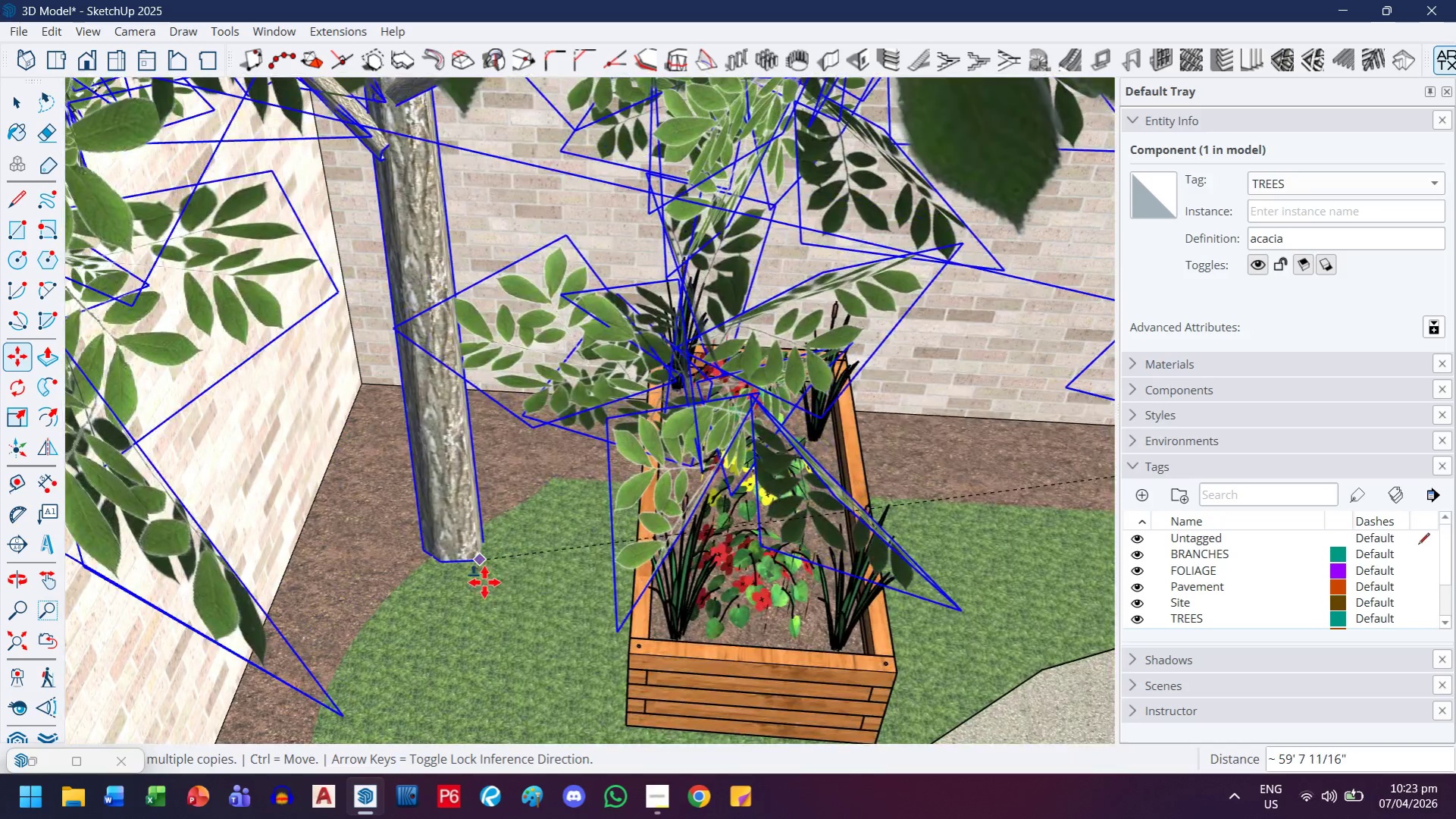 
left_click([489, 592])
 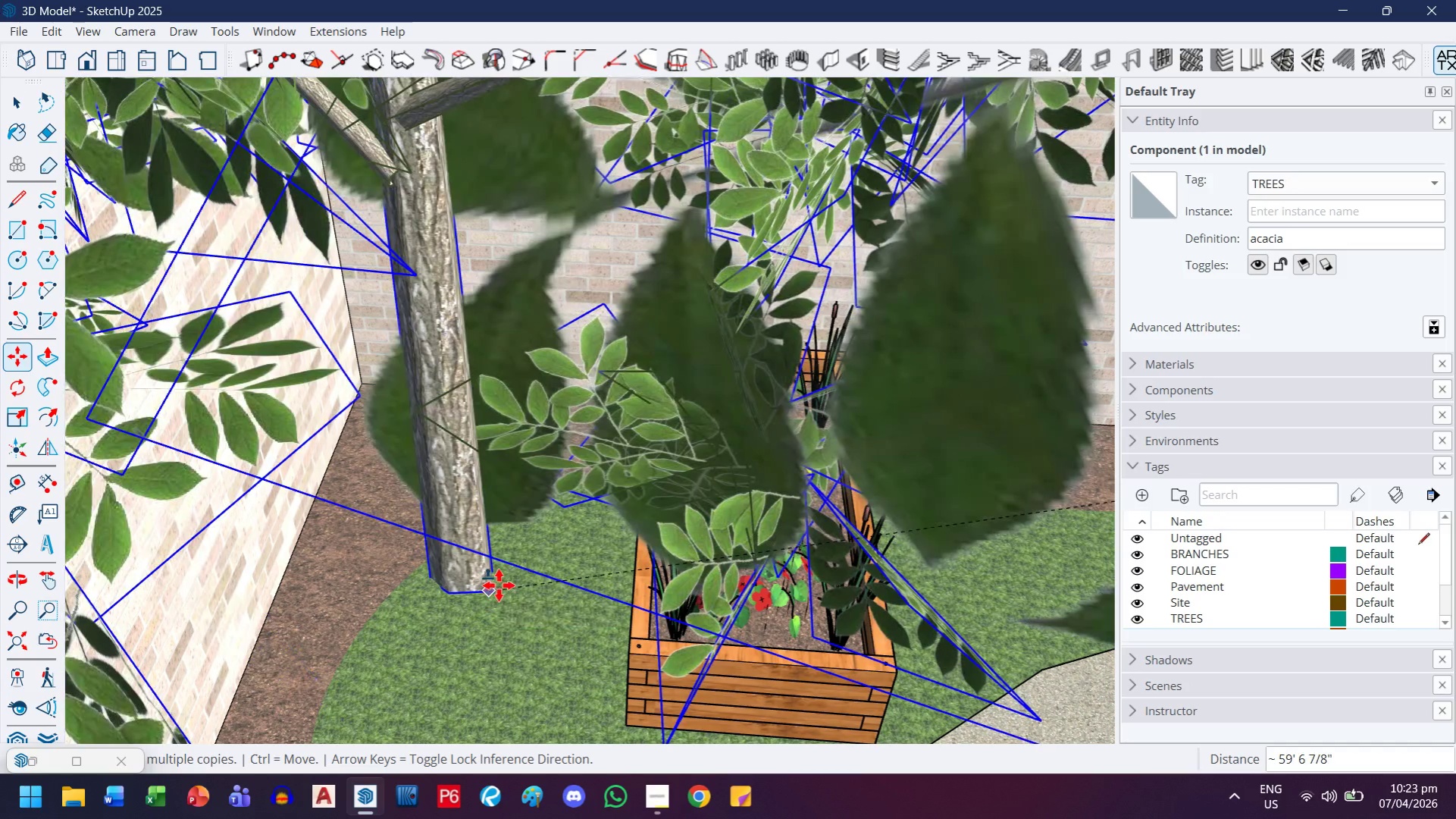 
scroll: coordinate [834, 556], scroll_direction: down, amount: 148.0
 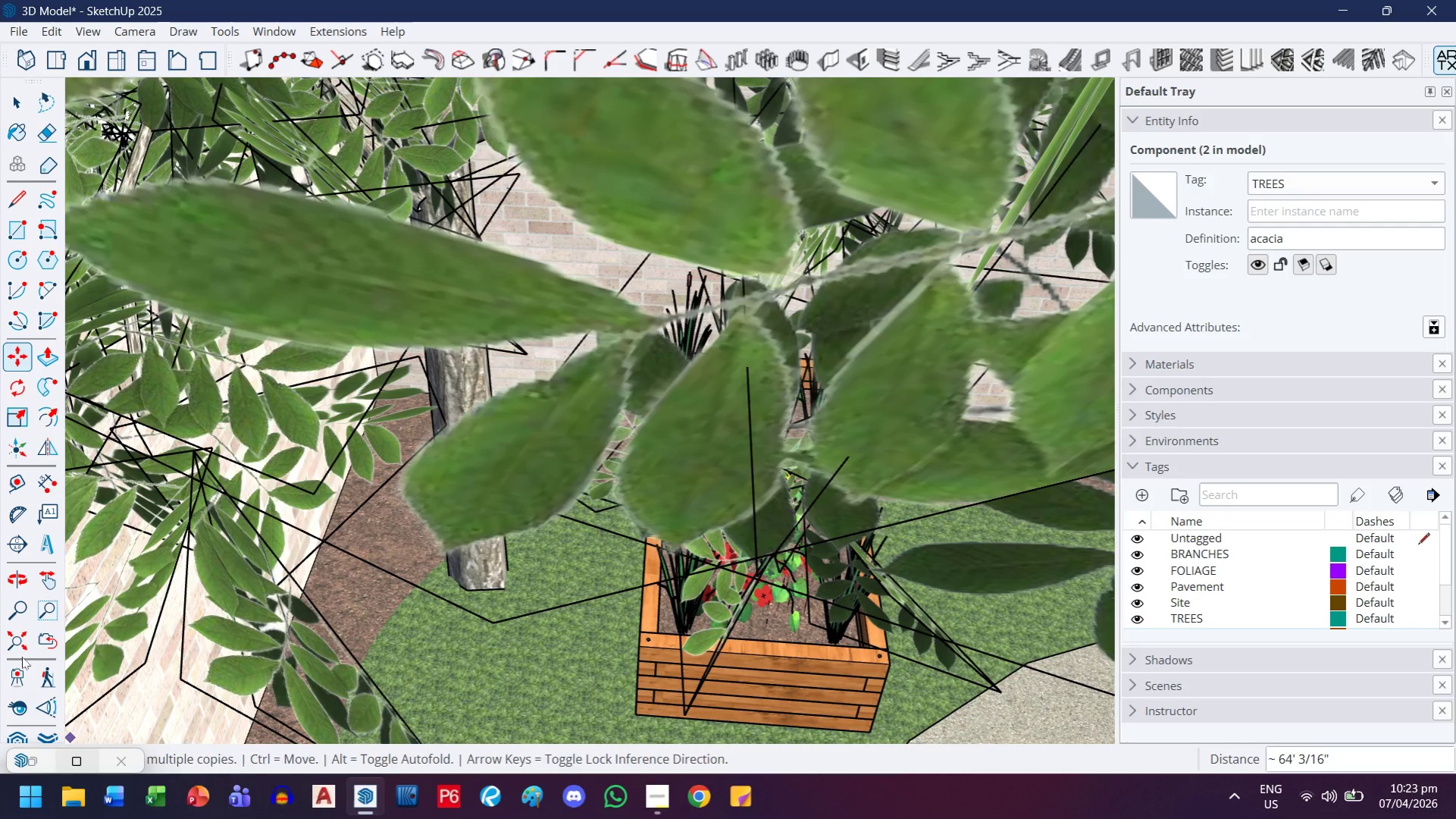 
double_click([22, 645])
 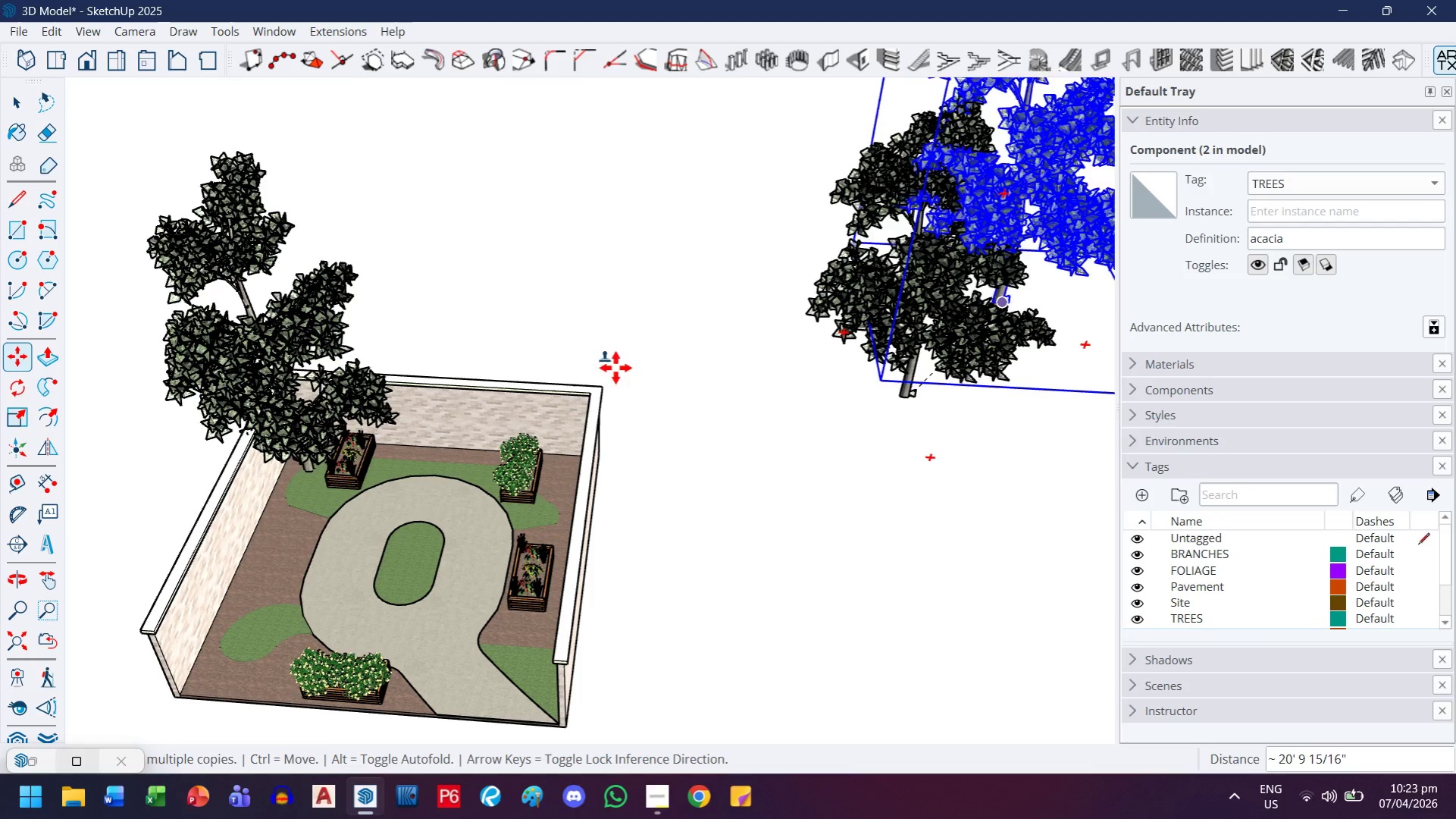 
scroll: coordinate [591, 537], scroll_direction: up, amount: 21.0
 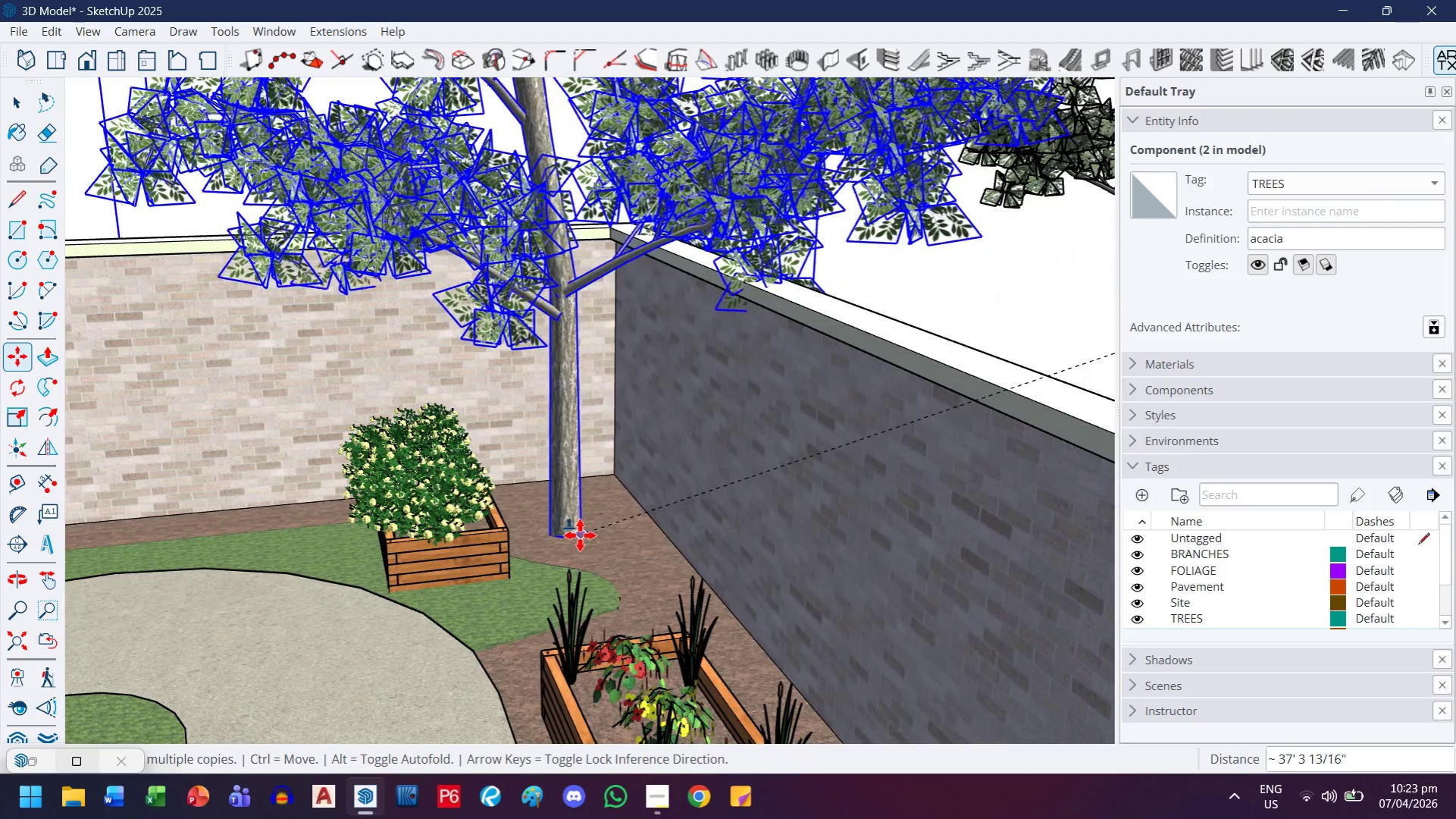 
left_click([582, 532])
 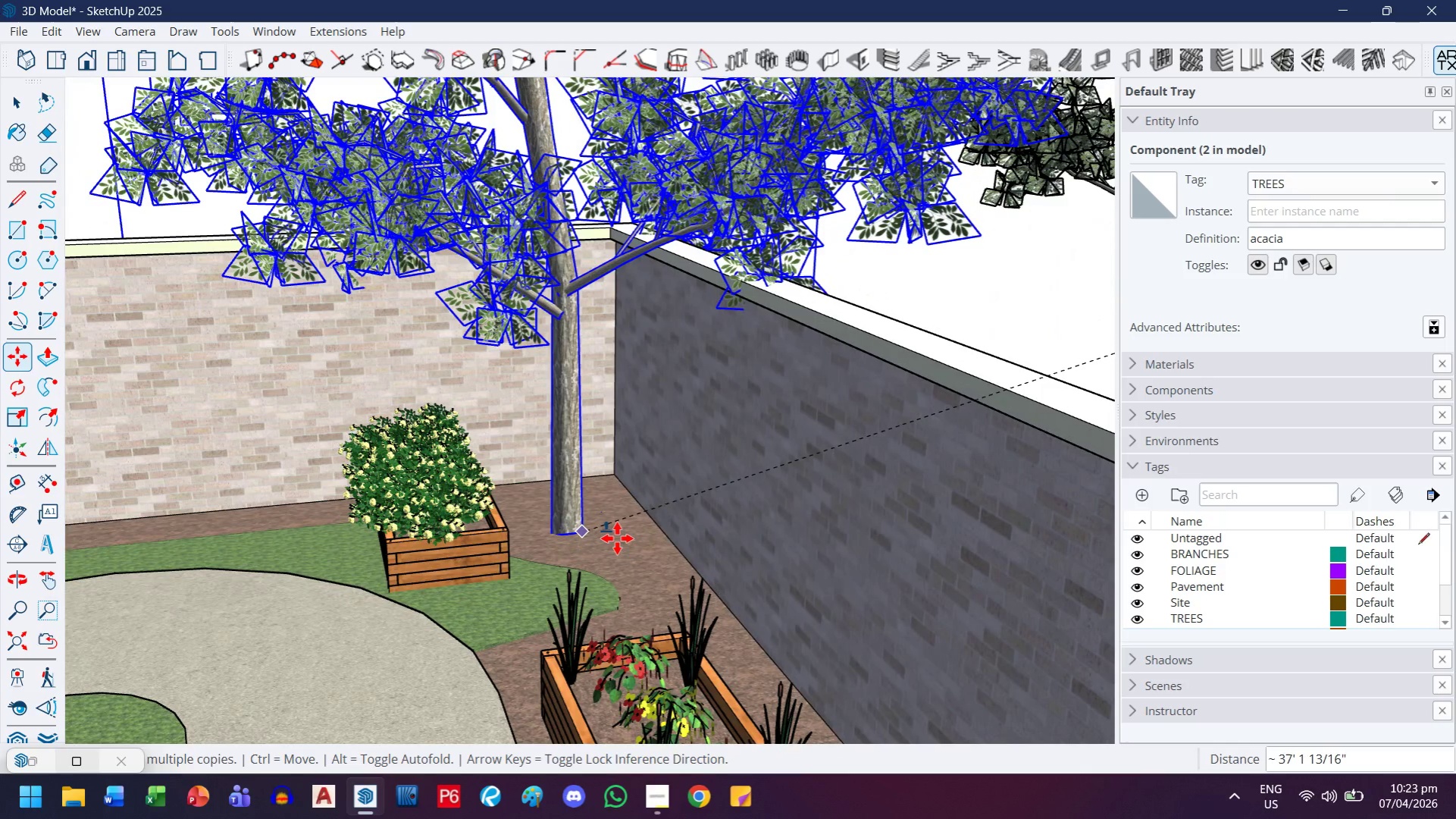 
scroll: coordinate [521, 538], scroll_direction: down, amount: 36.0
 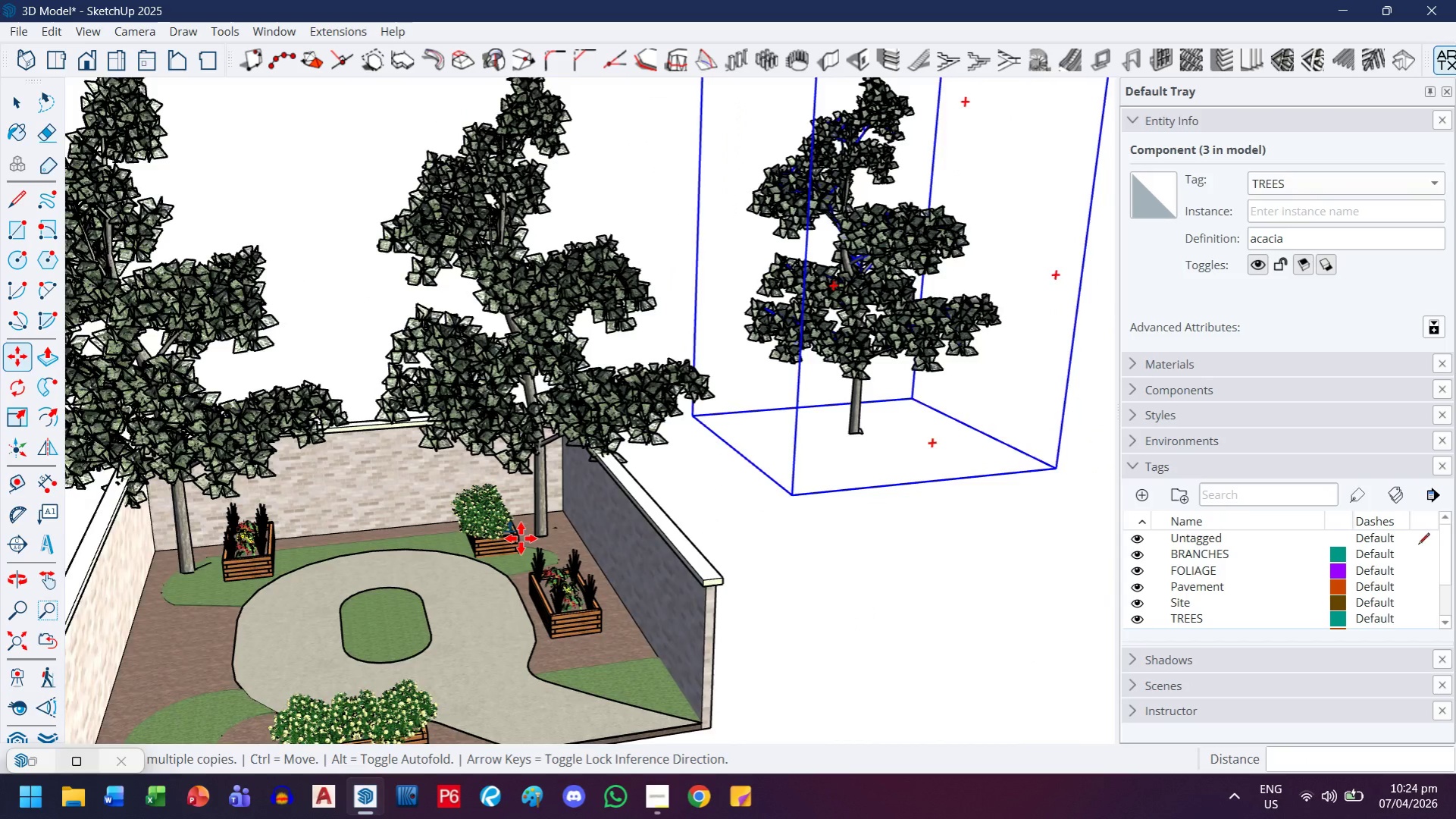 
key(H)
 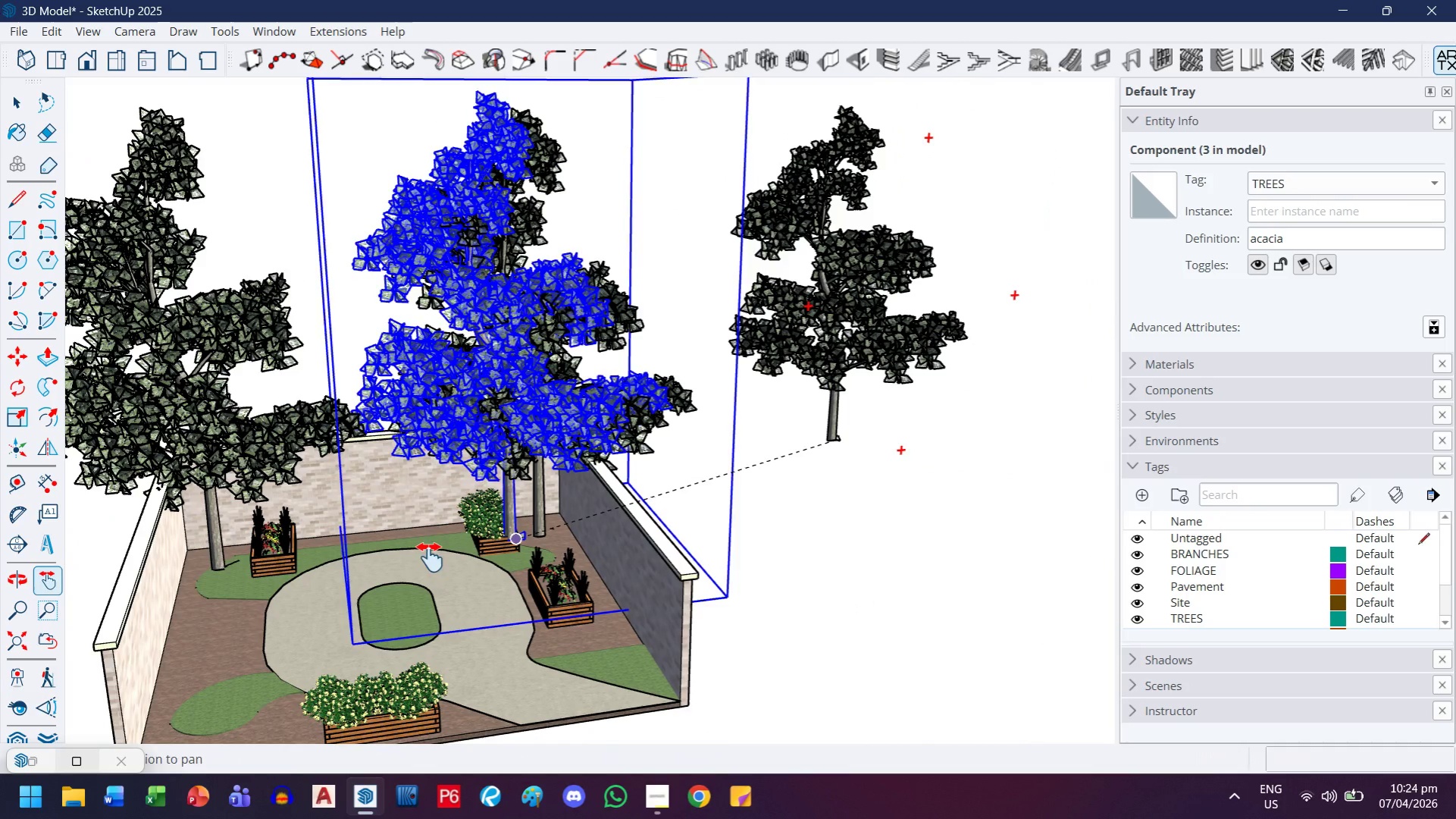 
left_click_drag(start_coordinate=[418, 565], to_coordinate=[656, 450])
 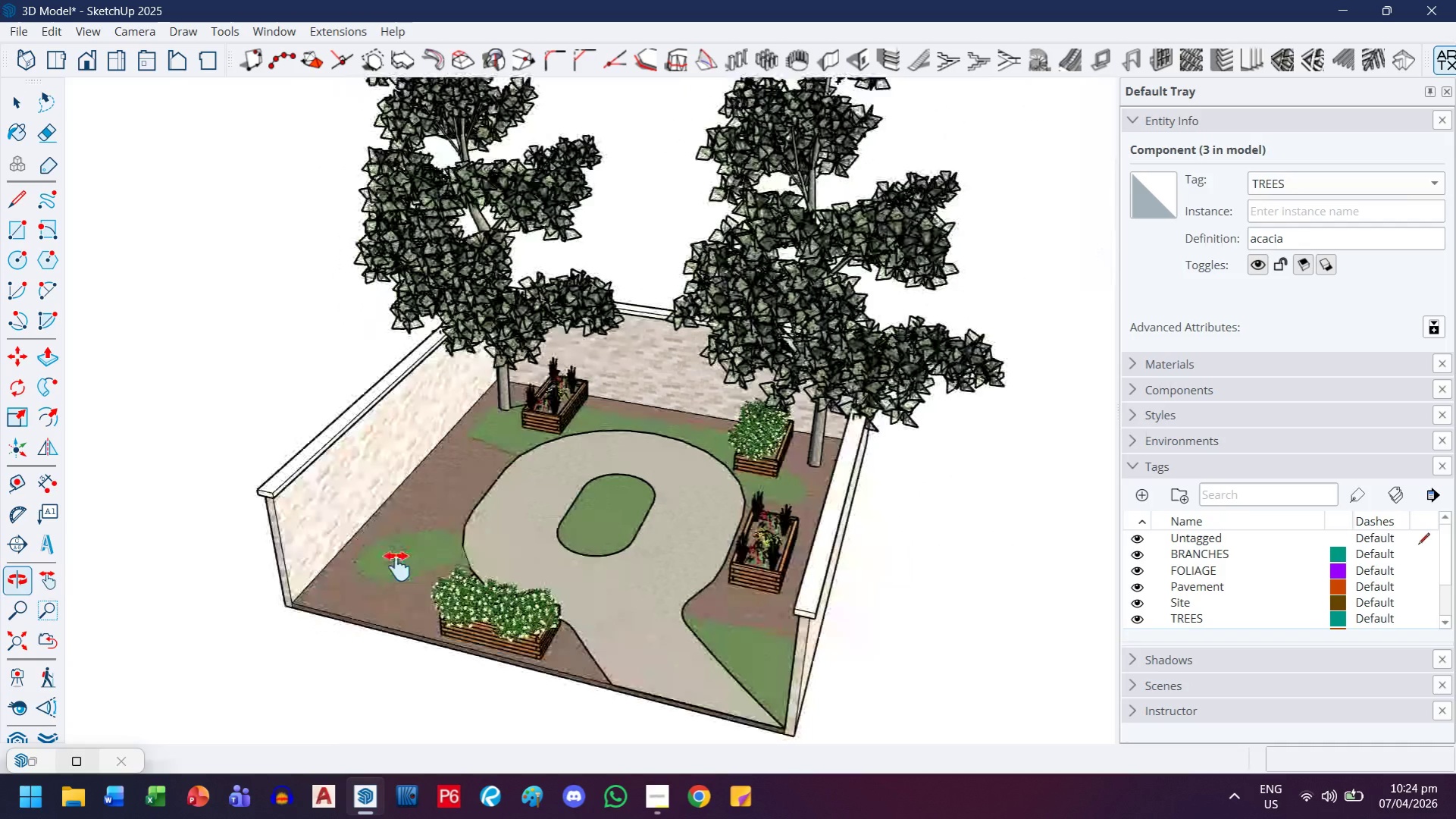 
scroll: coordinate [318, 606], scroll_direction: up, amount: 10.0
 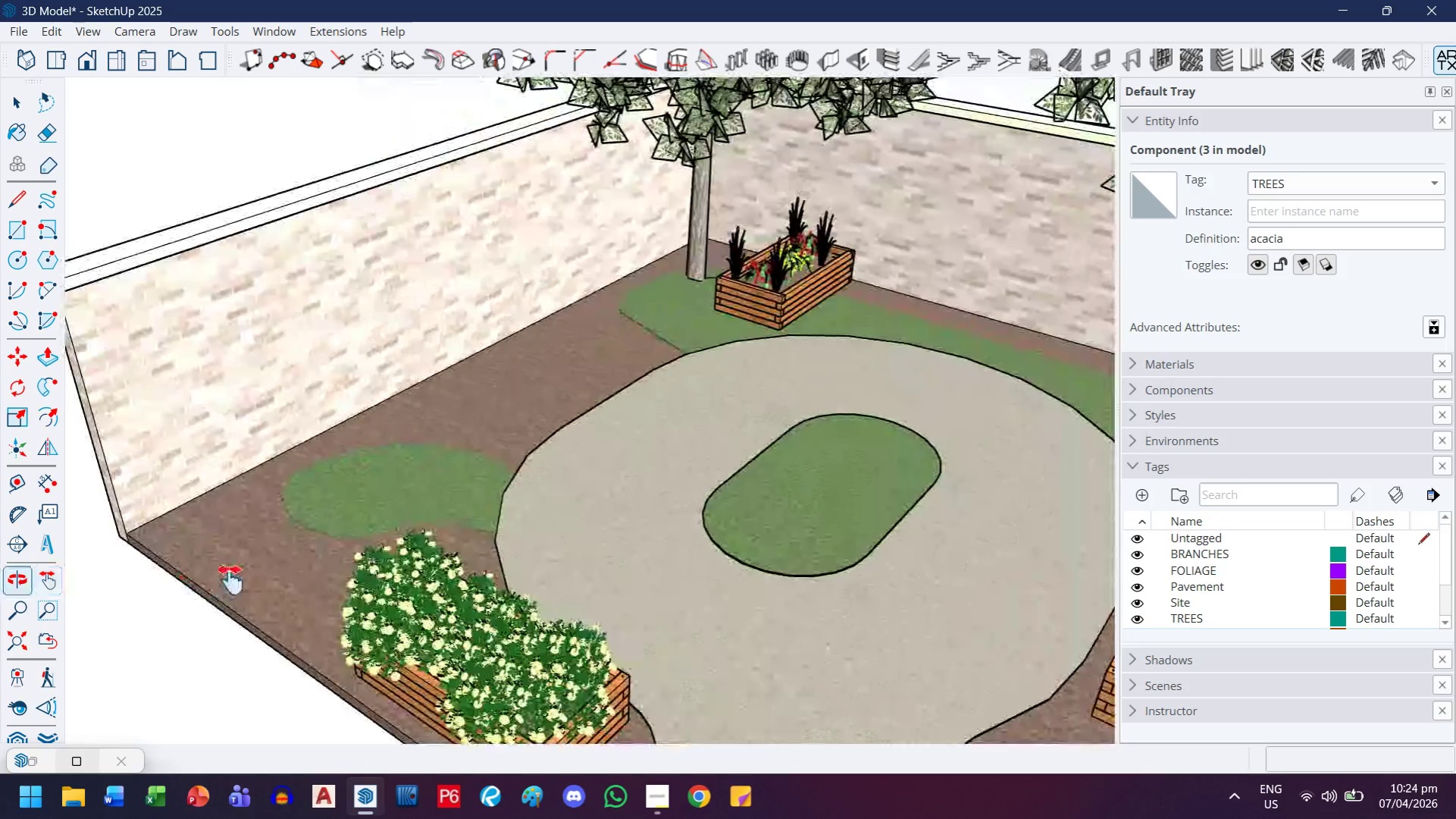 
key(Escape)
 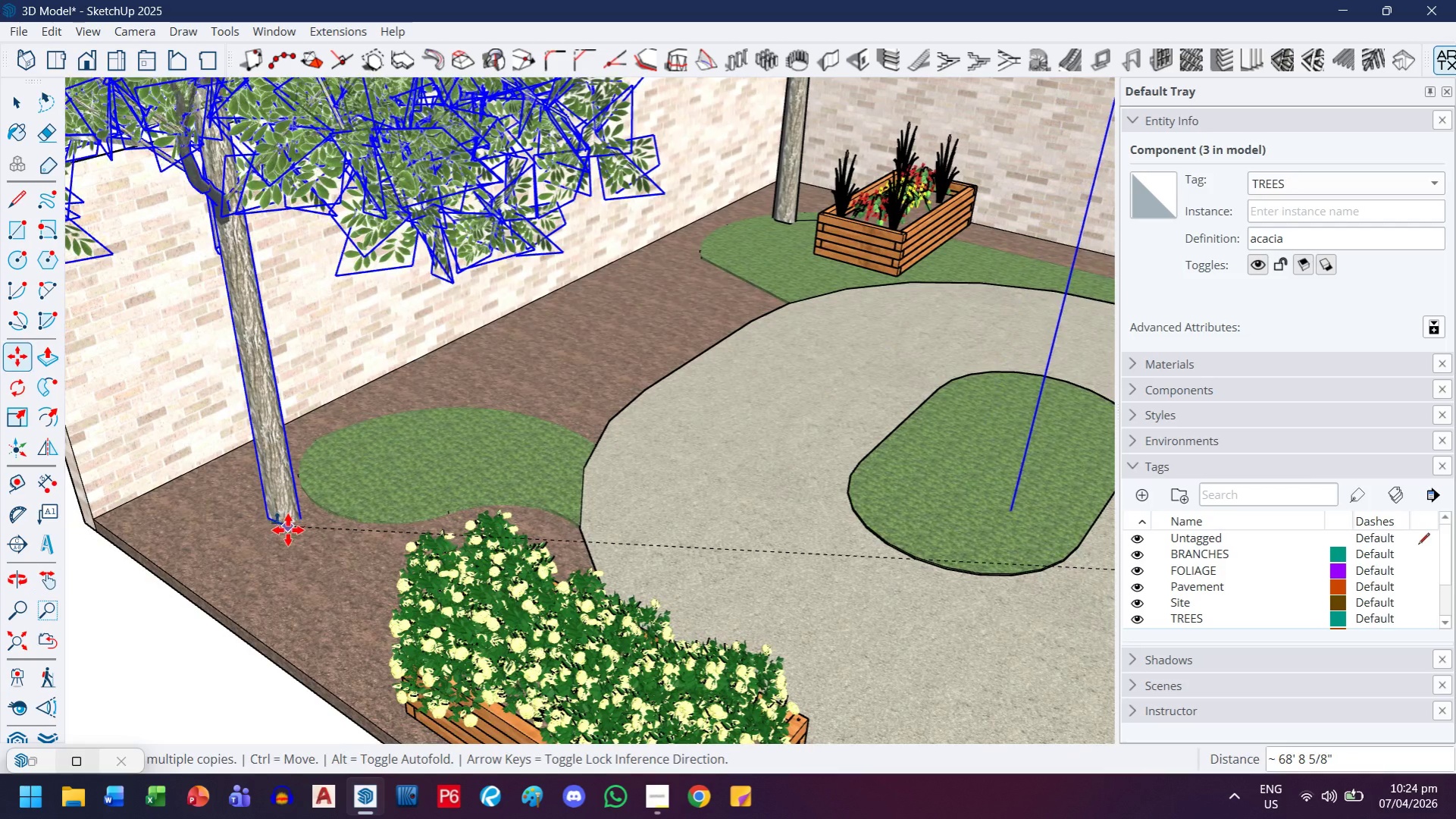 
scroll: coordinate [230, 579], scroll_direction: up, amount: 3.0
 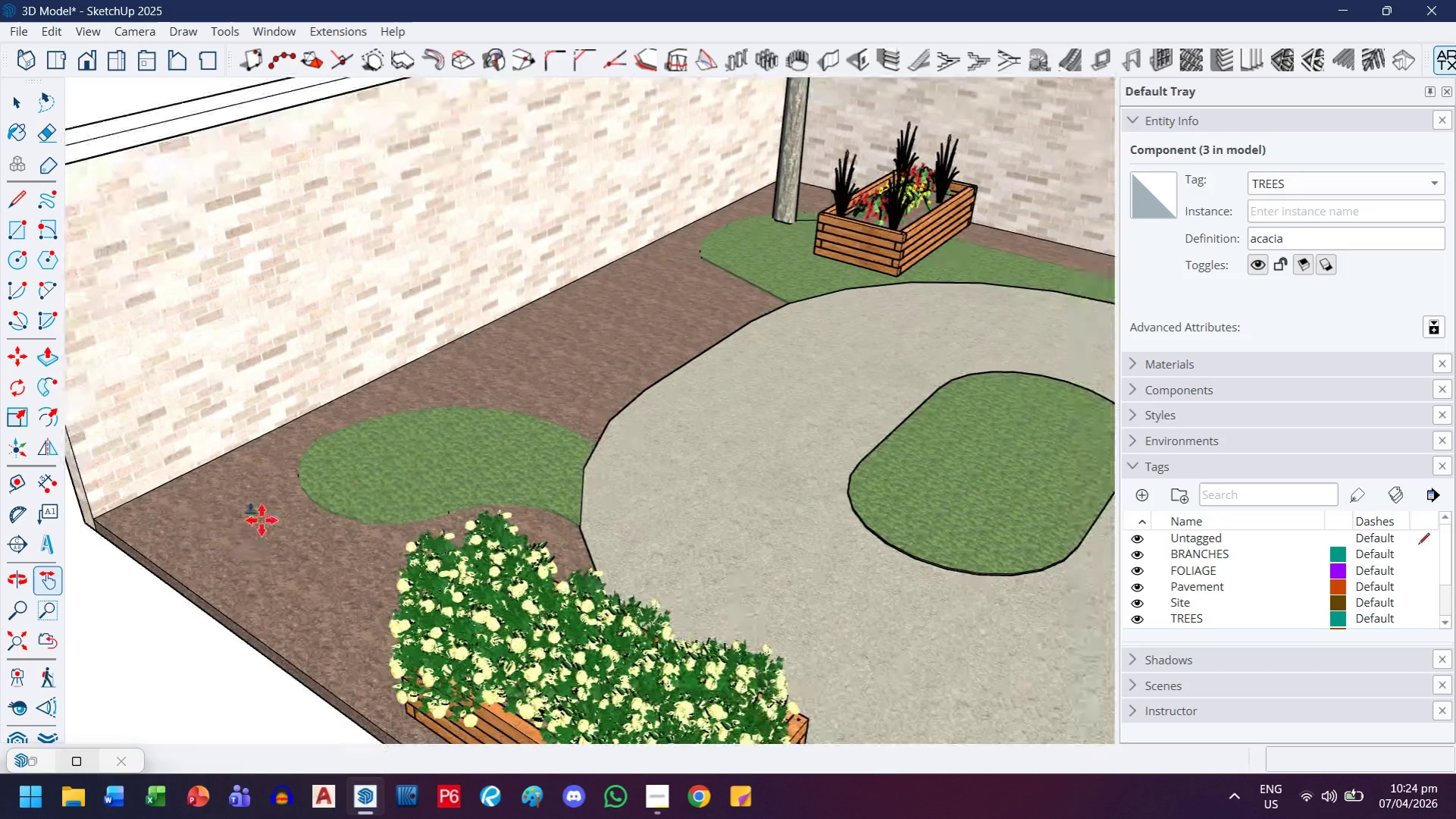 
left_click([288, 541])
 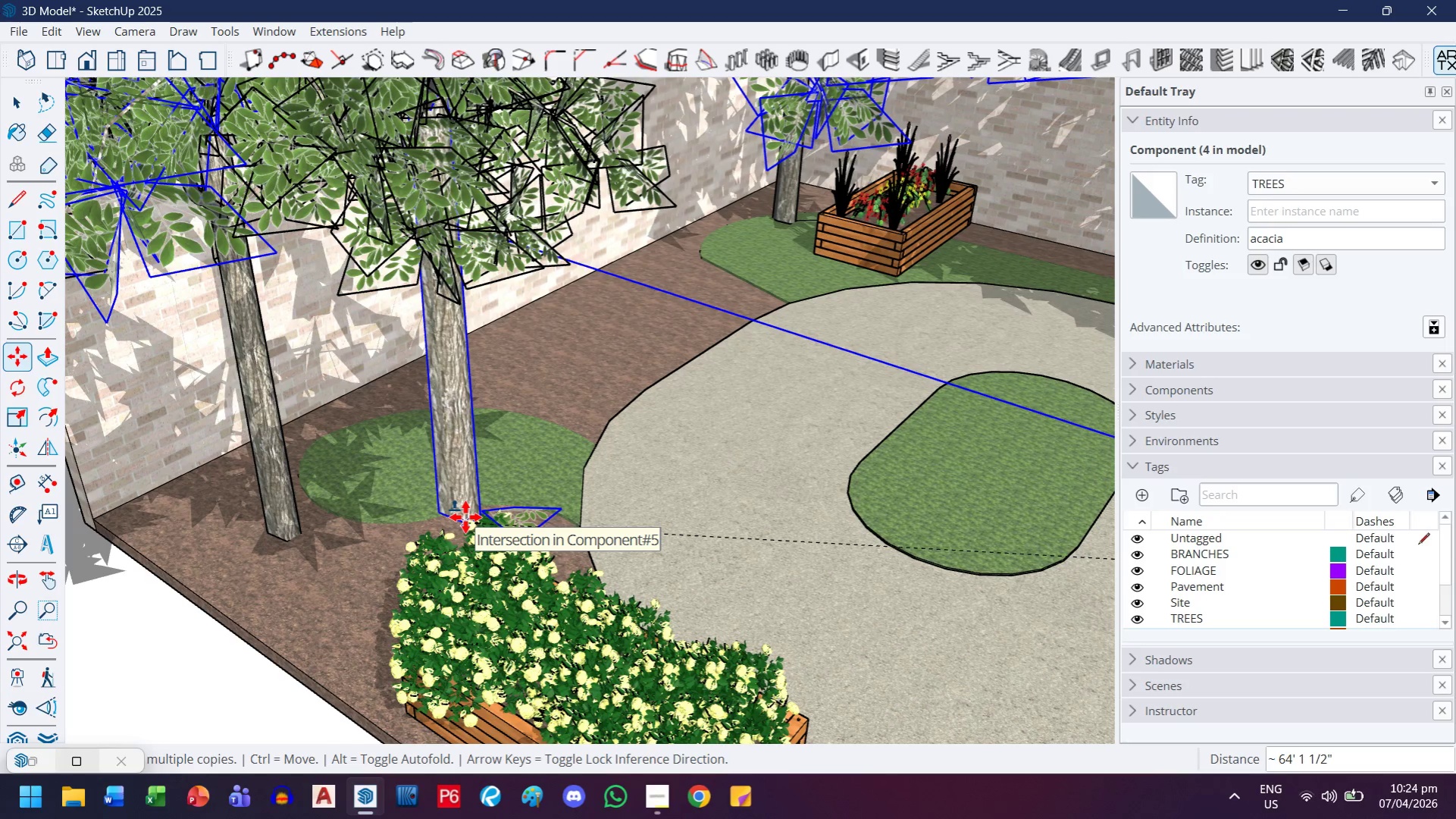 
wait(12.7)
 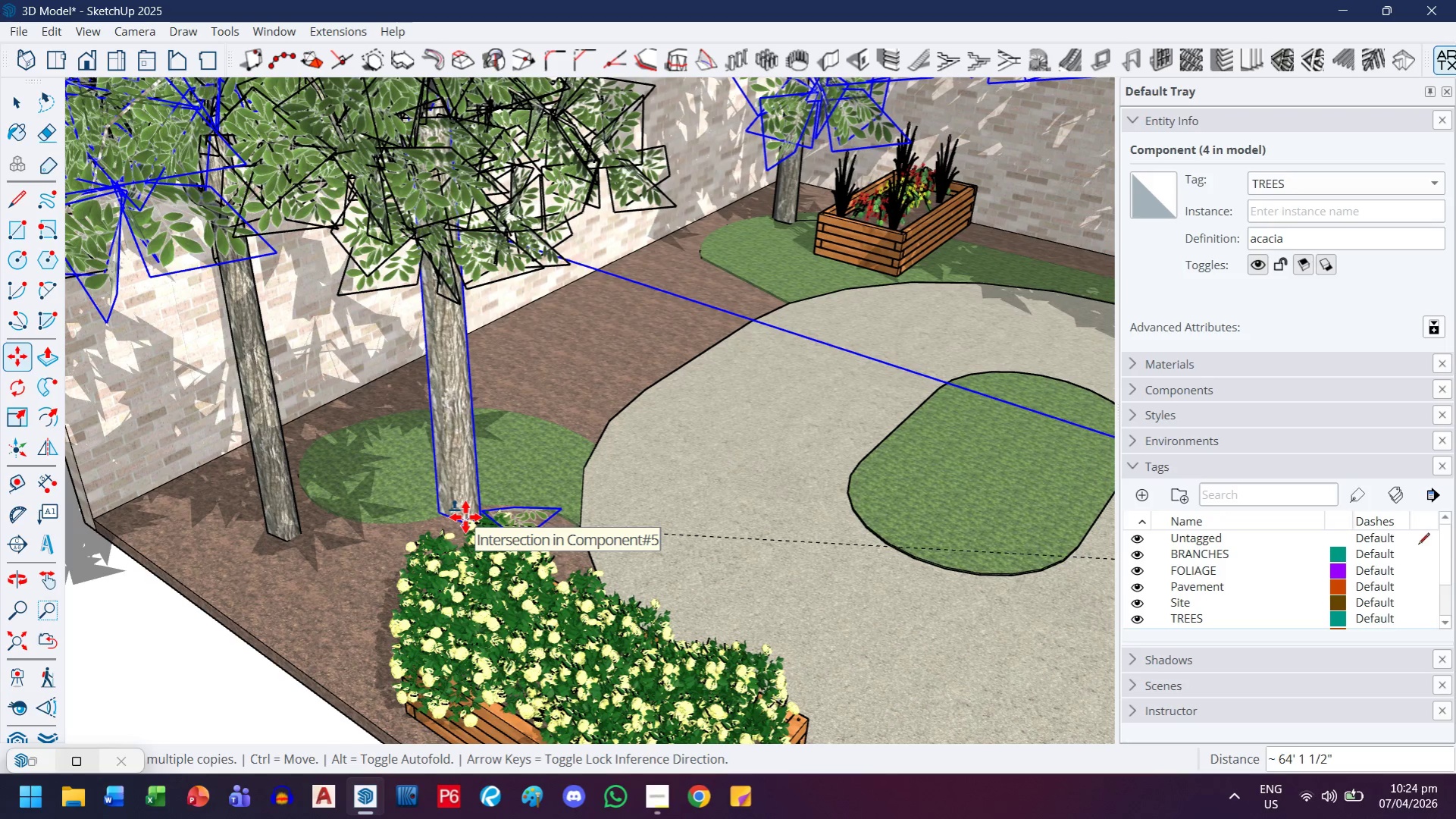 
scroll: coordinate [385, 369], scroll_direction: down, amount: 11.0
 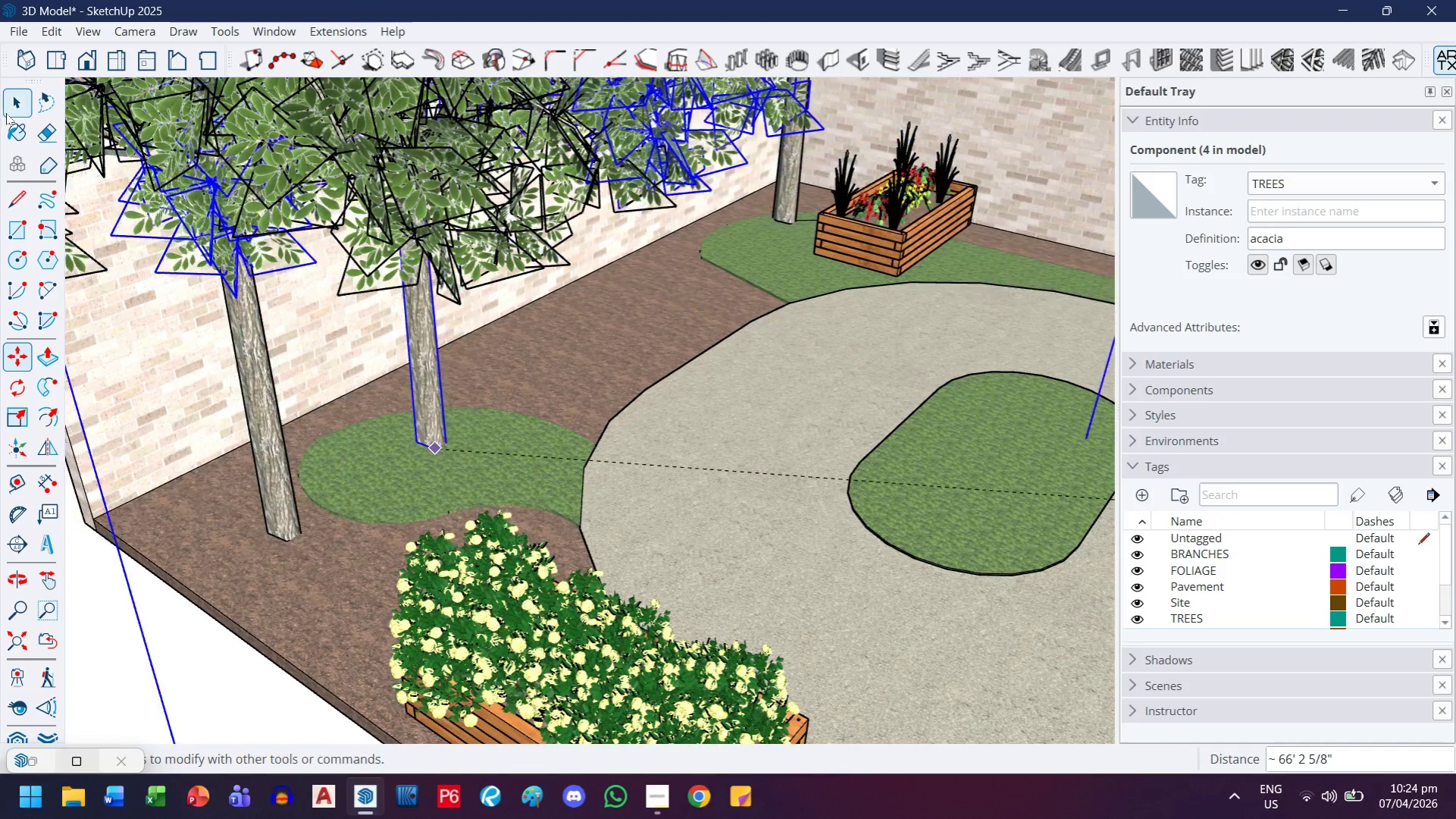 
left_click([12, 105])
 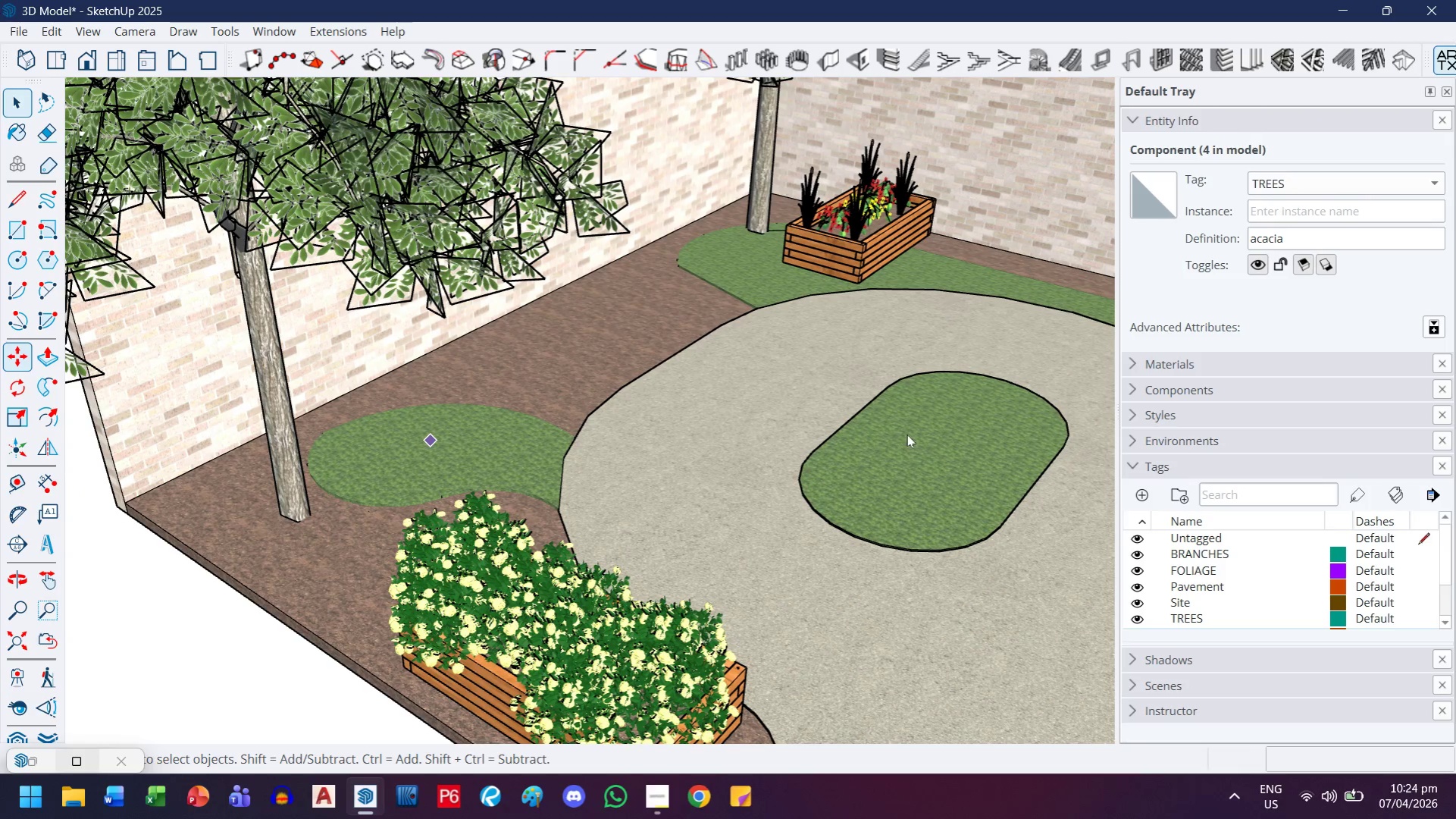 
scroll: coordinate [906, 435], scroll_direction: down, amount: 2.0
 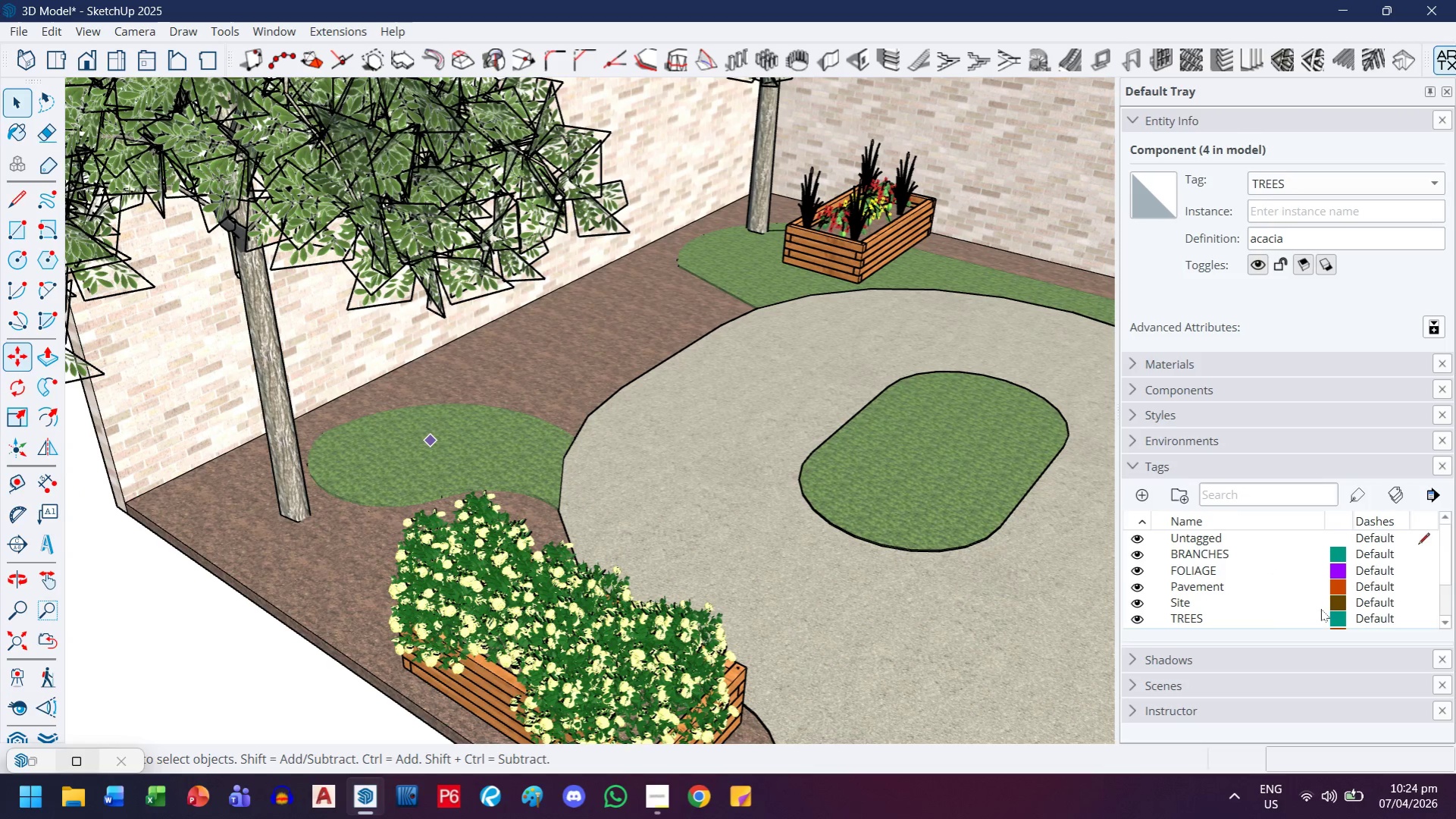 
scroll: coordinate [1212, 582], scroll_direction: up, amount: 7.0
 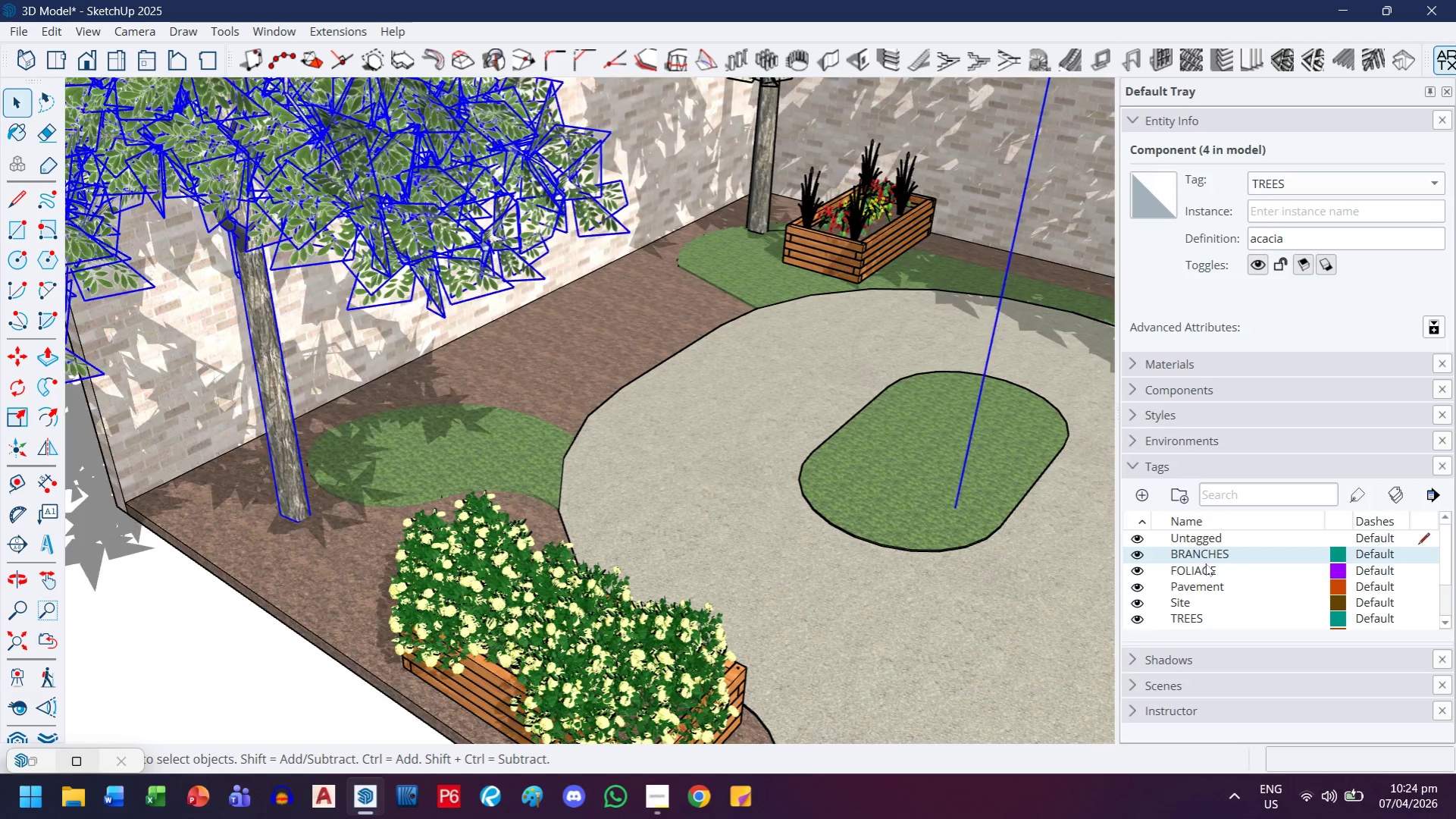 
key(Control+ControlLeft)
 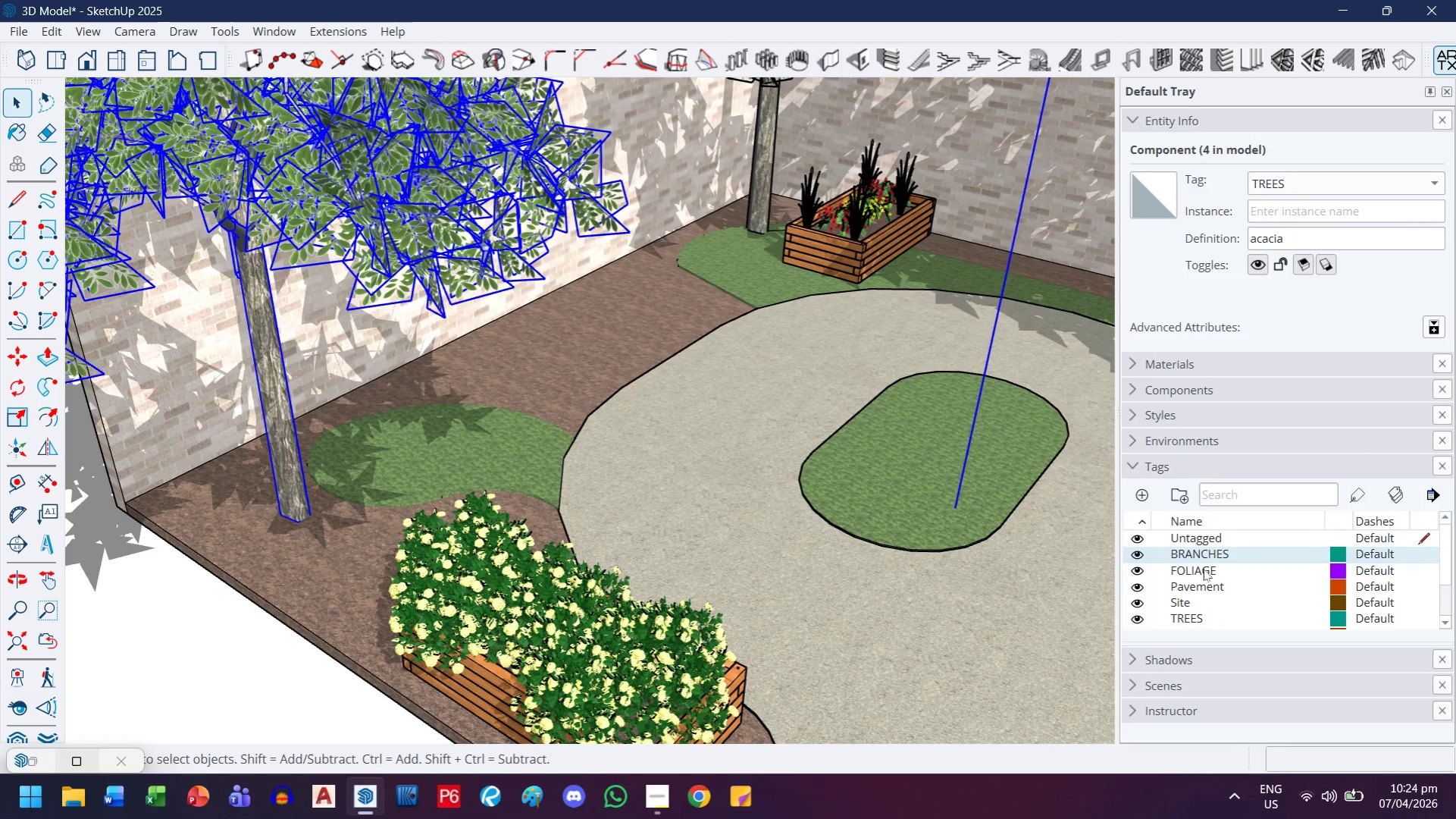 
left_click([1203, 569])
 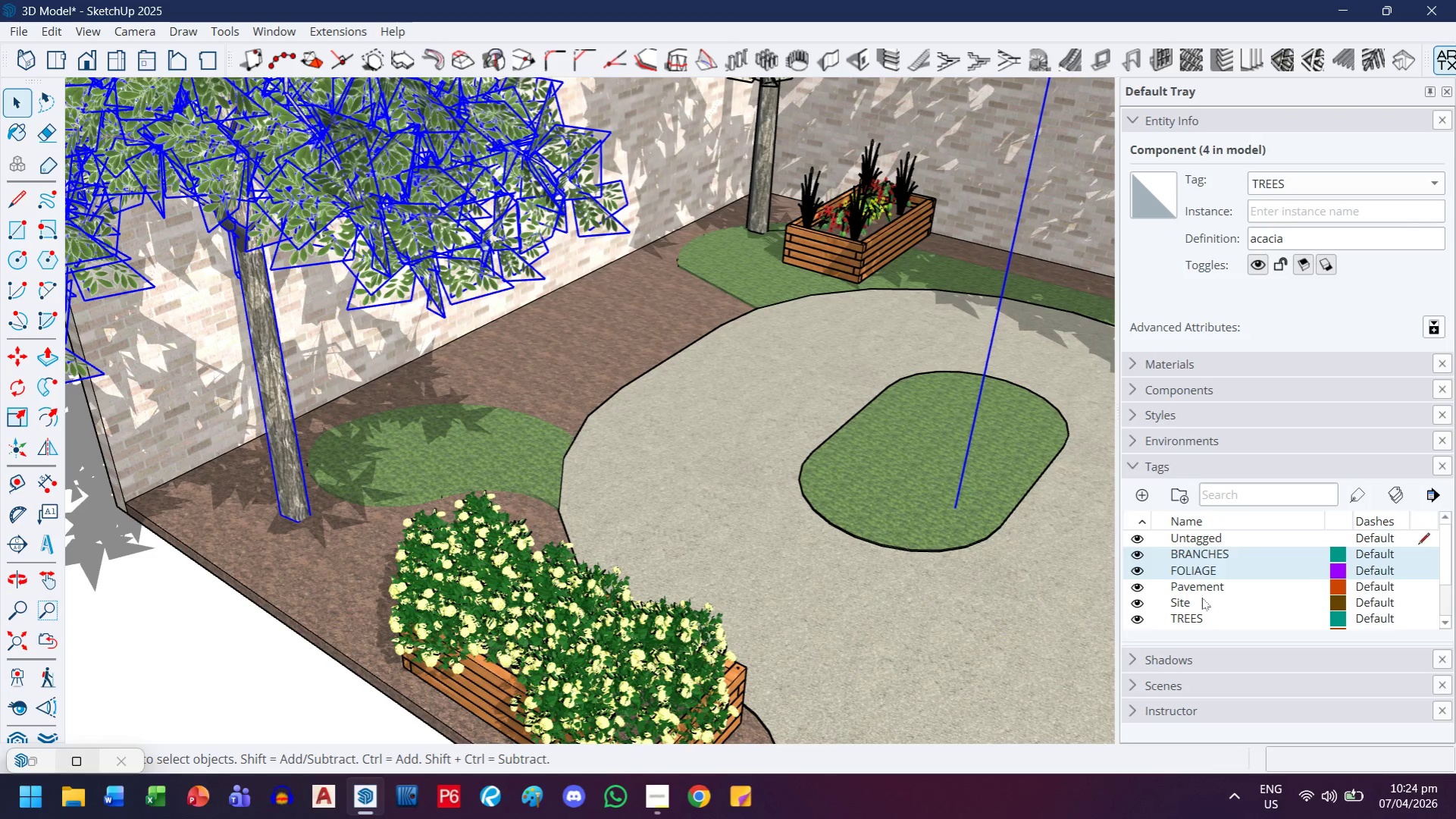 
hold_key(key=ControlLeft, duration=0.52)
left_click([1204, 620])
 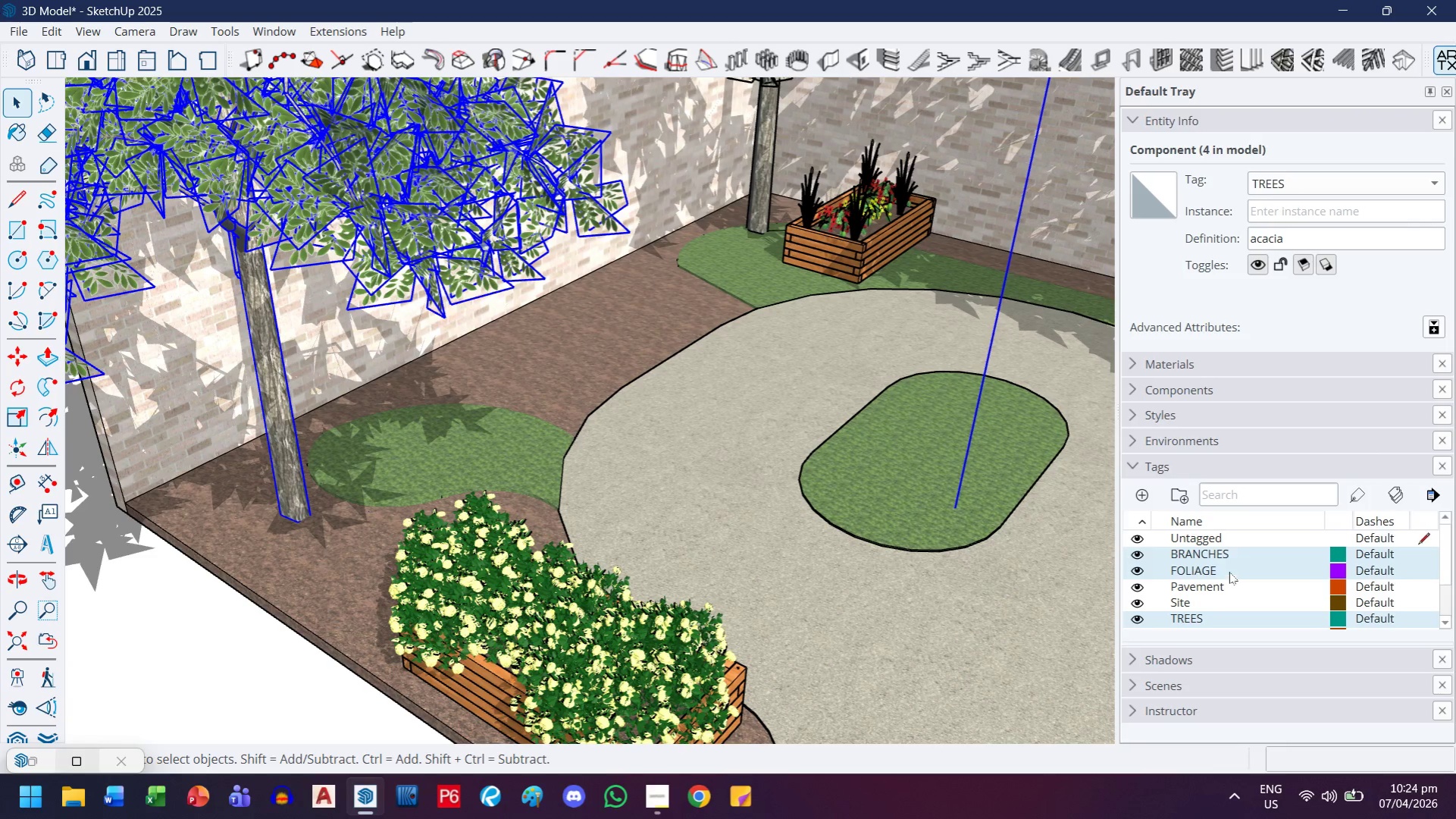 
scroll: coordinate [1232, 563], scroll_direction: down, amount: 2.0
 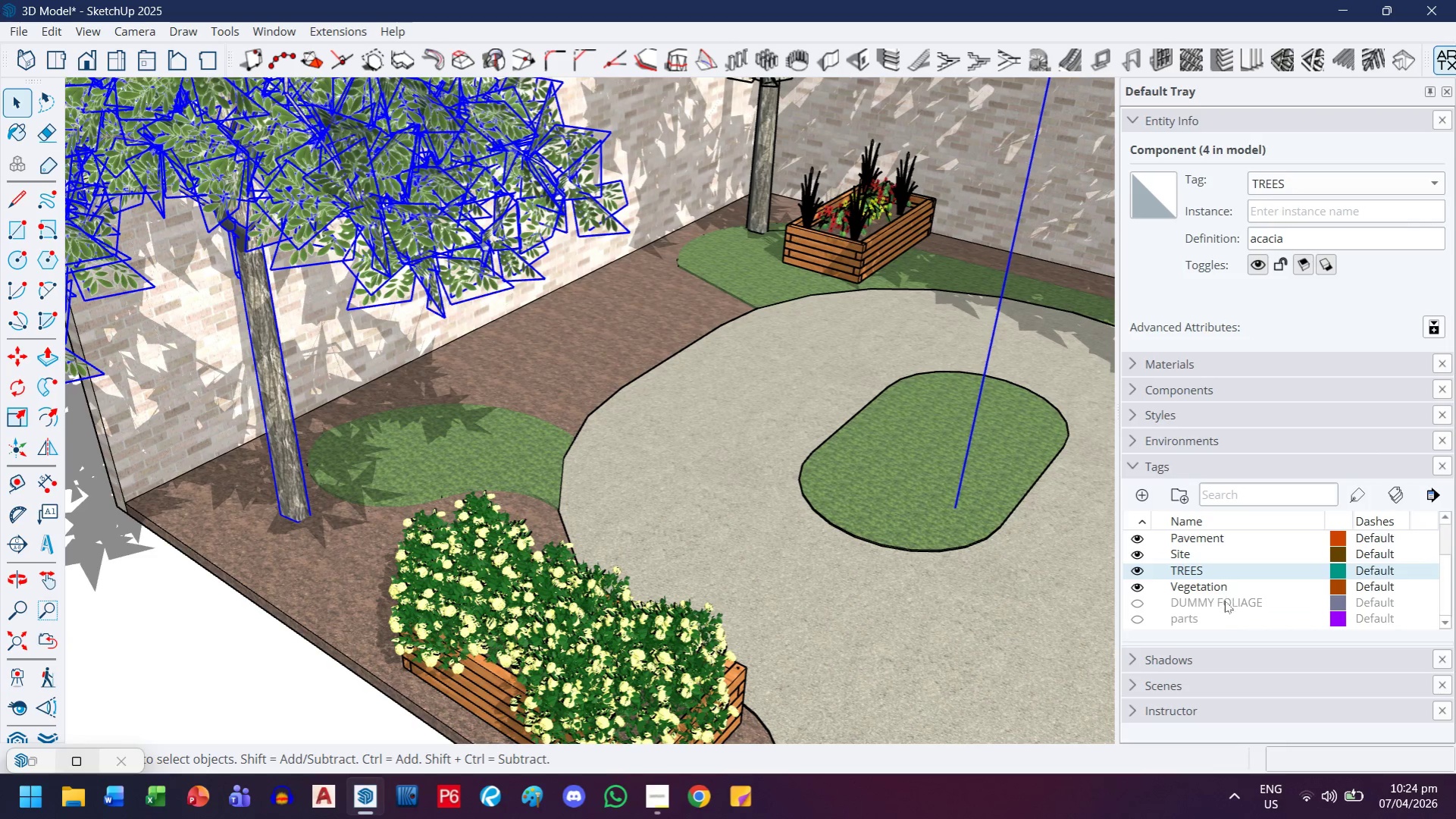 
hold_key(key=ControlLeft, duration=0.89)
double_click([1206, 619])
 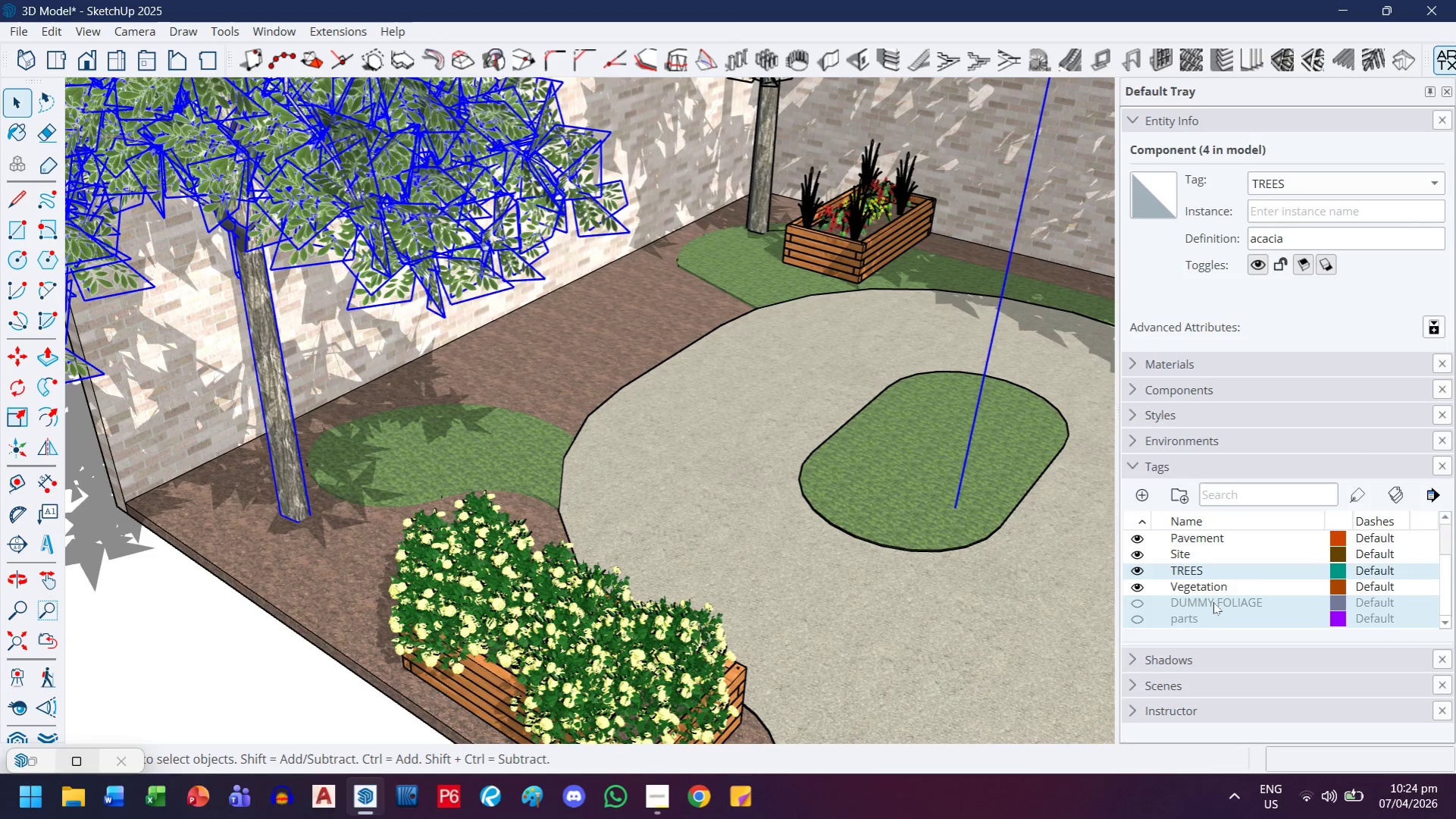 
scroll: coordinate [1213, 601], scroll_direction: none, amount: 0.0
 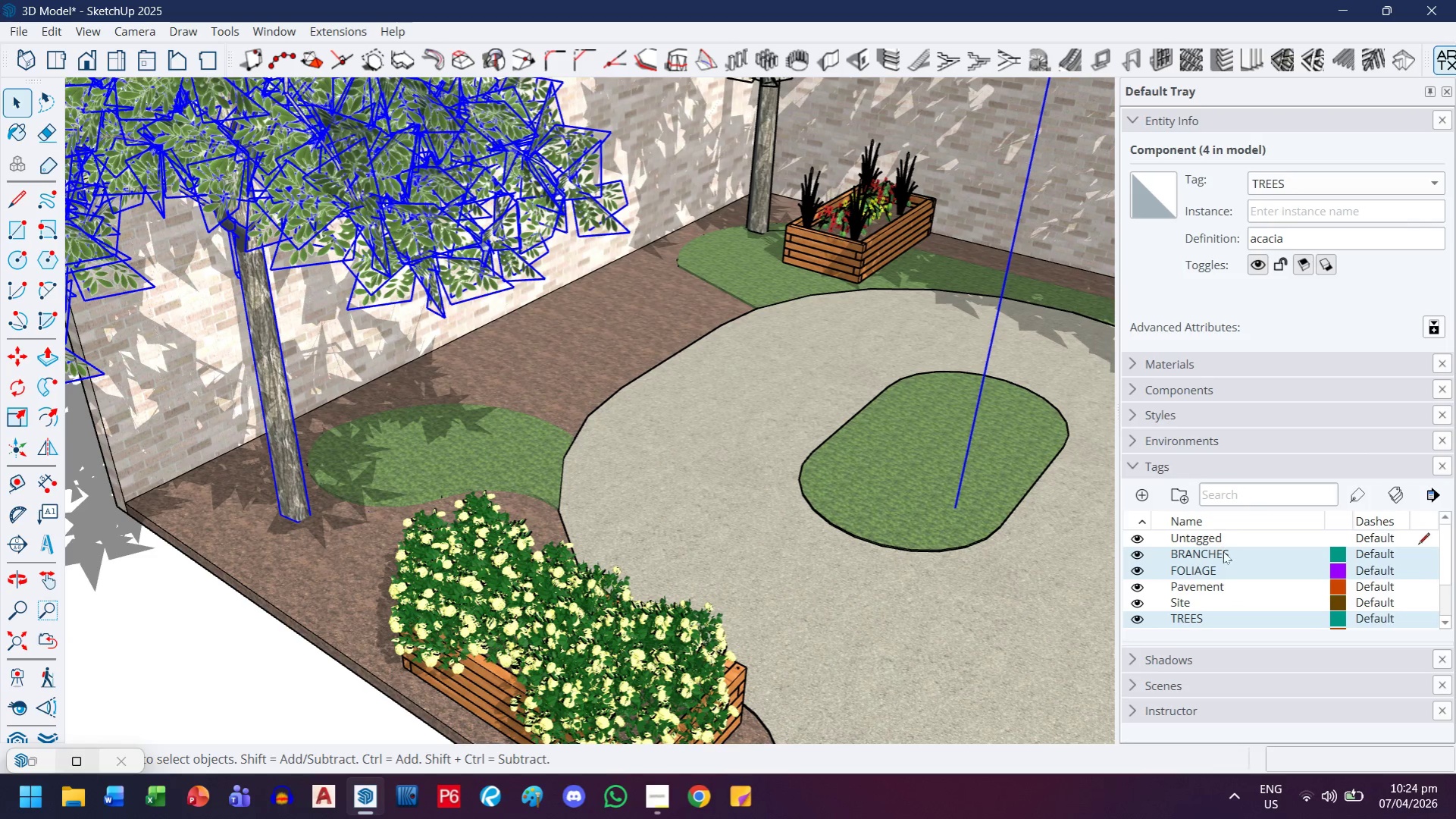 
right_click([1223, 554])
 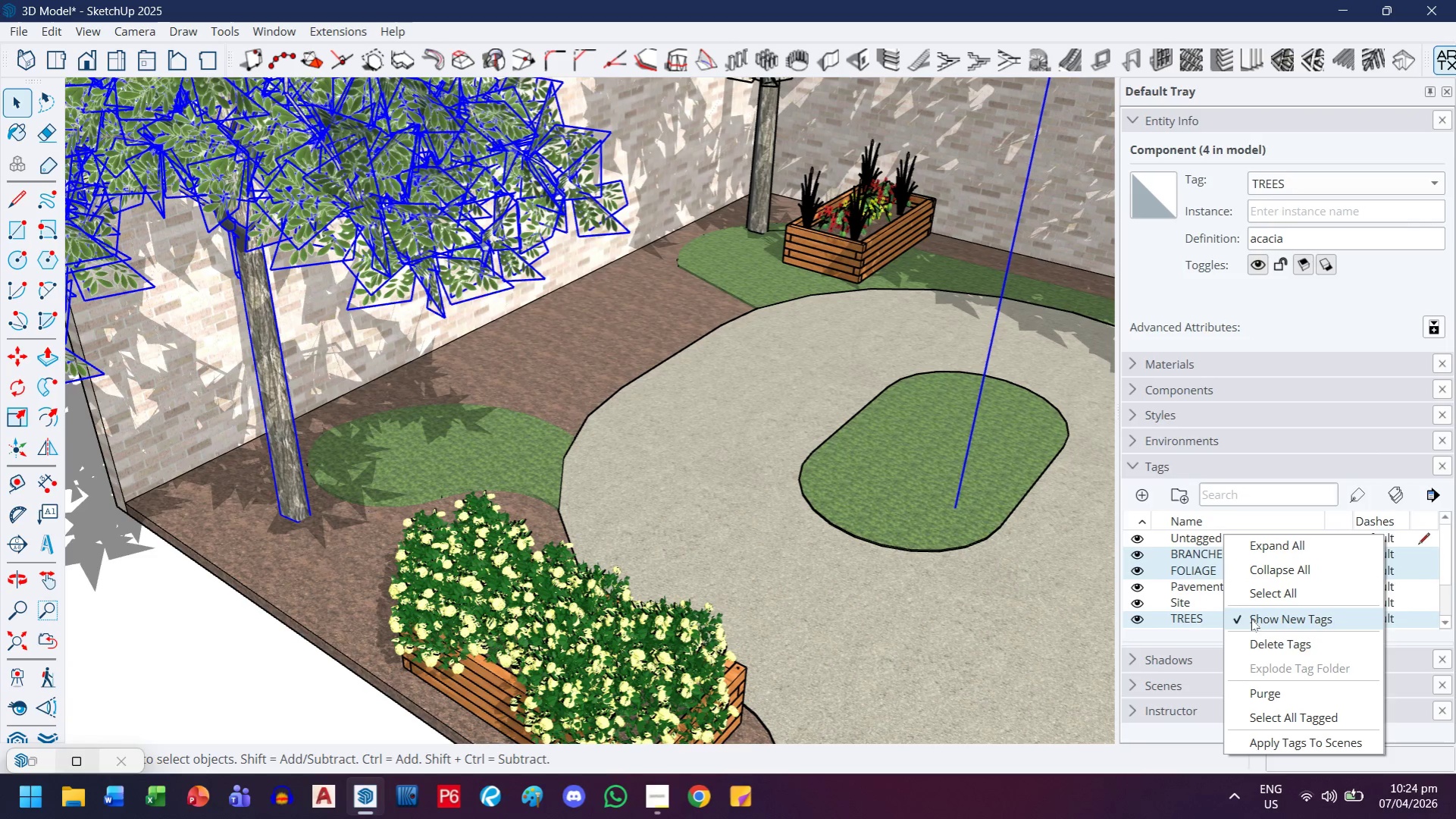 
left_click([1249, 643])
 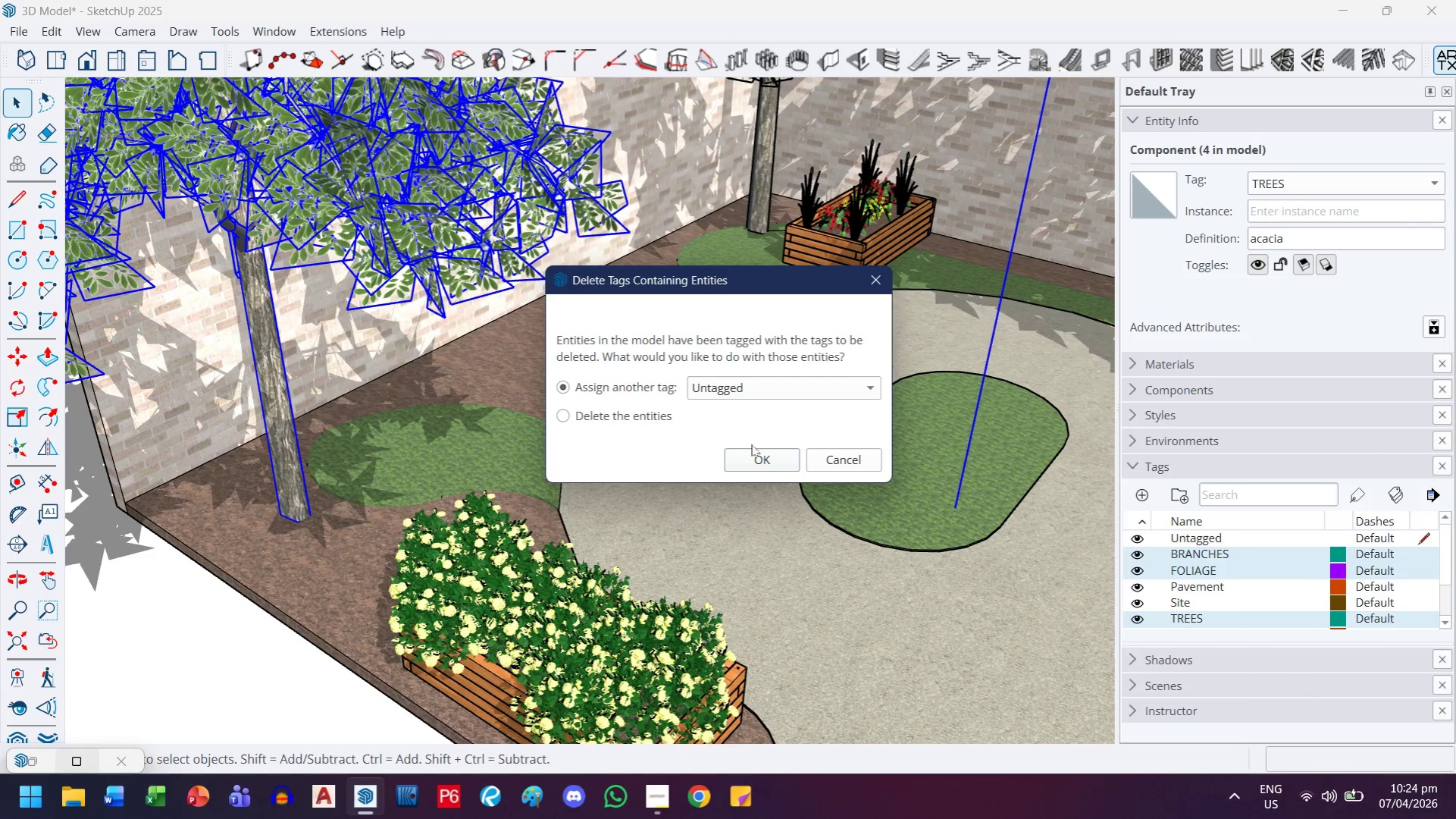 
left_click([751, 454])
 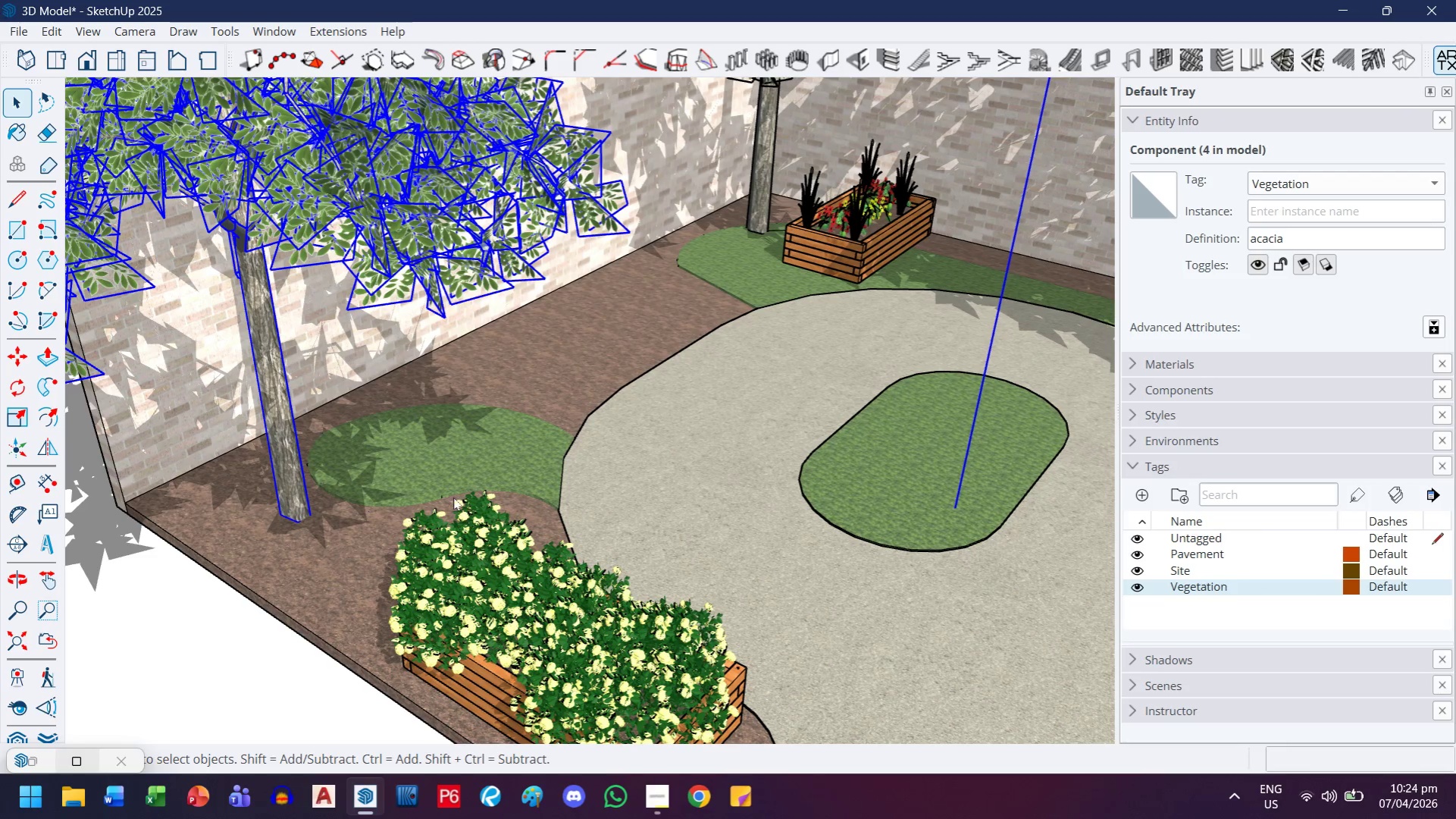 
scroll: coordinate [616, 250], scroll_direction: down, amount: 24.0
 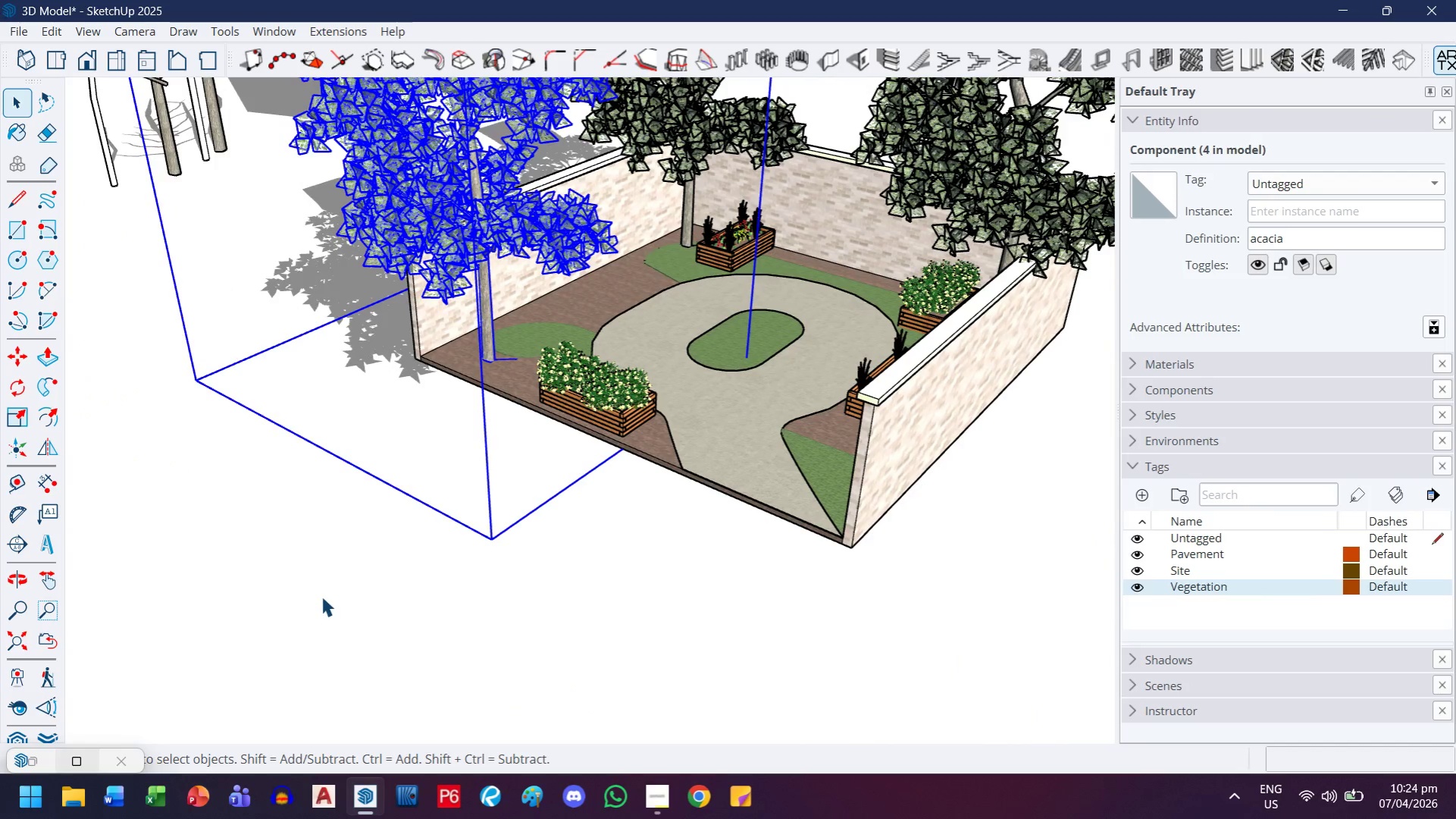 
left_click([320, 596])
 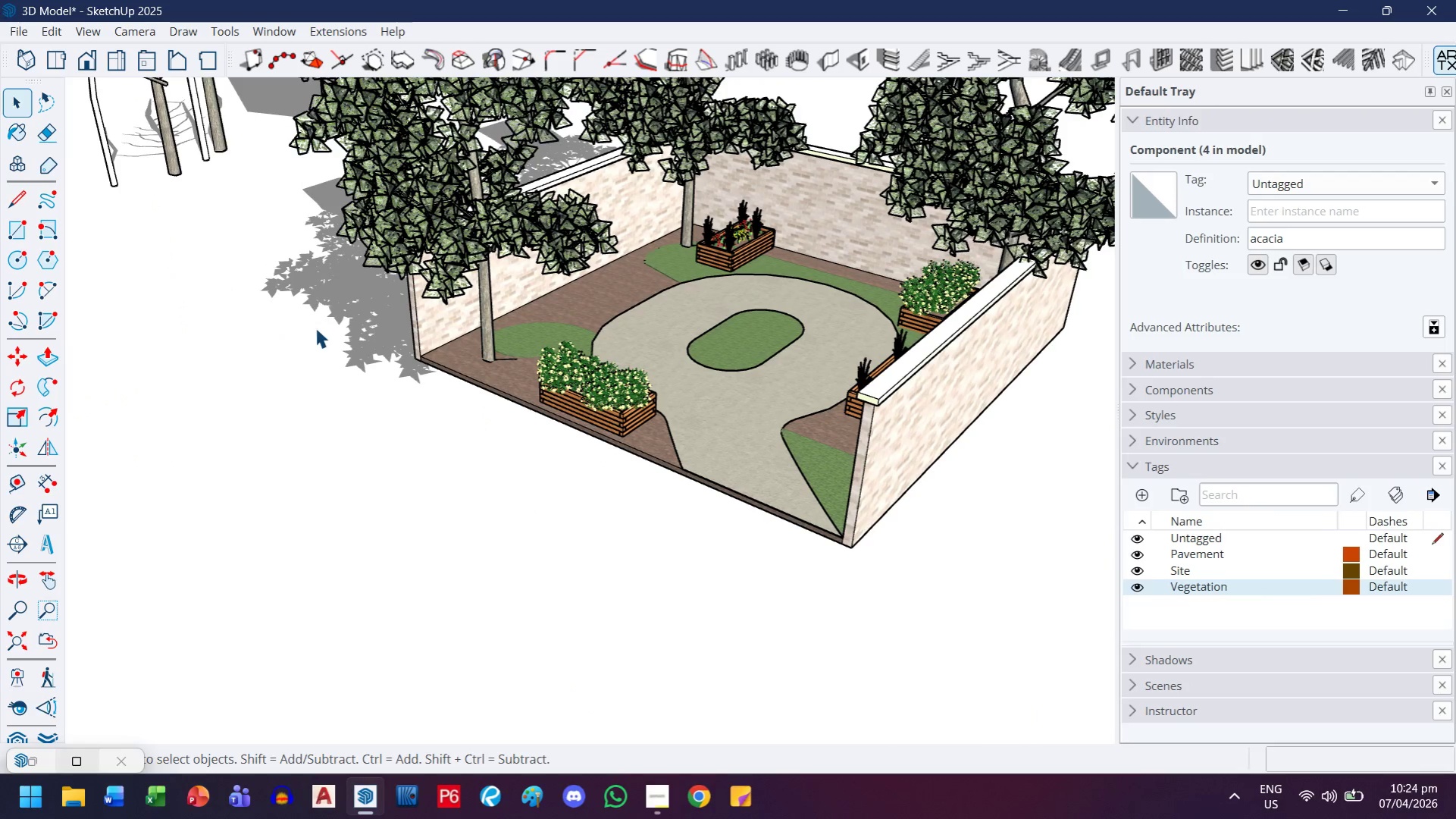 
key(J)
 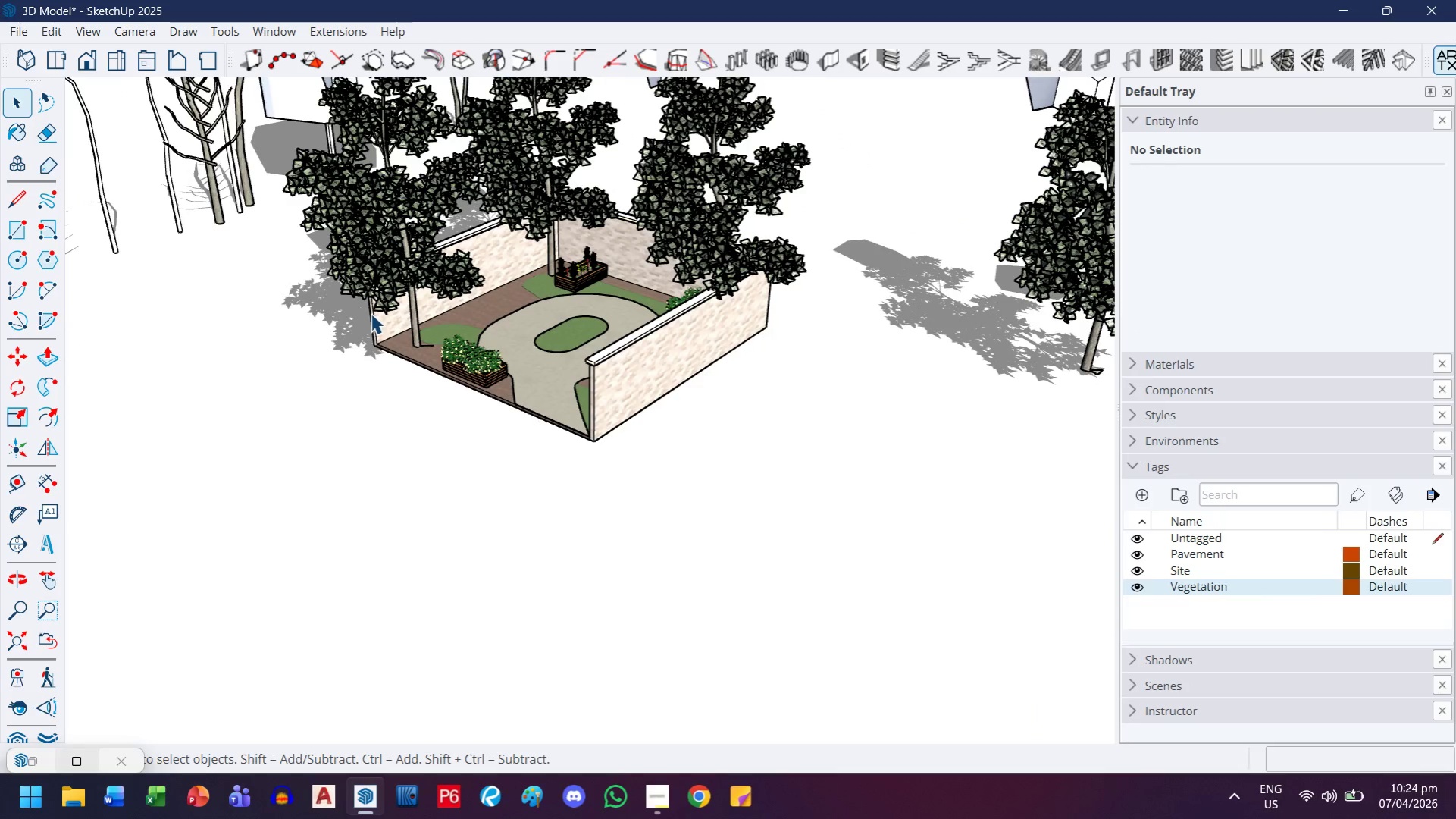 
scroll: coordinate [315, 326], scroll_direction: down, amount: 8.0
 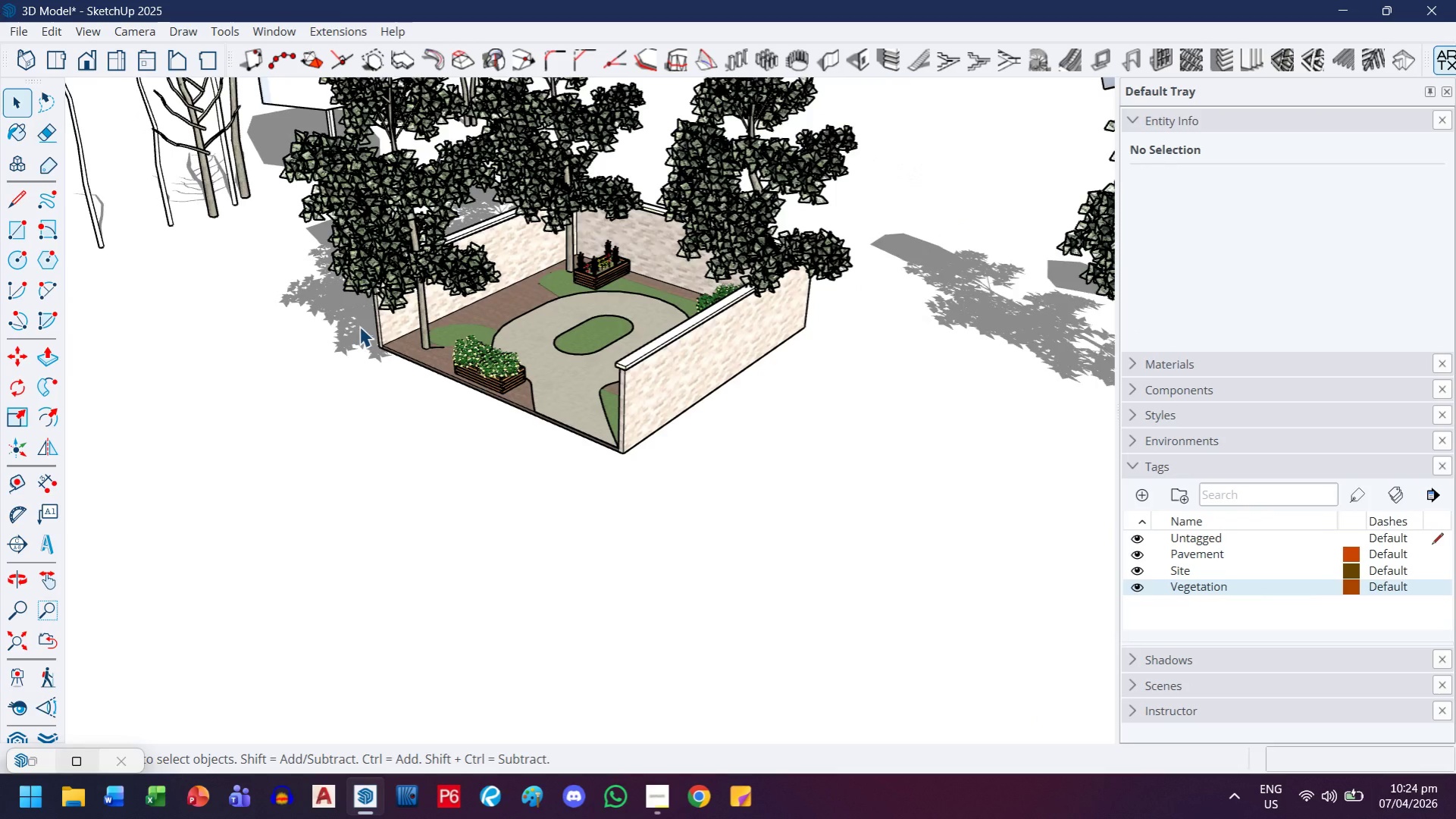 
left_click_drag(start_coordinate=[371, 313], to_coordinate=[422, 544])
 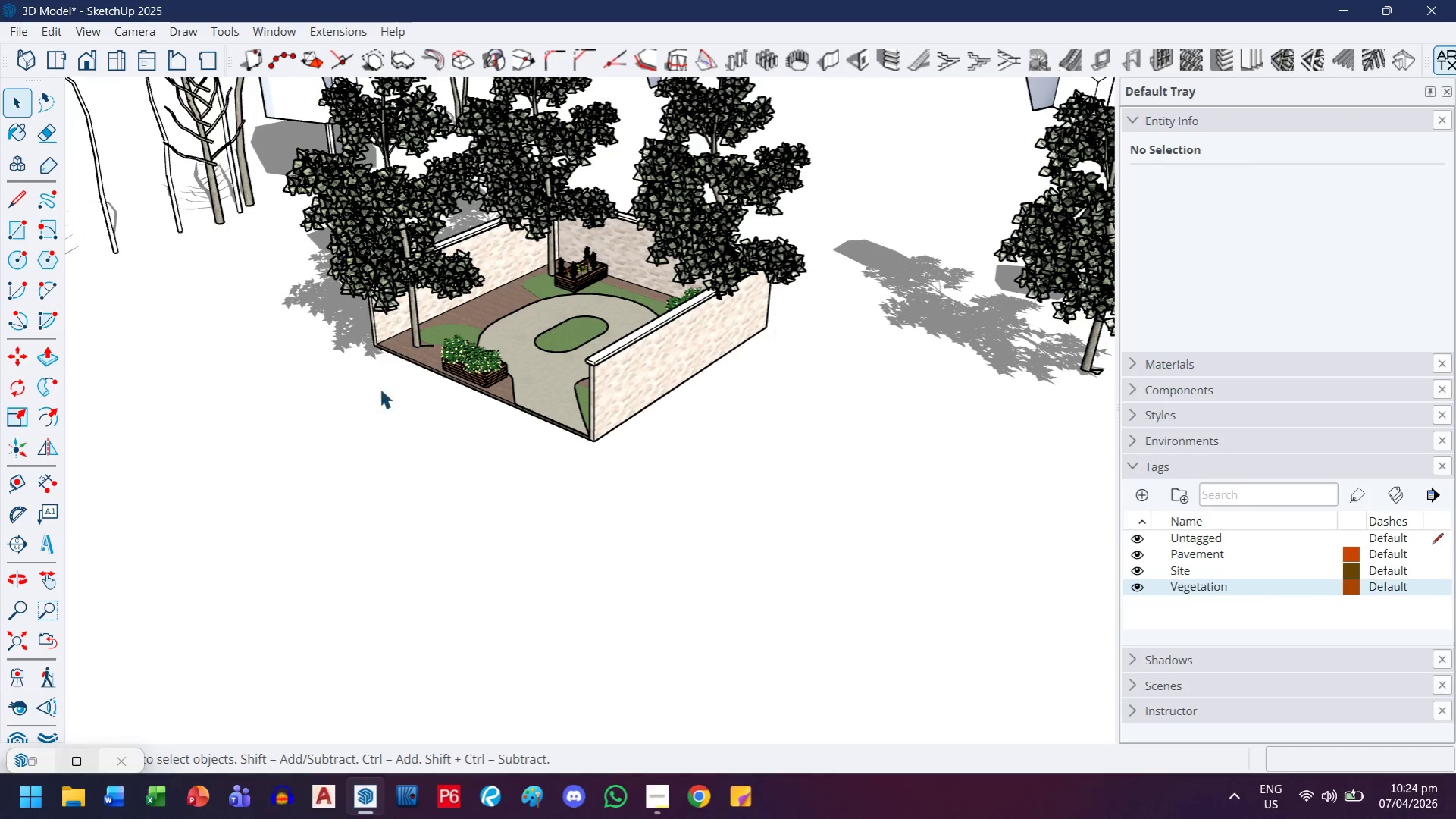 
key(H)
 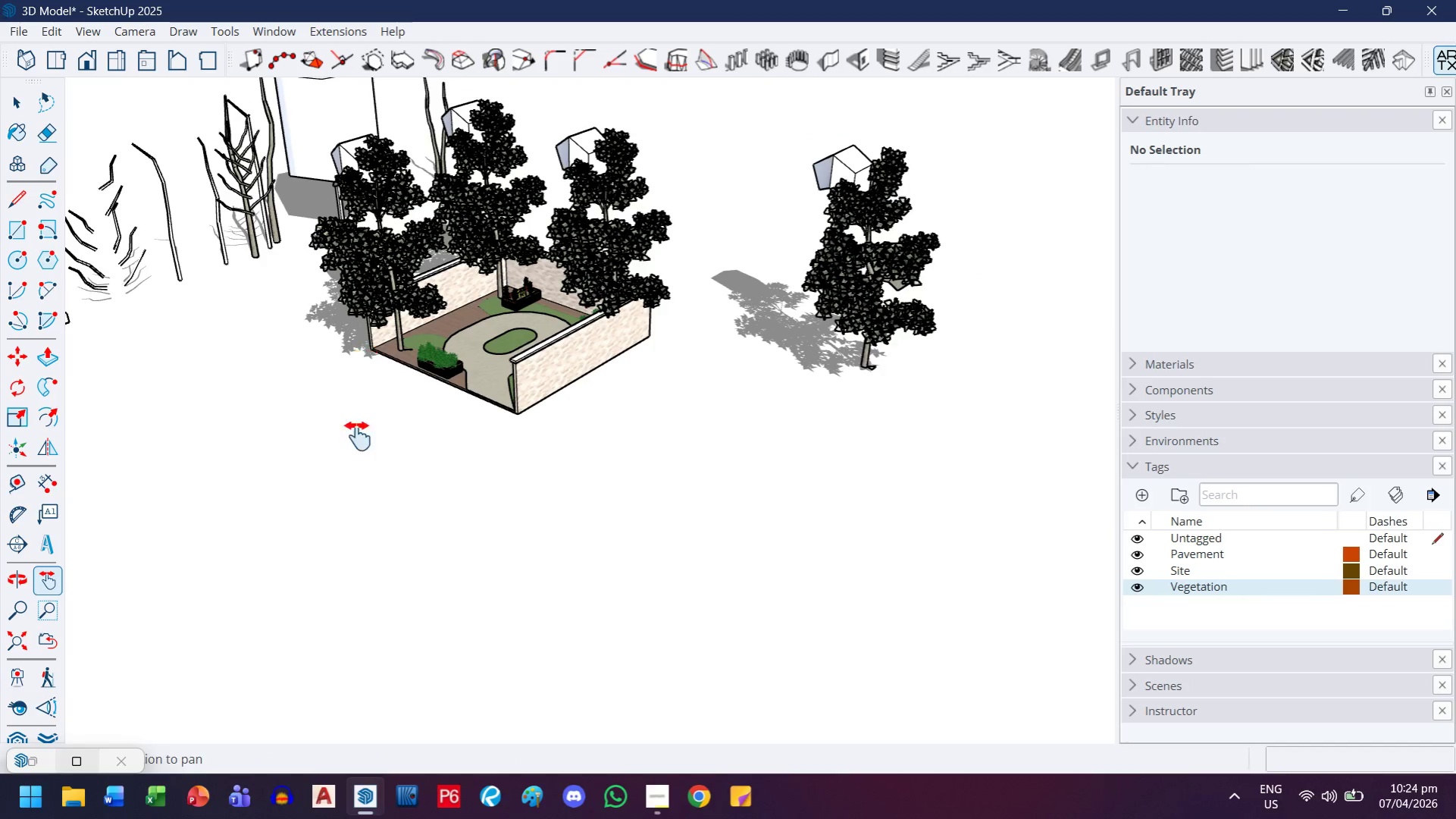 
left_click_drag(start_coordinate=[366, 356], to_coordinate=[361, 582])
 